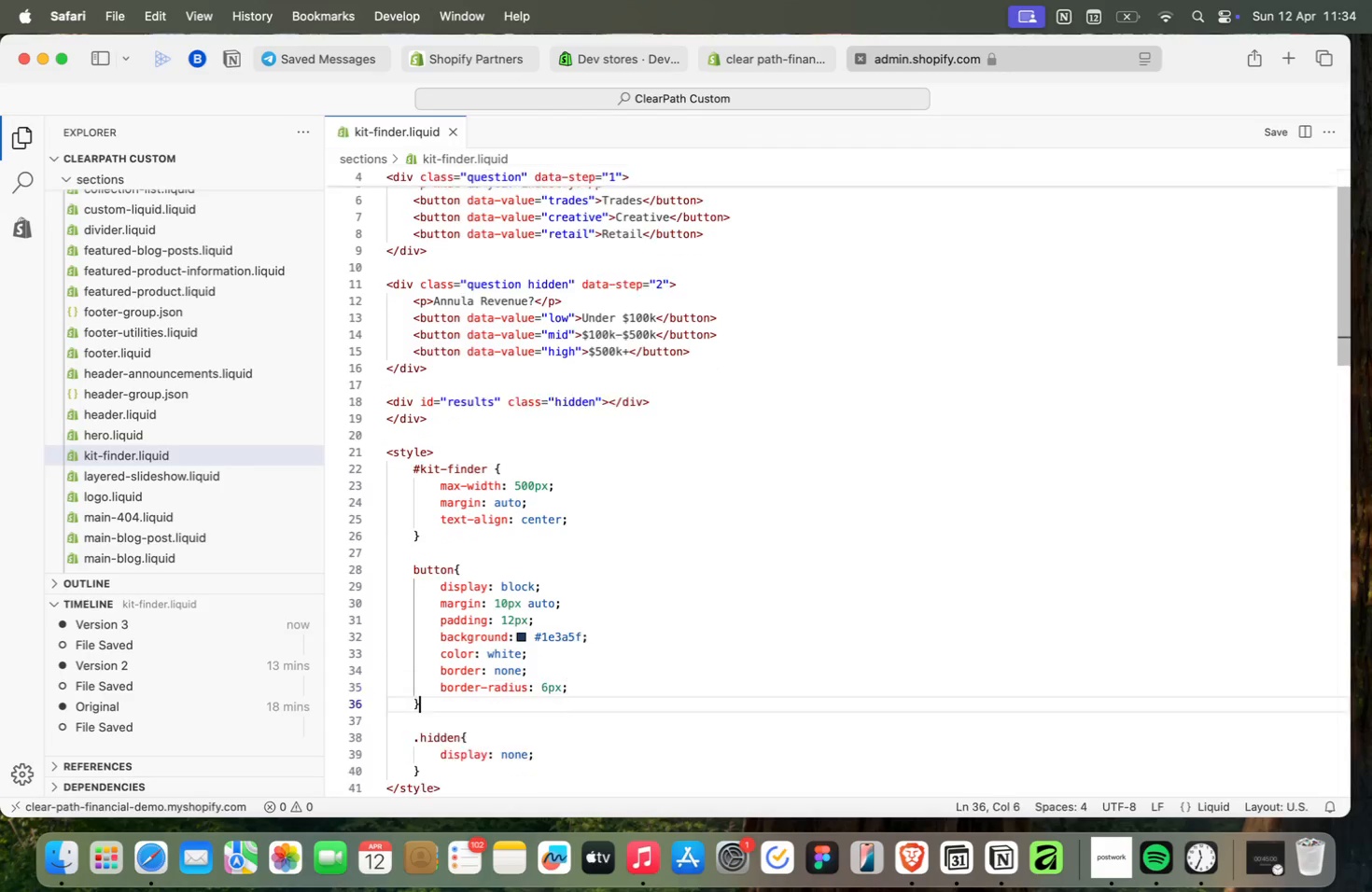 
key(ArrowDown)
 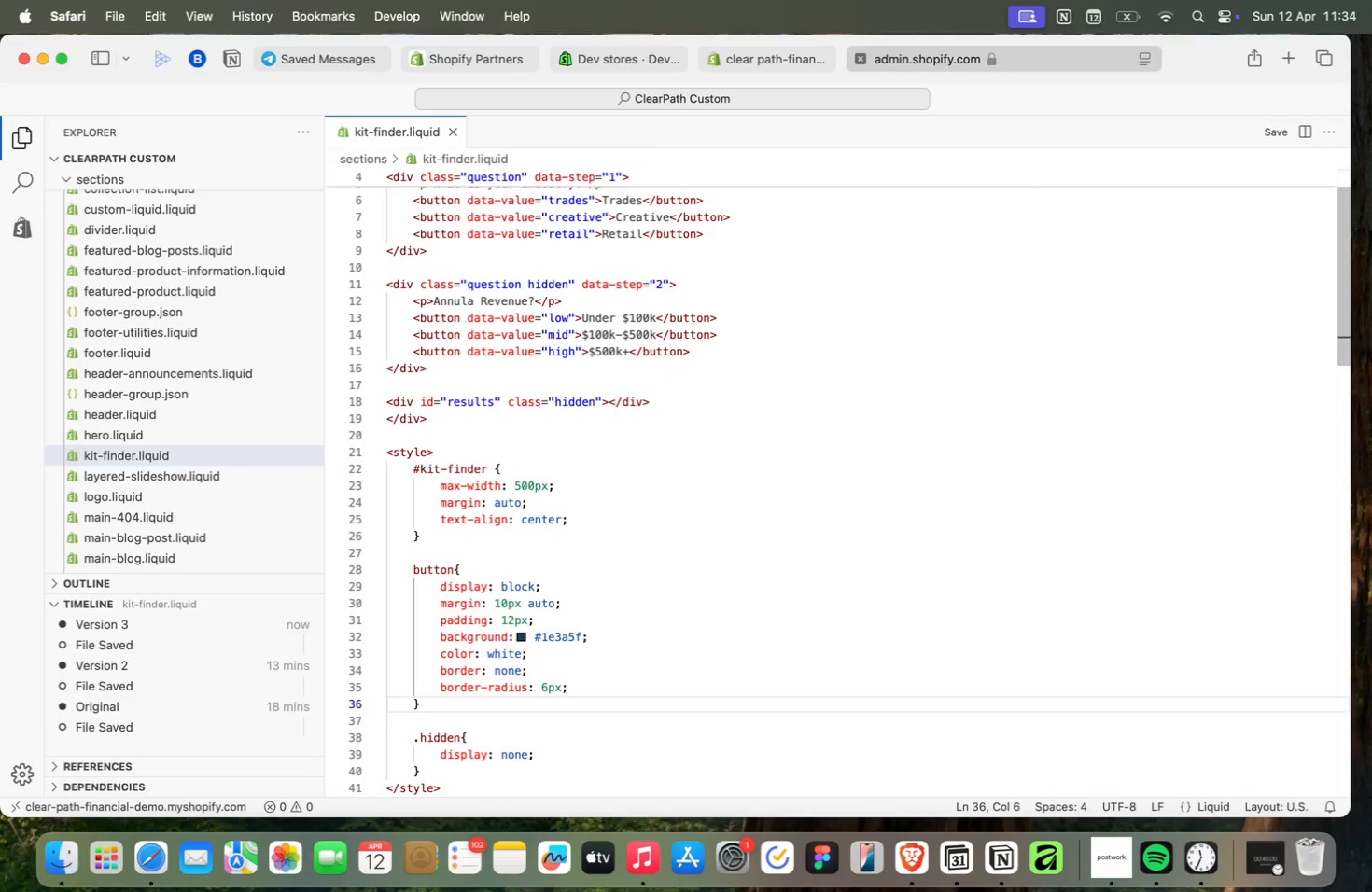 
key(ArrowDown)
 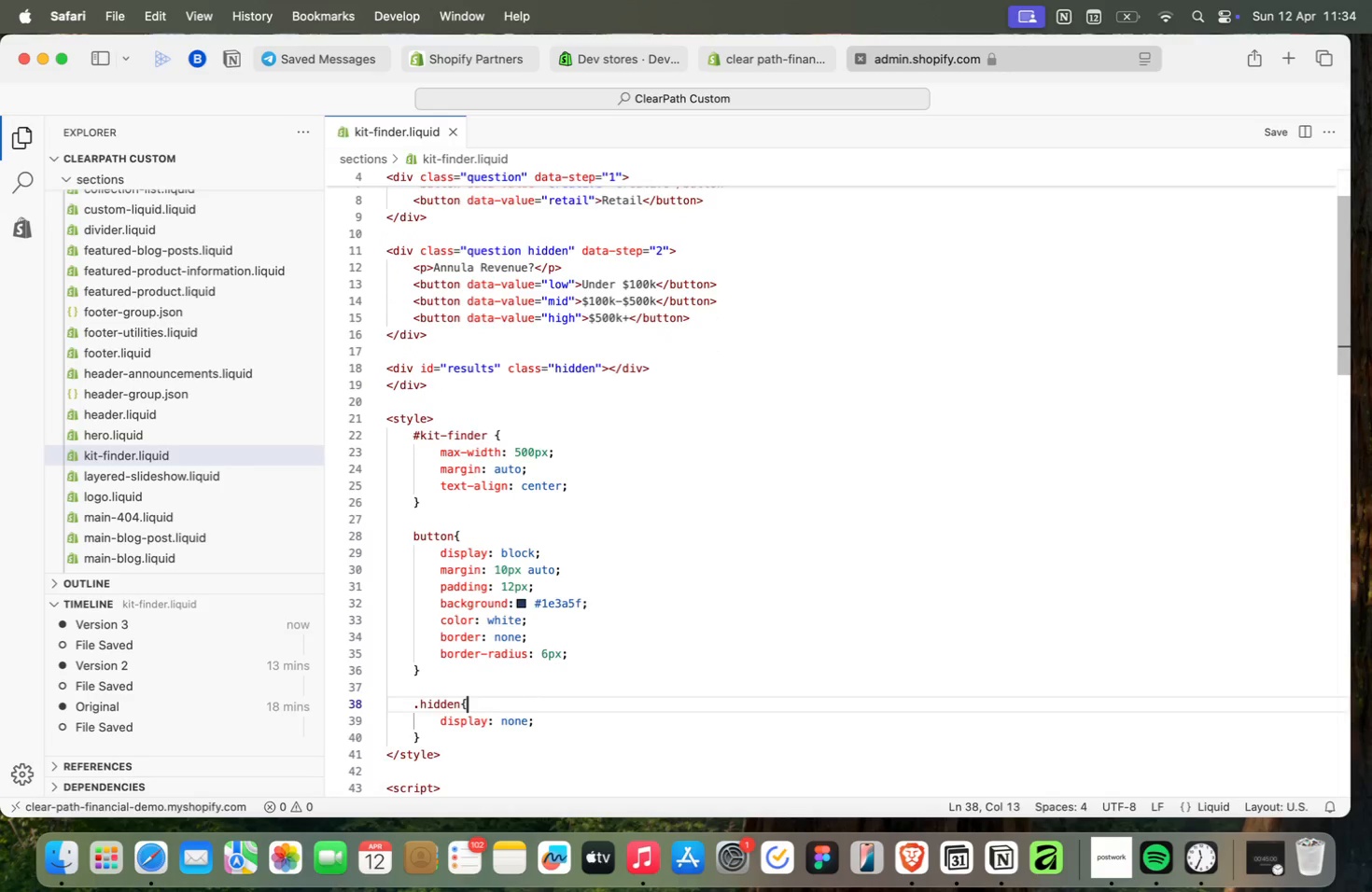 
key(ArrowDown)
 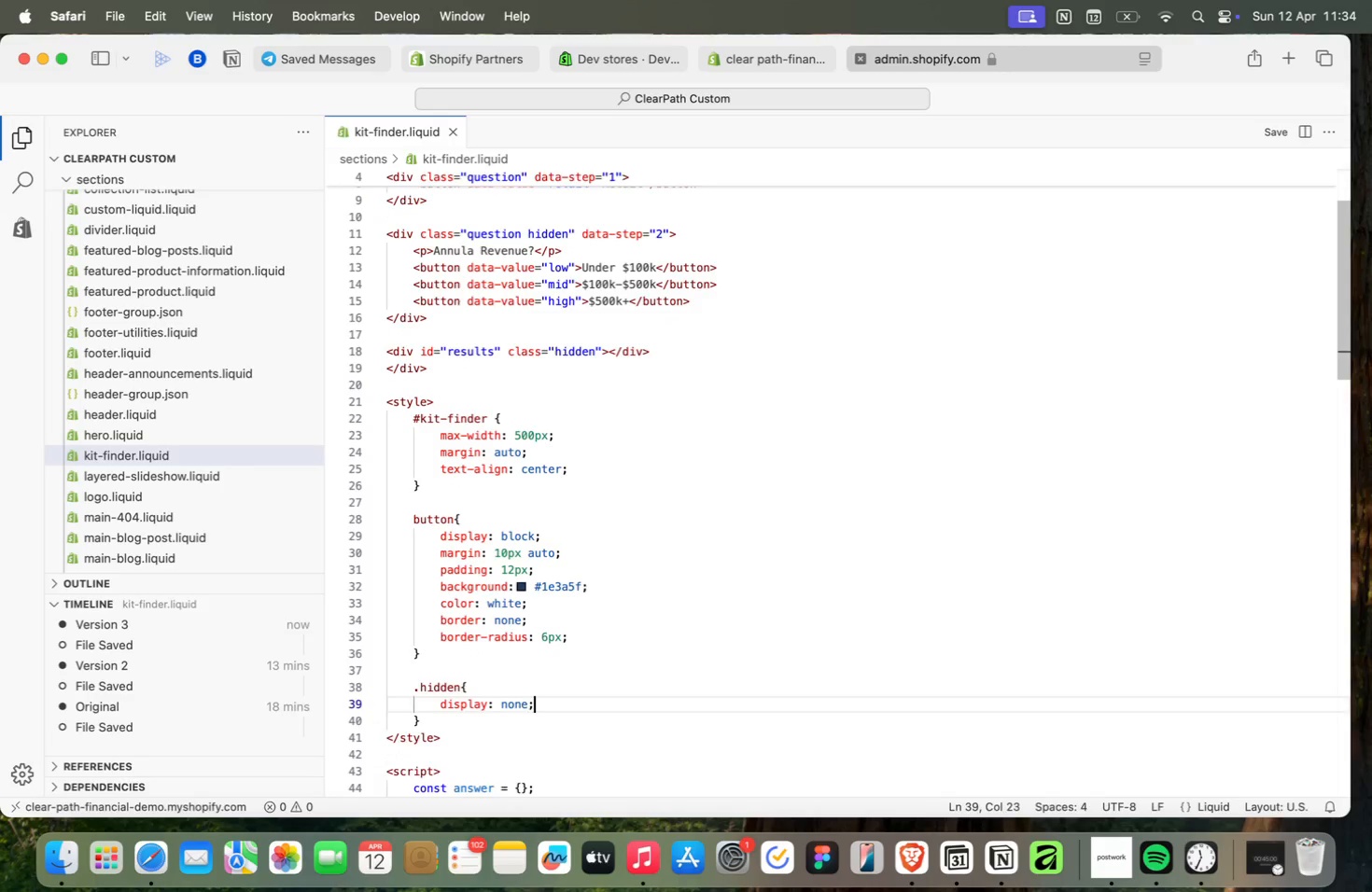 
key(ArrowDown)
 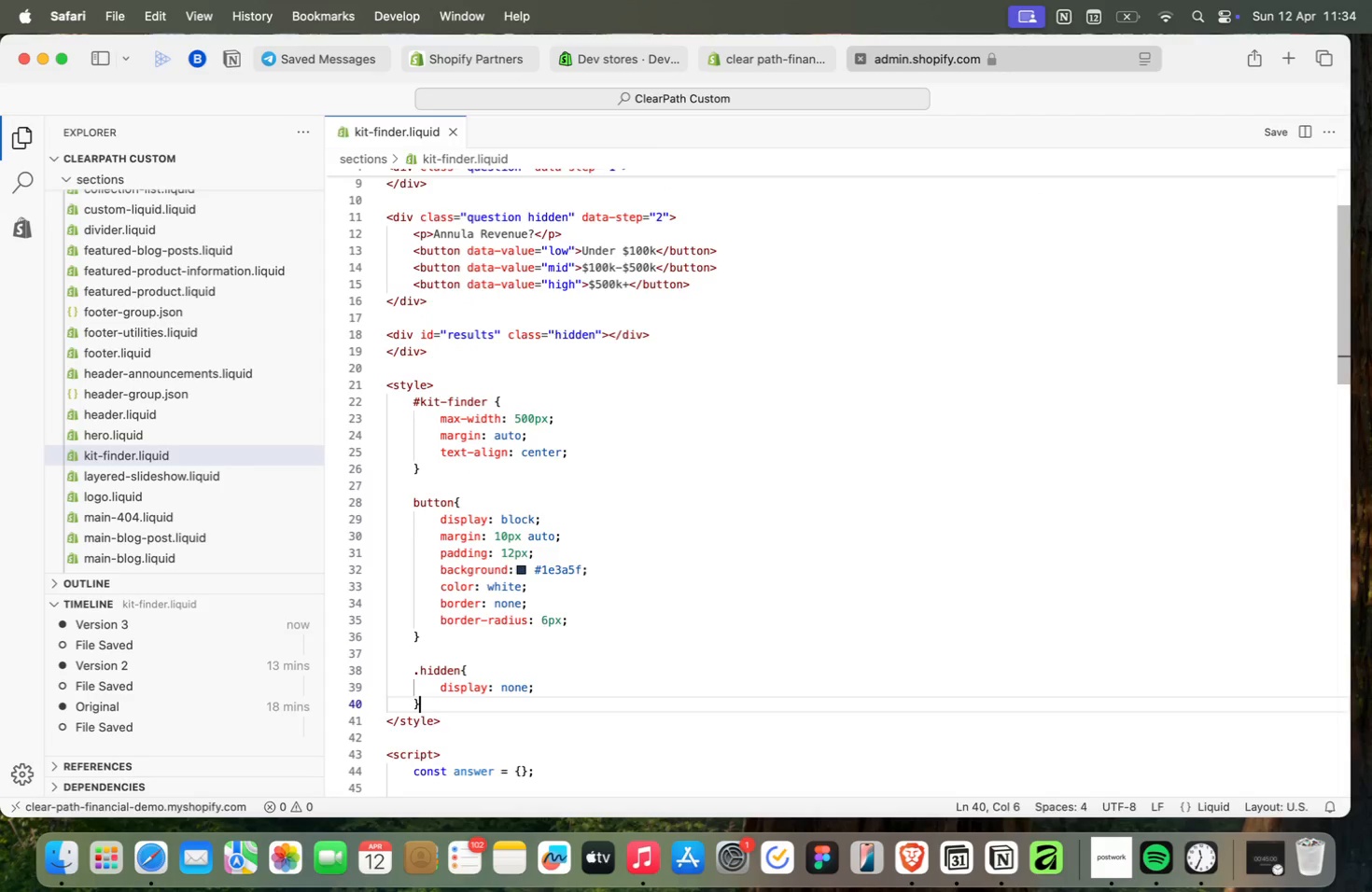 
key(ArrowDown)
 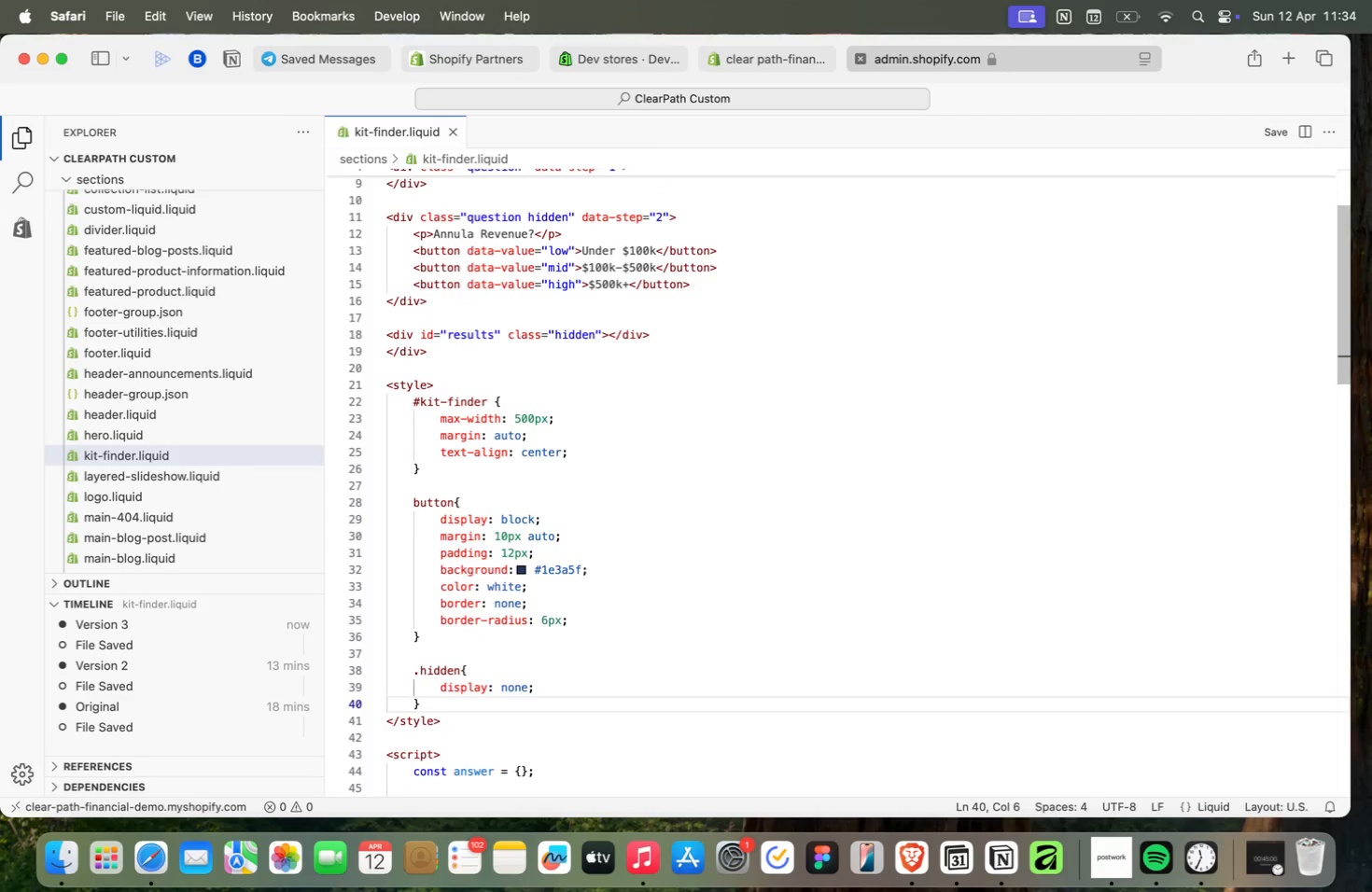 
key(ArrowDown)
 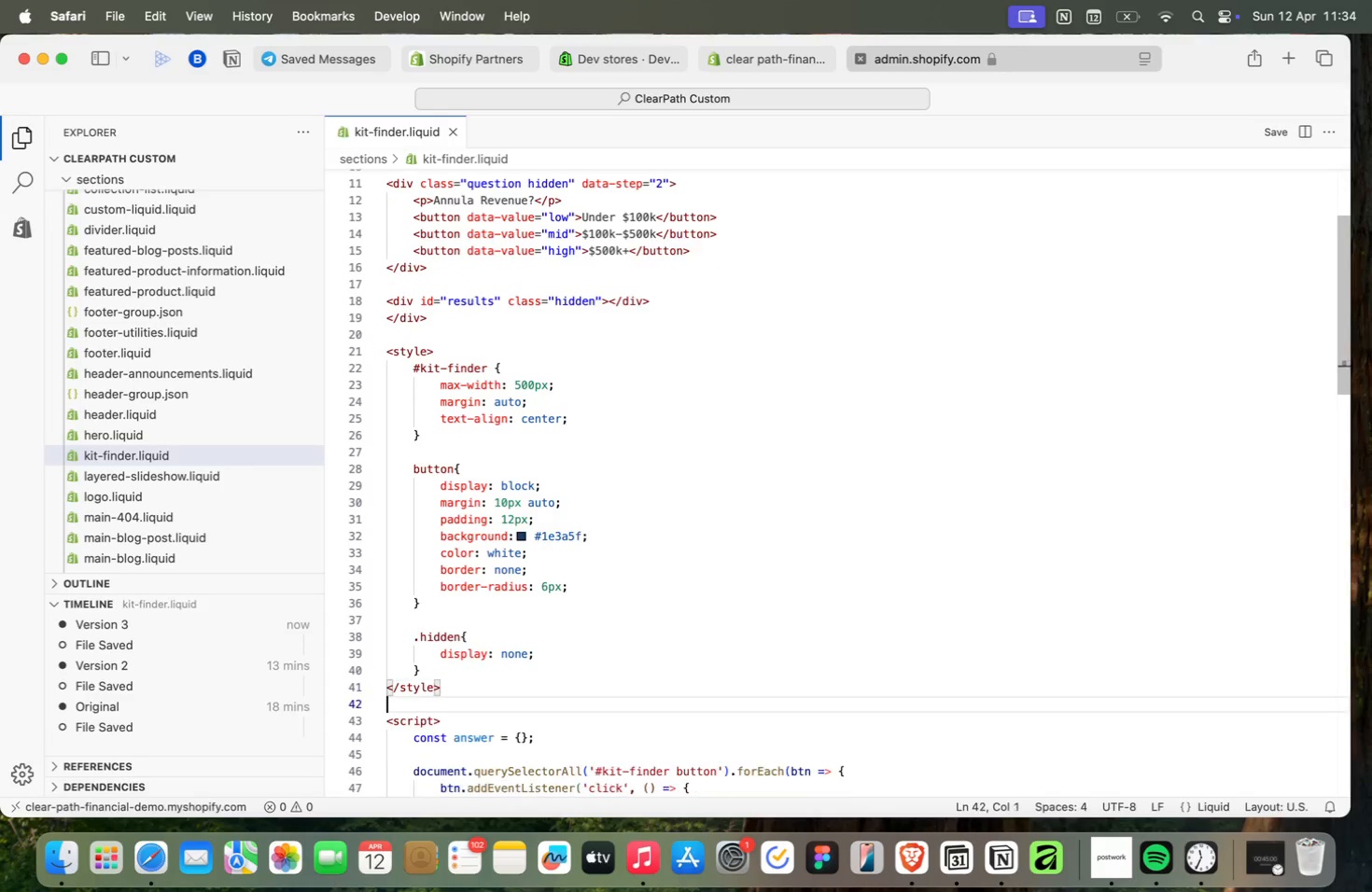 
key(ArrowDown)
 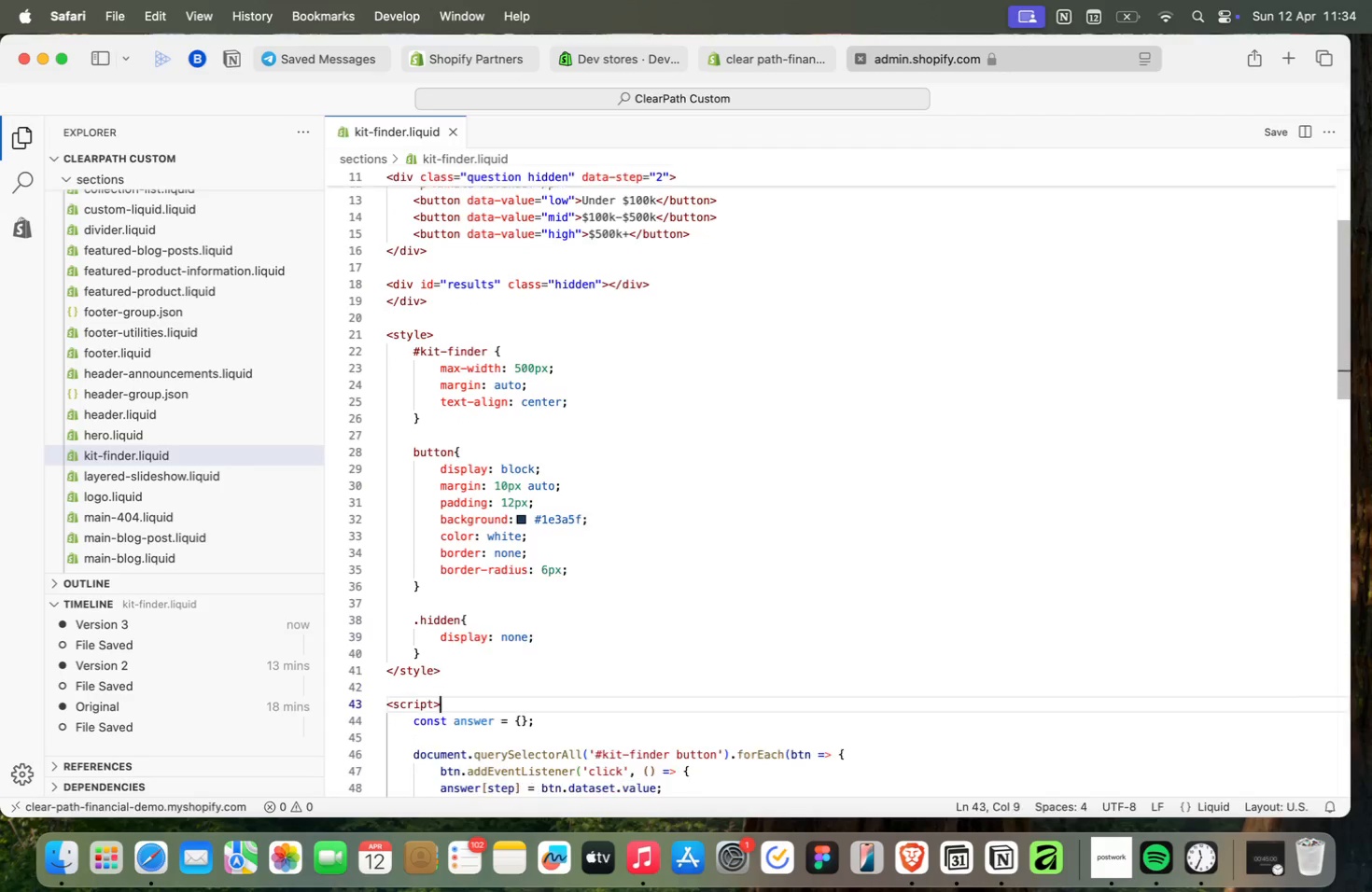 
key(ArrowDown)
 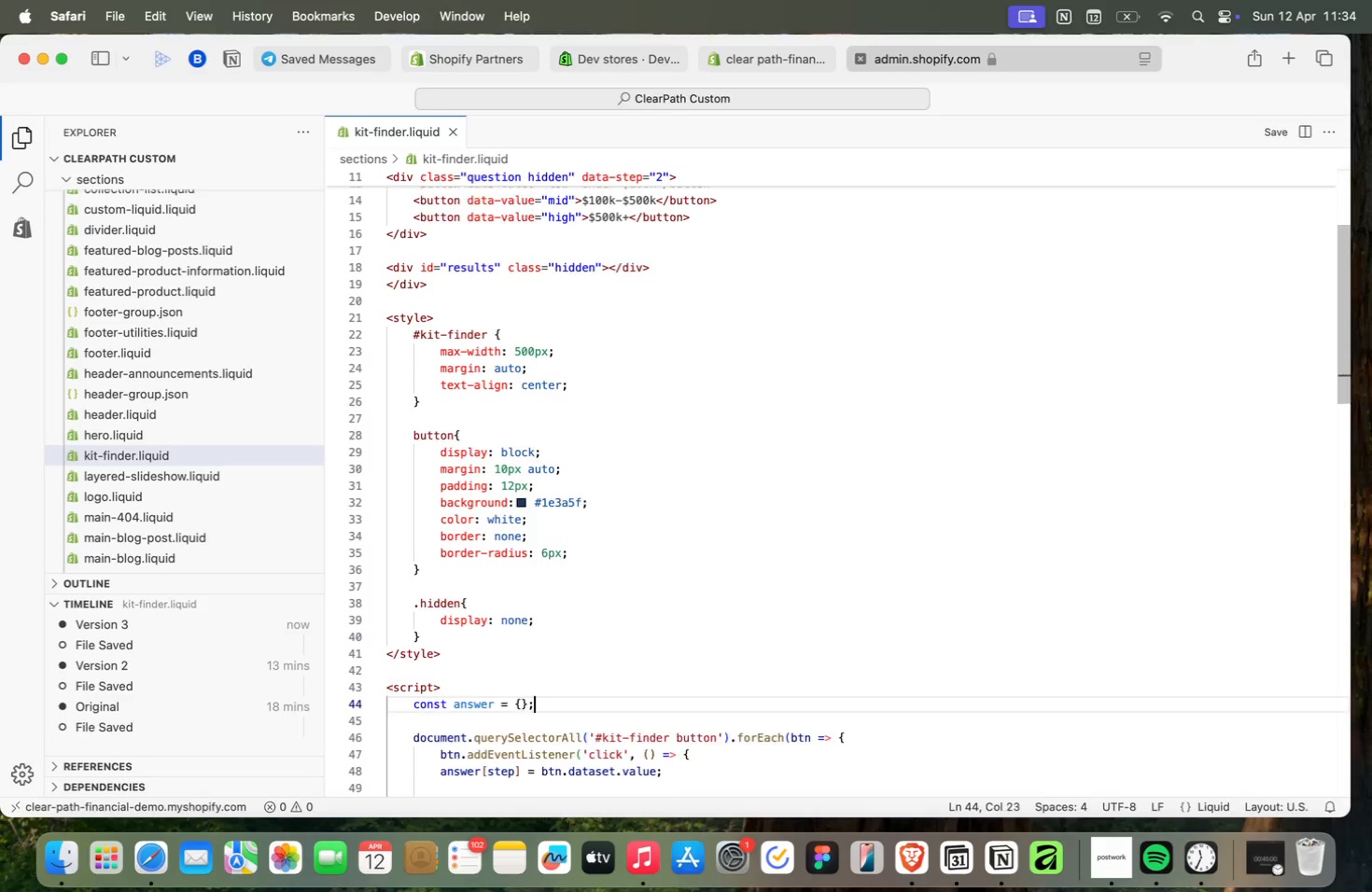 
key(ArrowDown)
 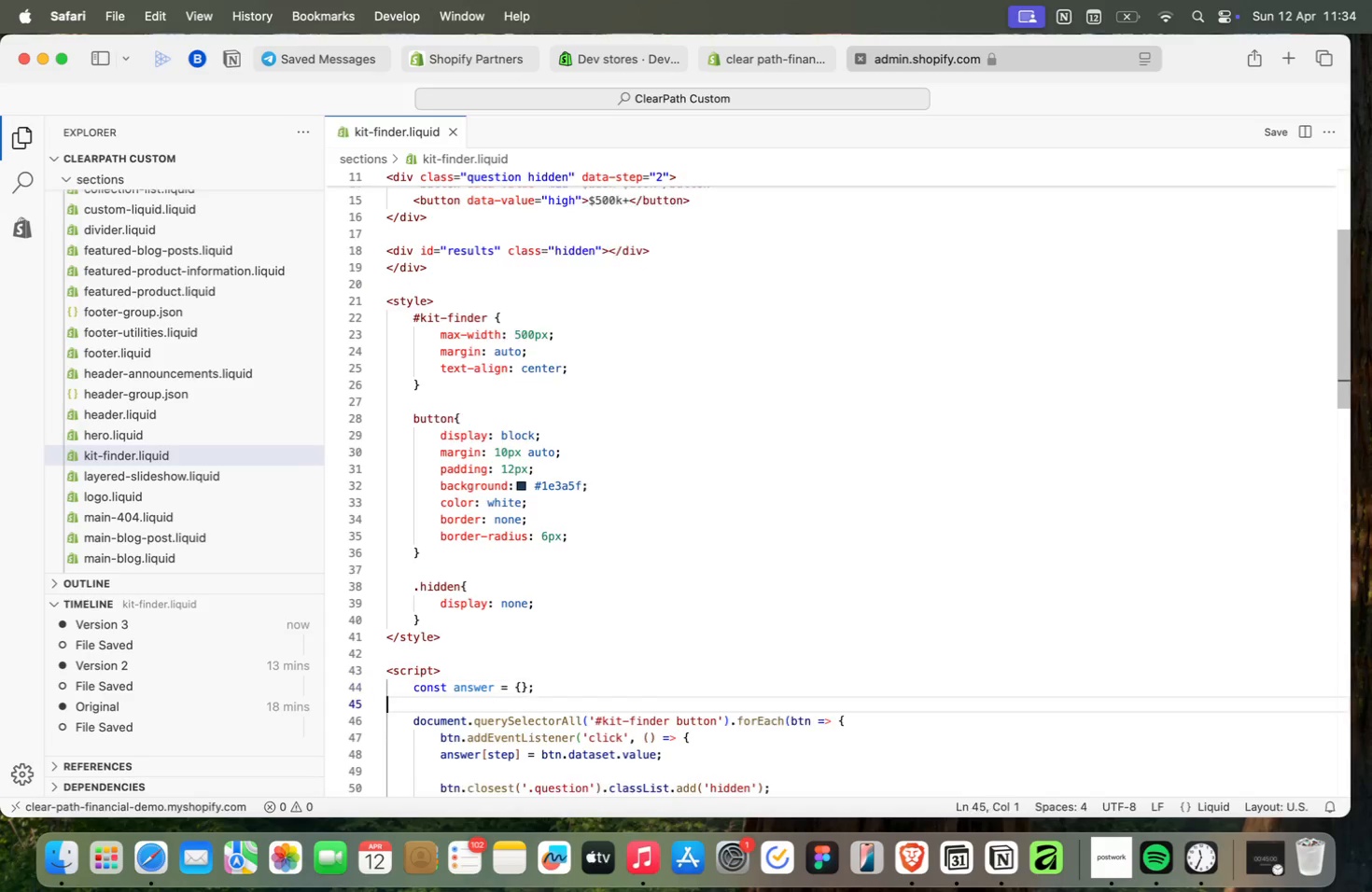 
key(ArrowDown)
 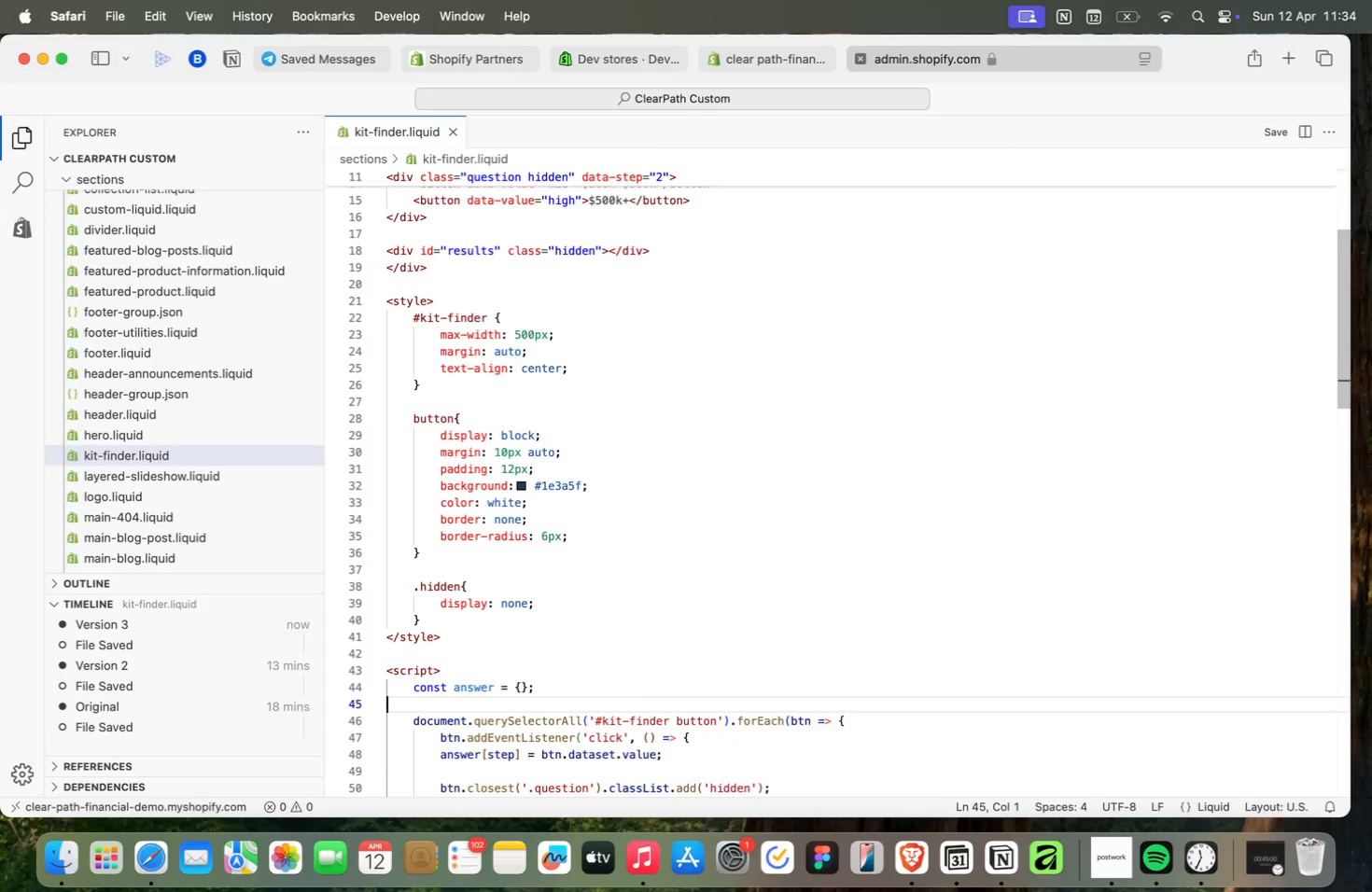 
key(ArrowDown)
 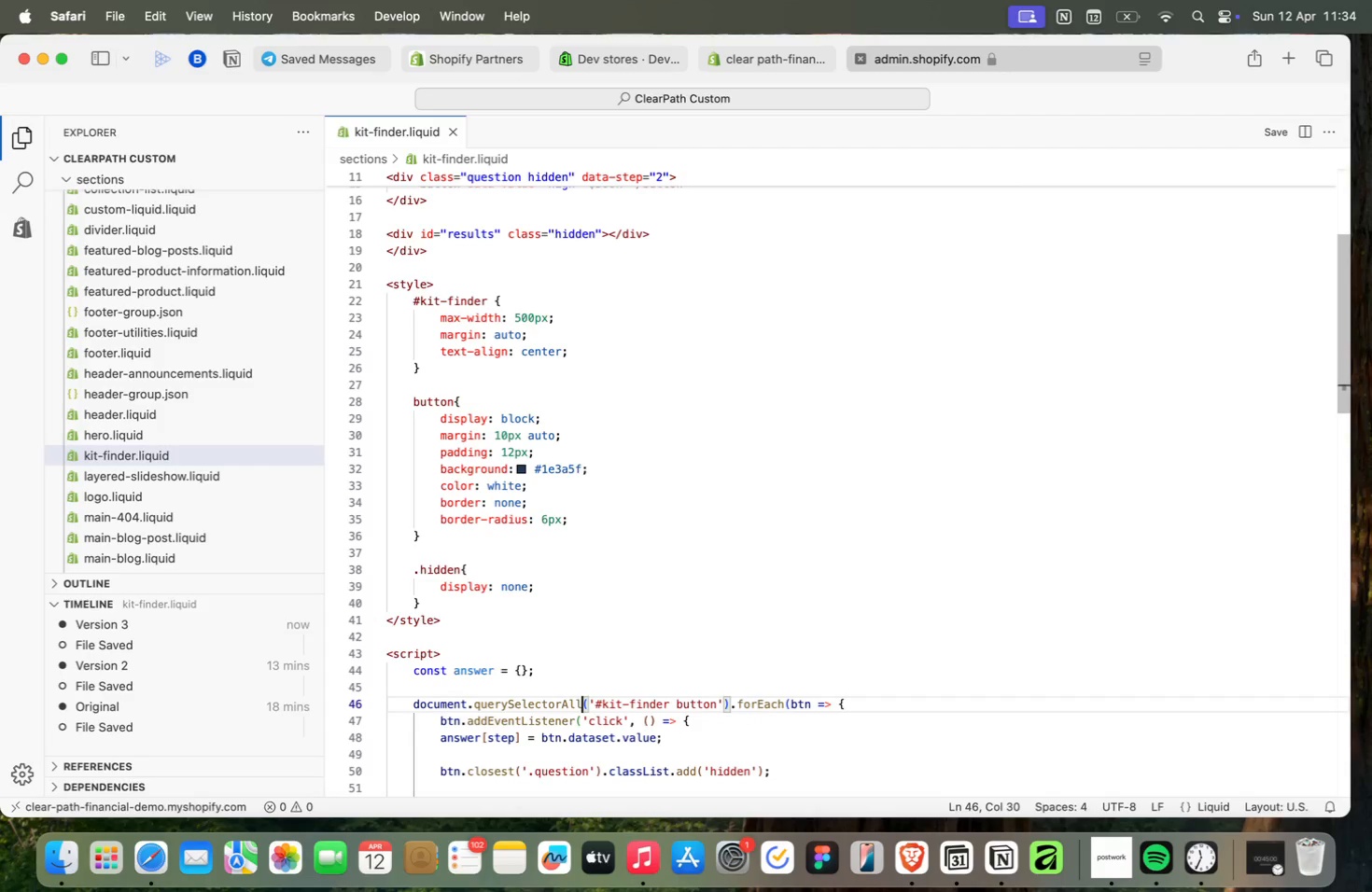 
key(ArrowUp)
 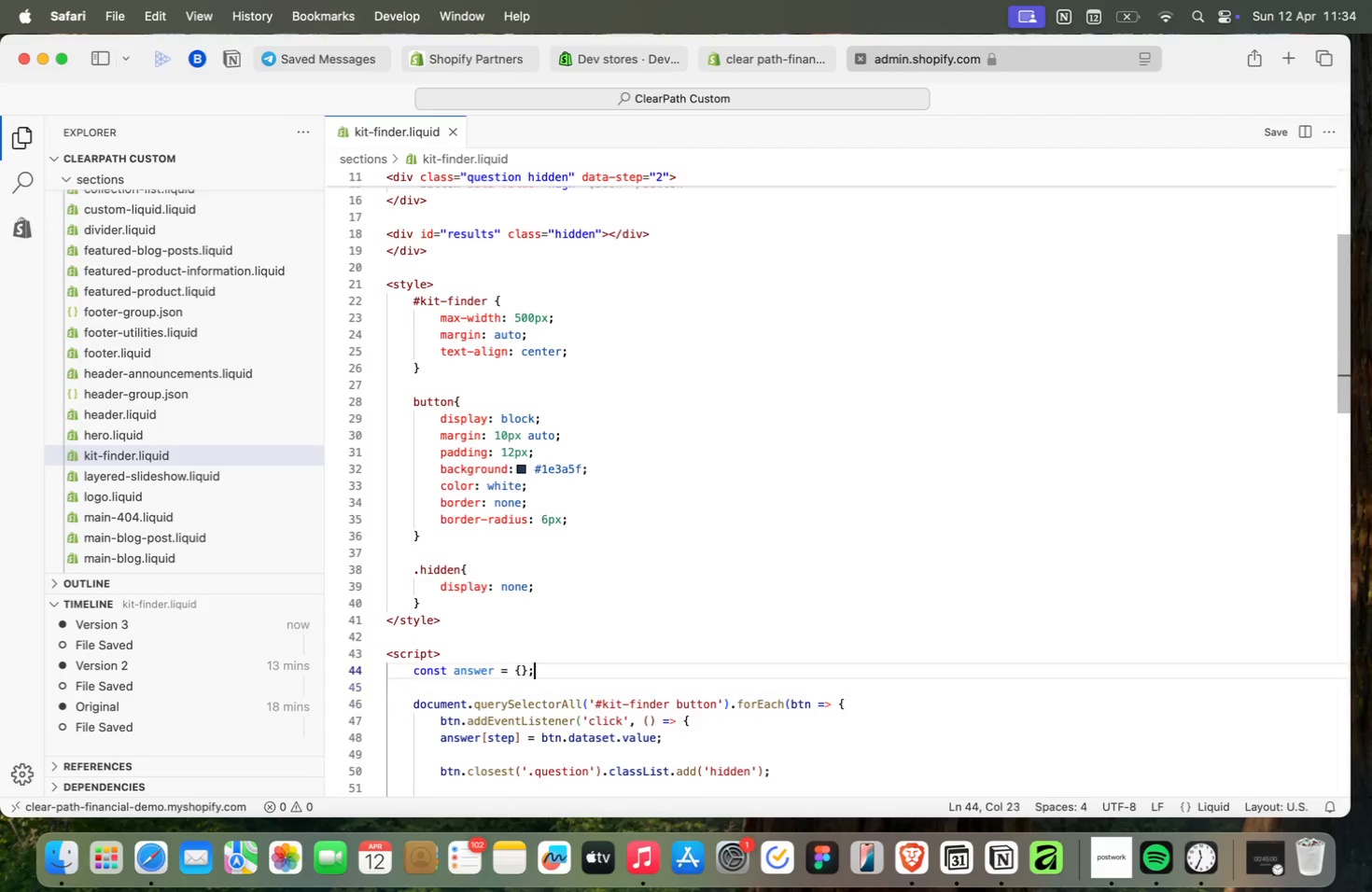 
key(ArrowUp)
 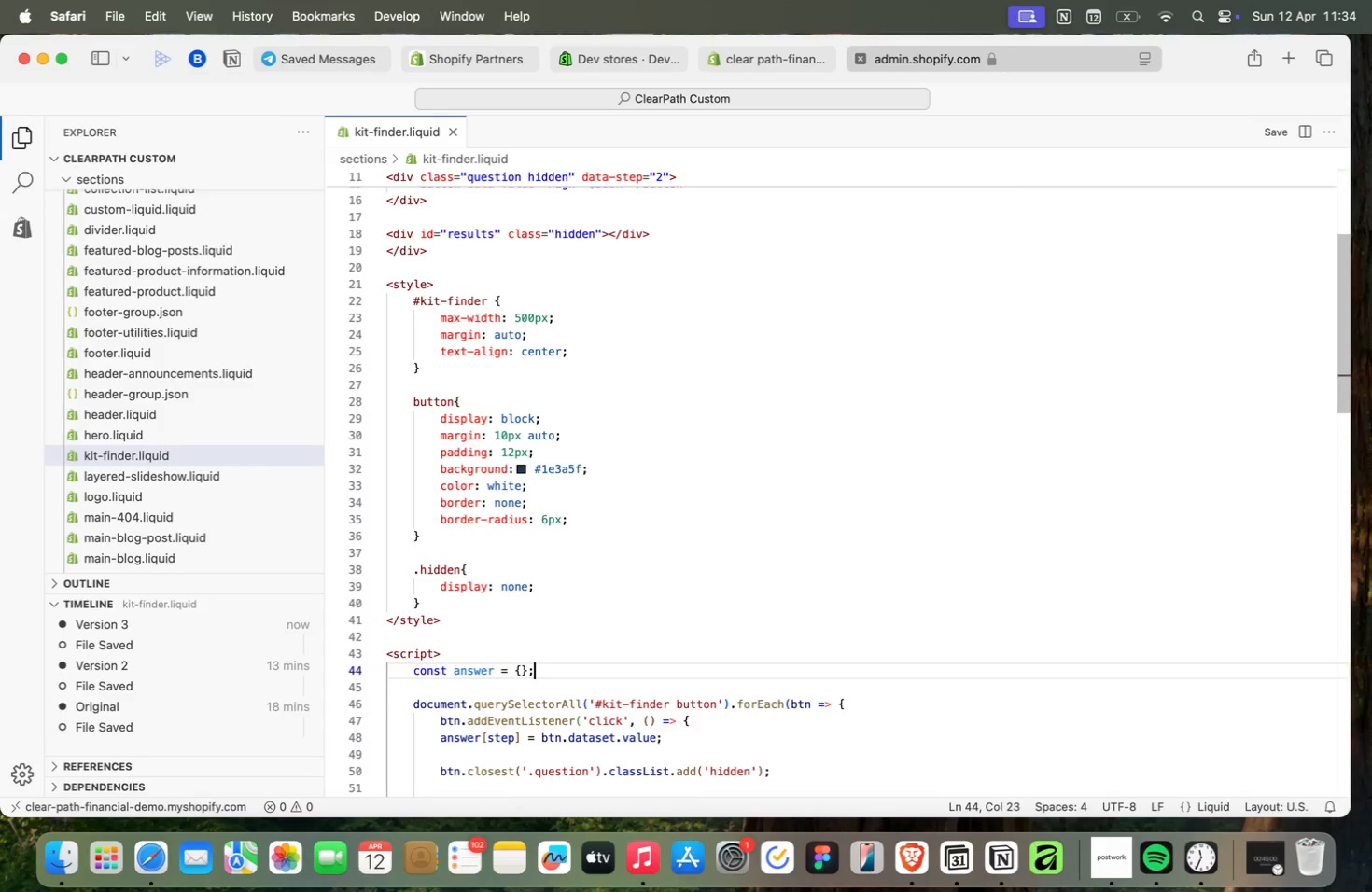 
key(ArrowDown)
 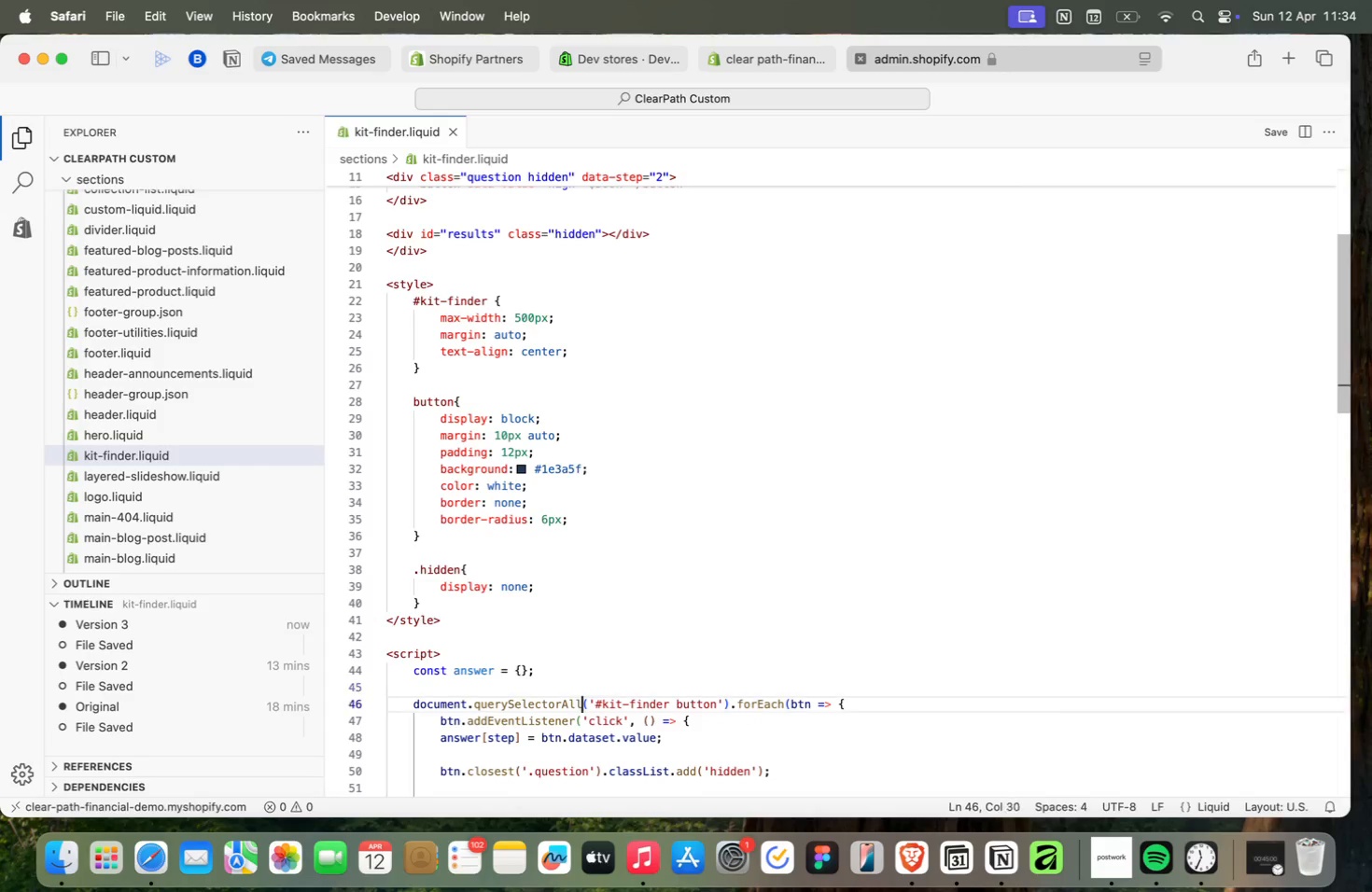 
key(ArrowDown)
 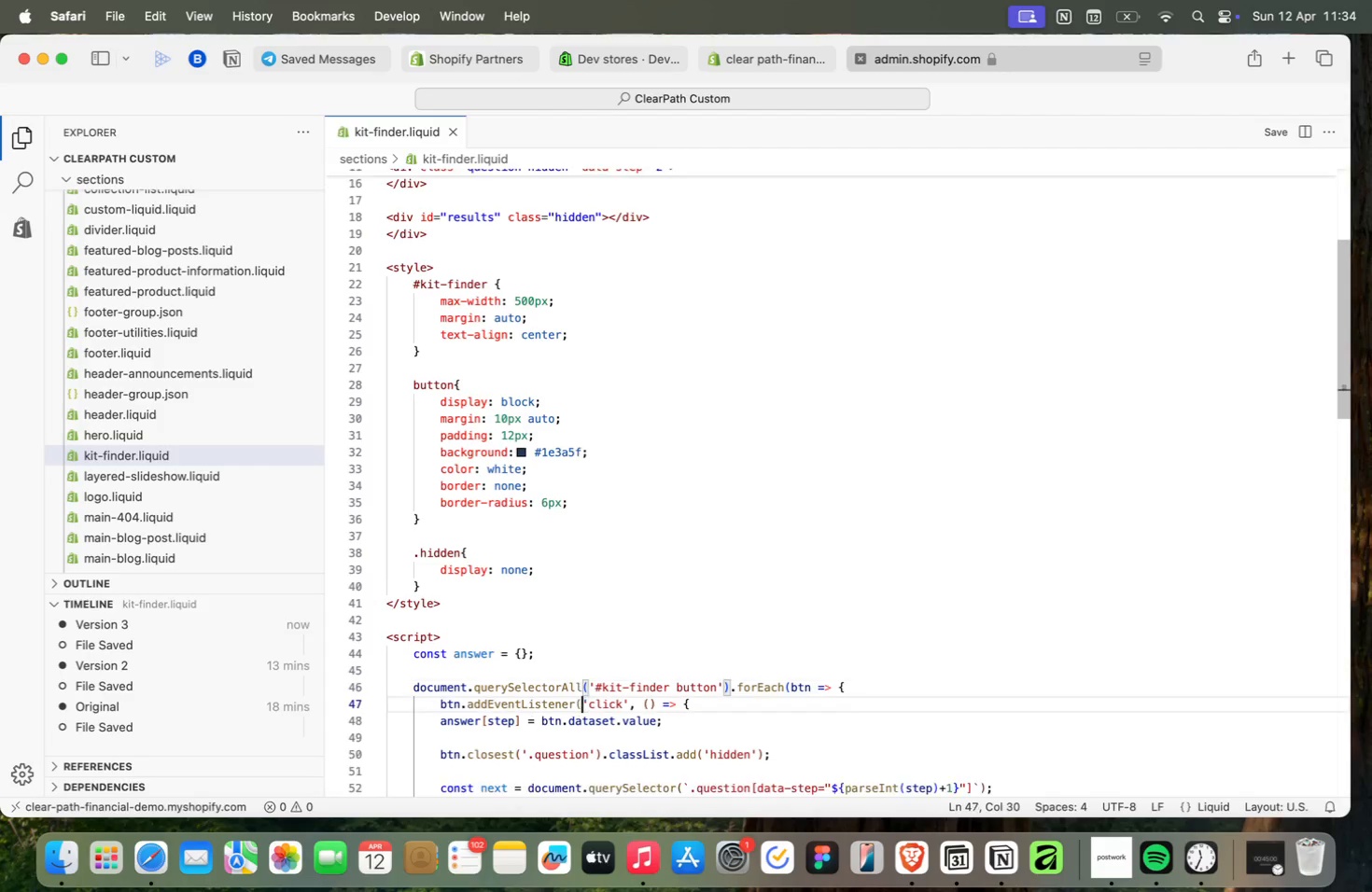 
key(ArrowDown)
 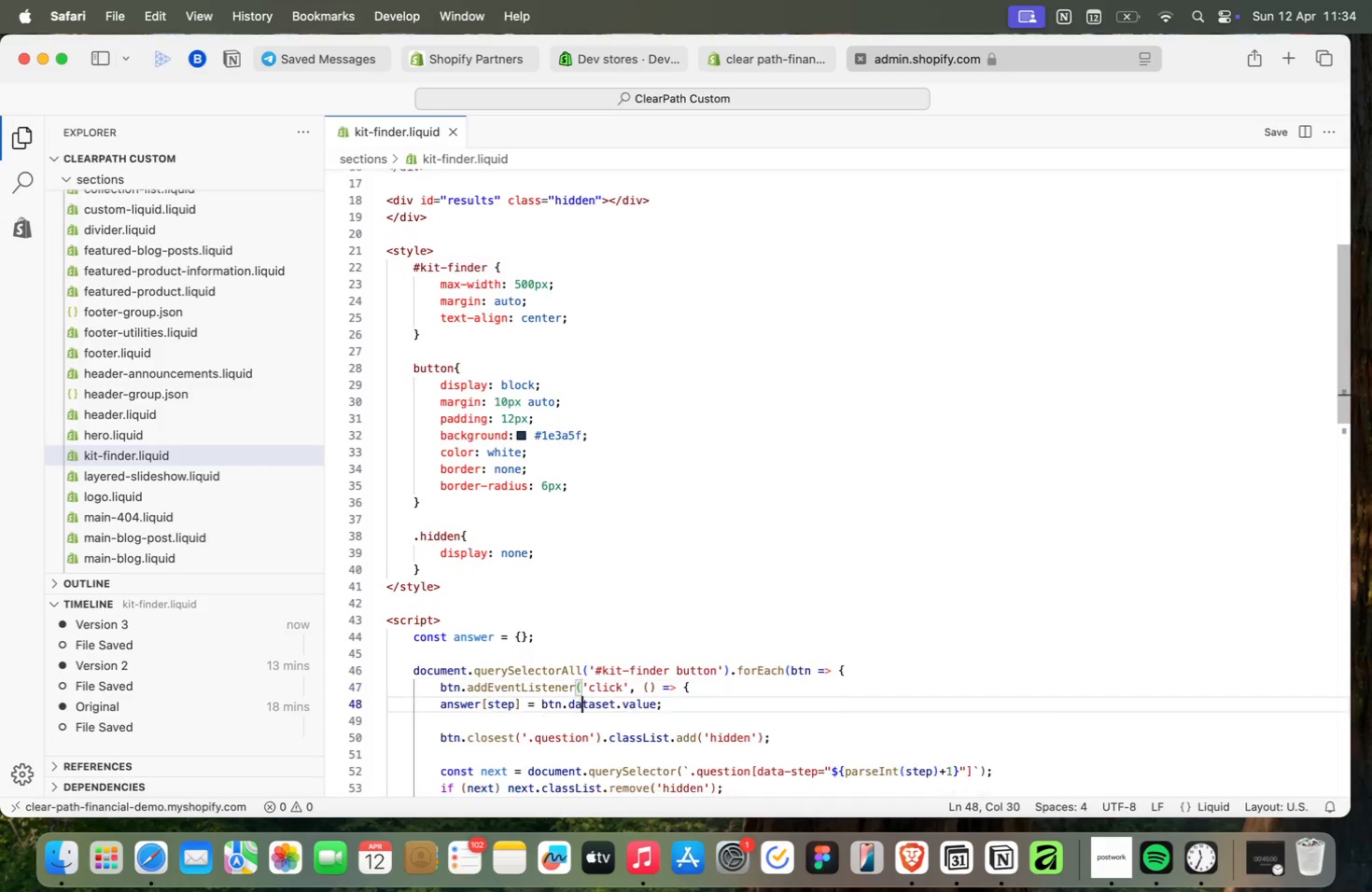 
key(ArrowDown)
 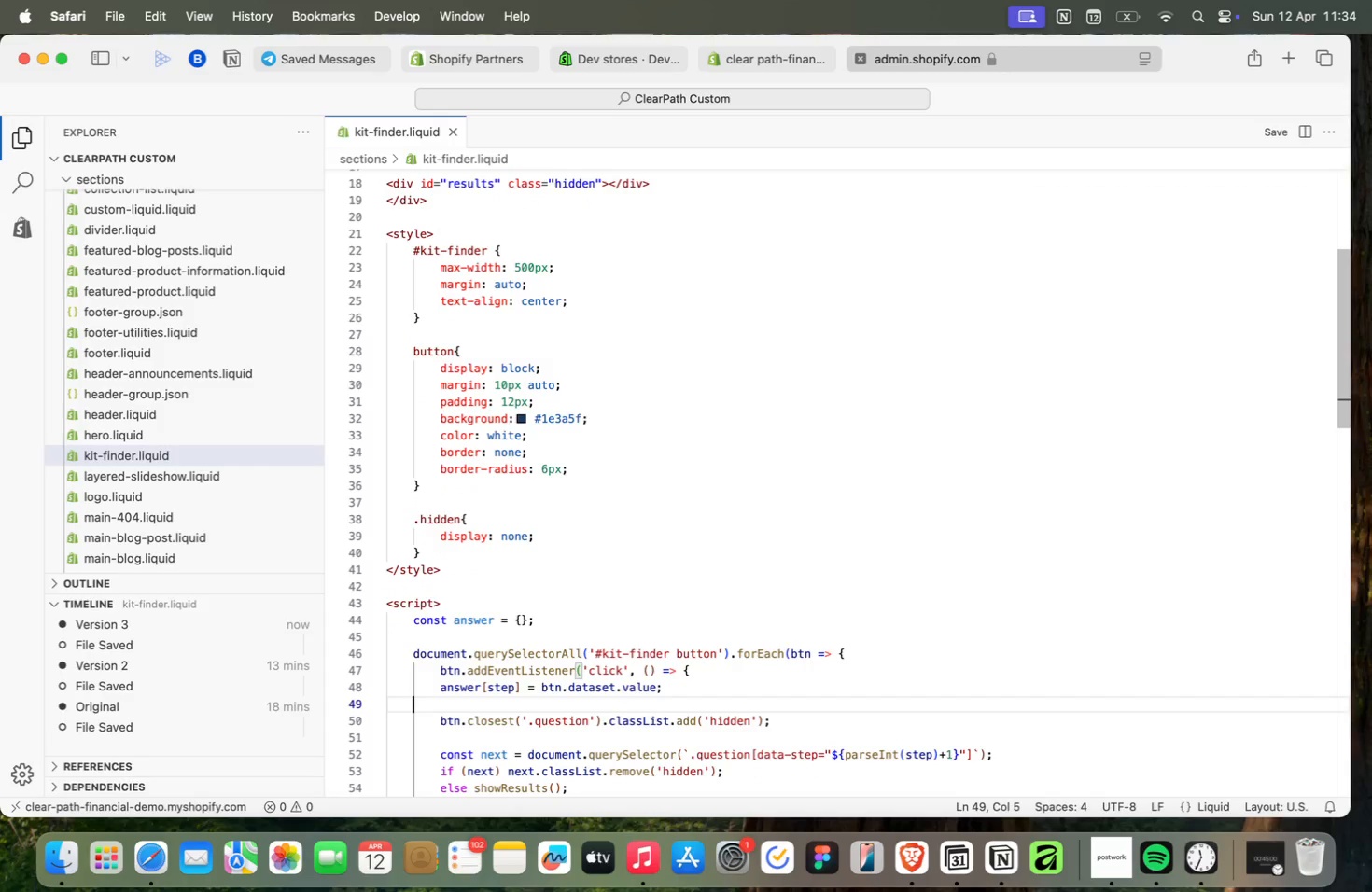 
key(ArrowDown)
 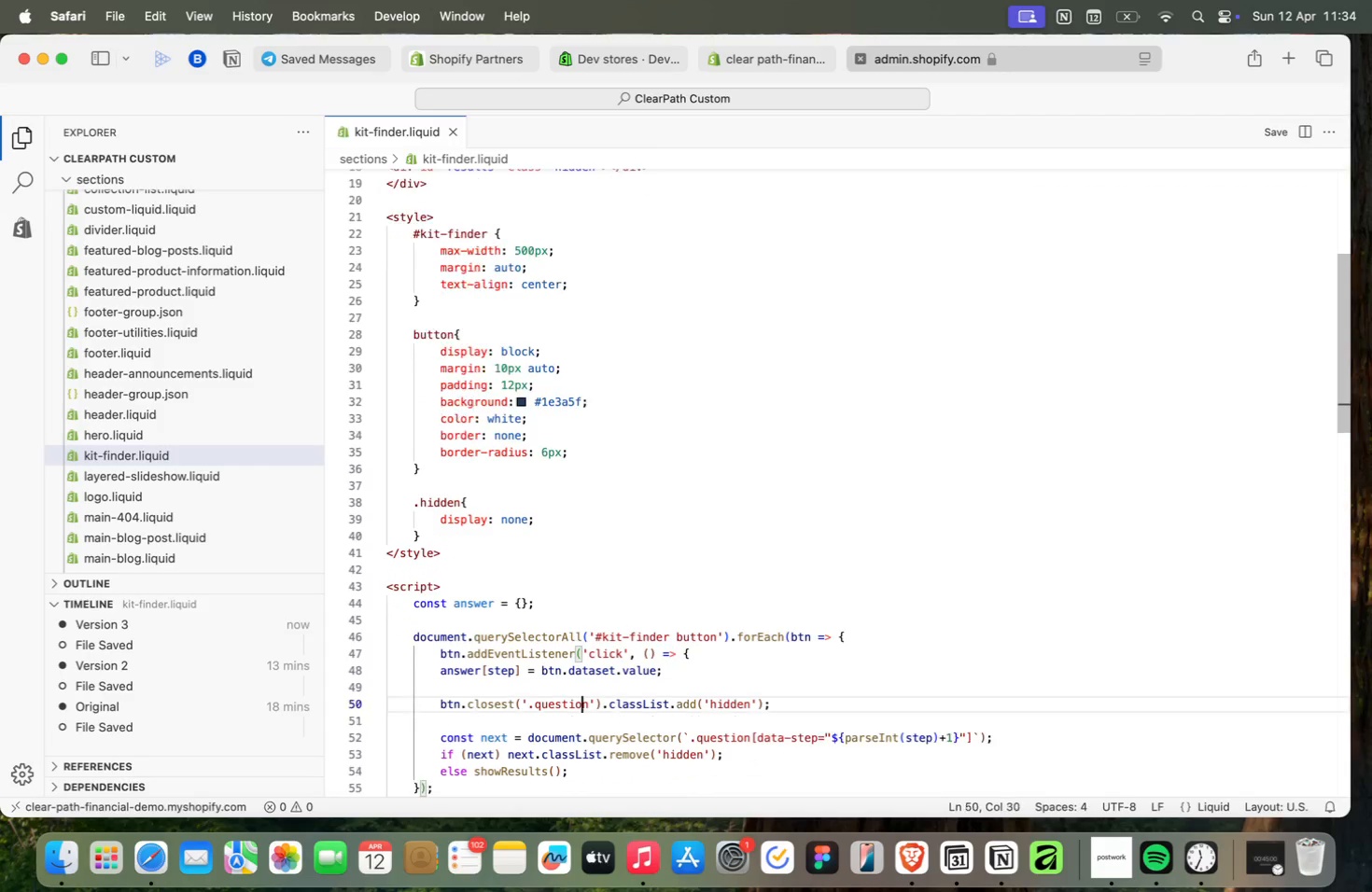 
key(ArrowDown)
 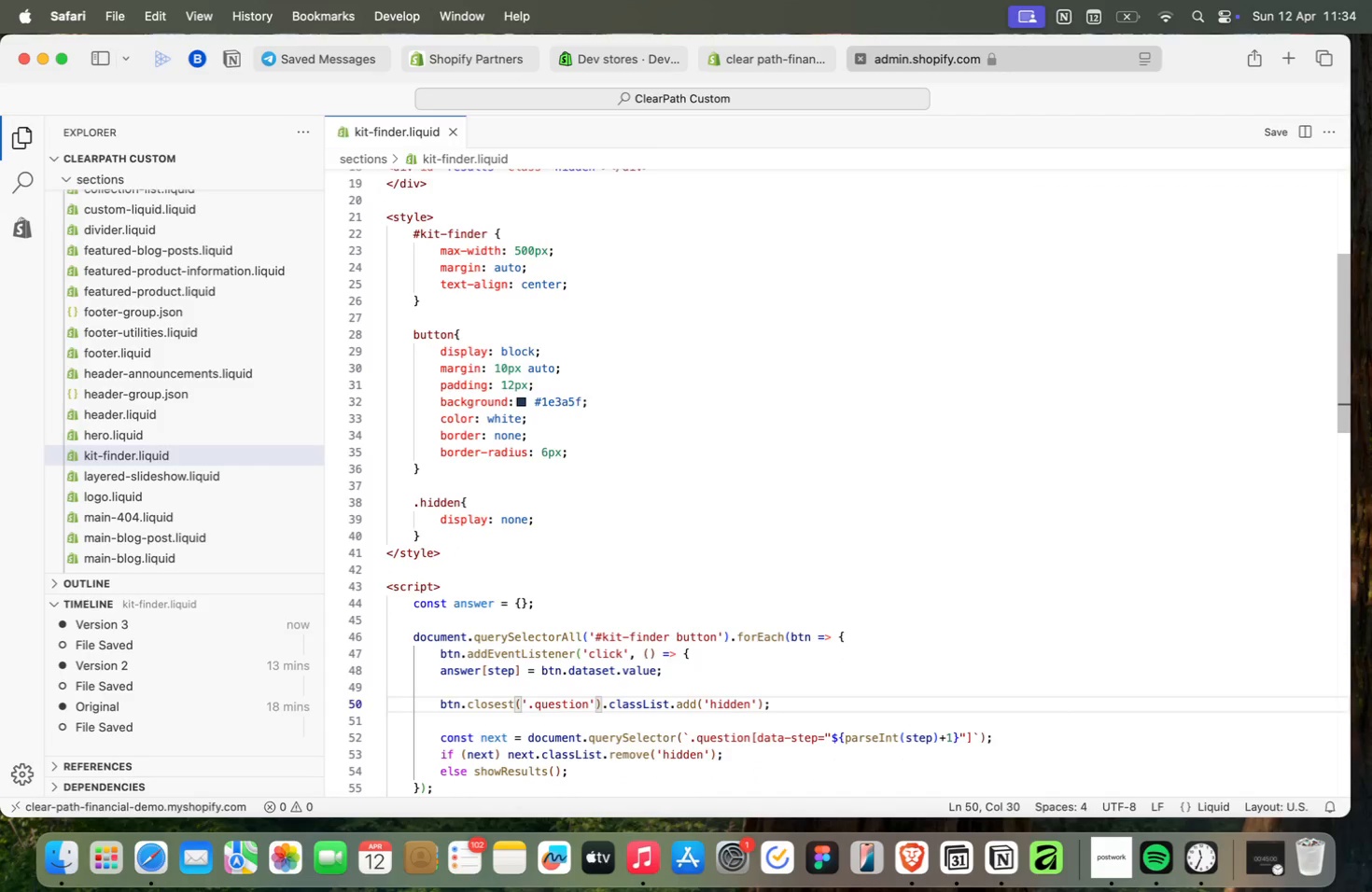 
key(ArrowDown)
 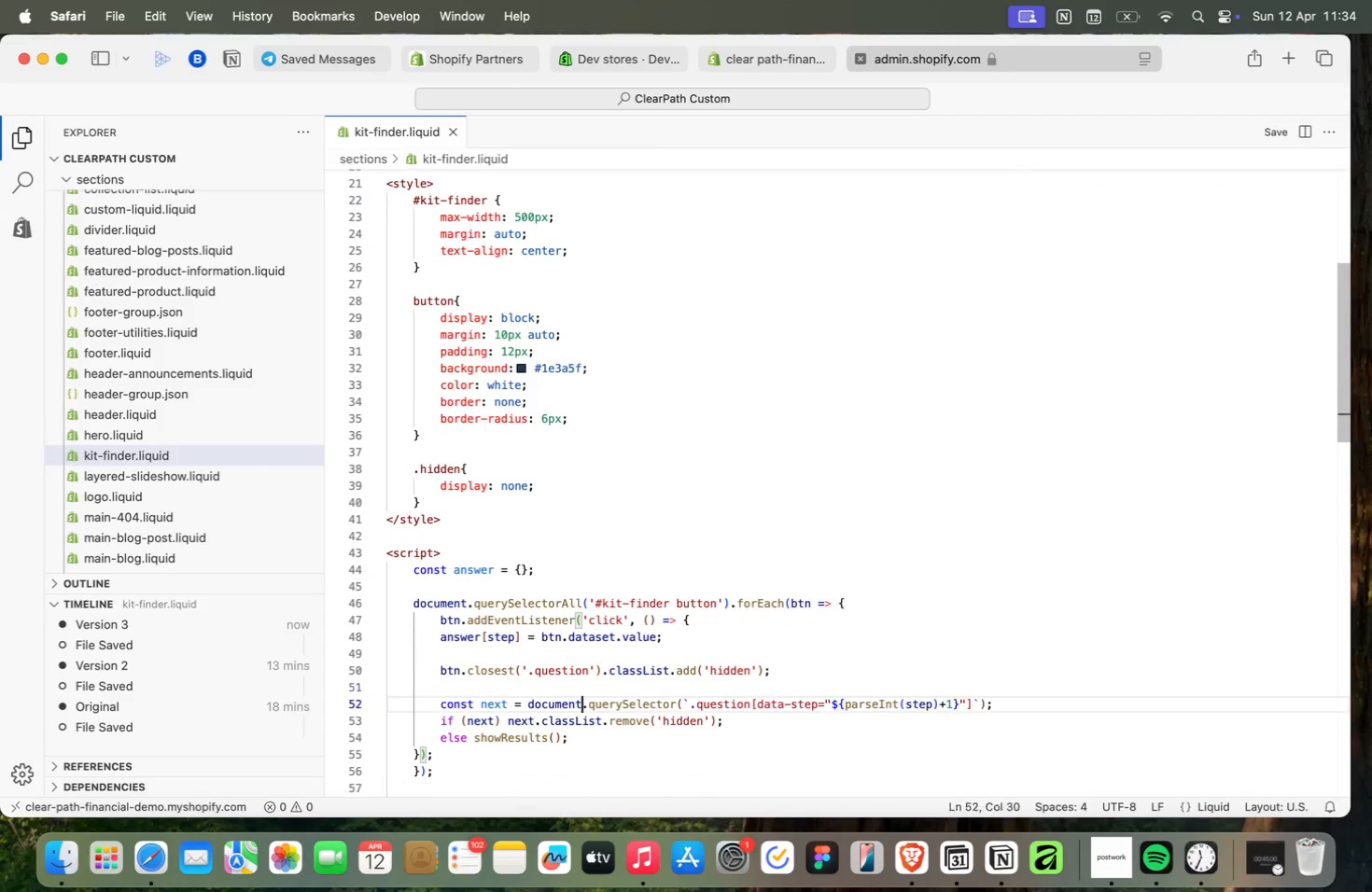 
key(ArrowDown)
 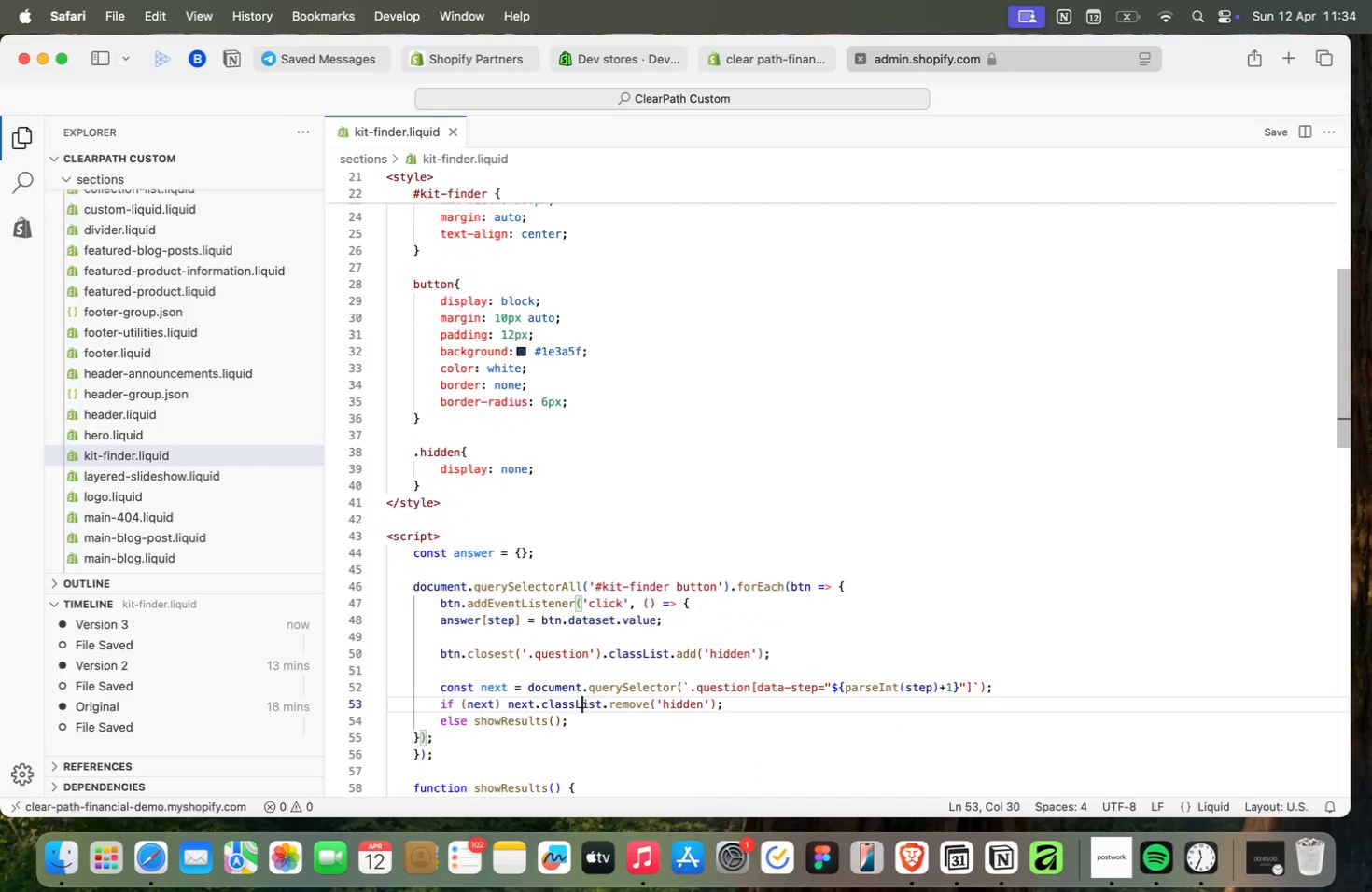 
key(ArrowDown)
 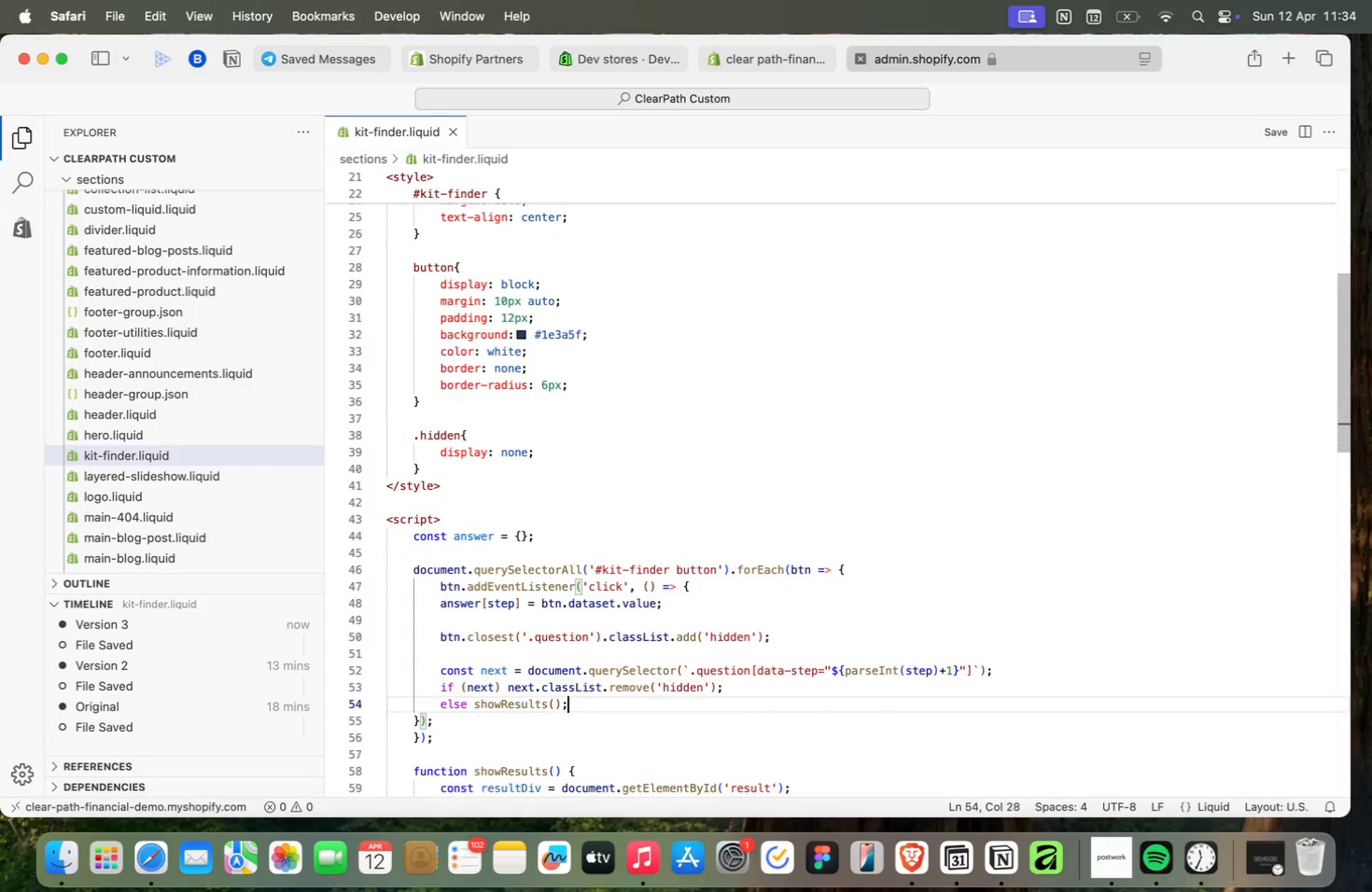 
key(ArrowDown)
 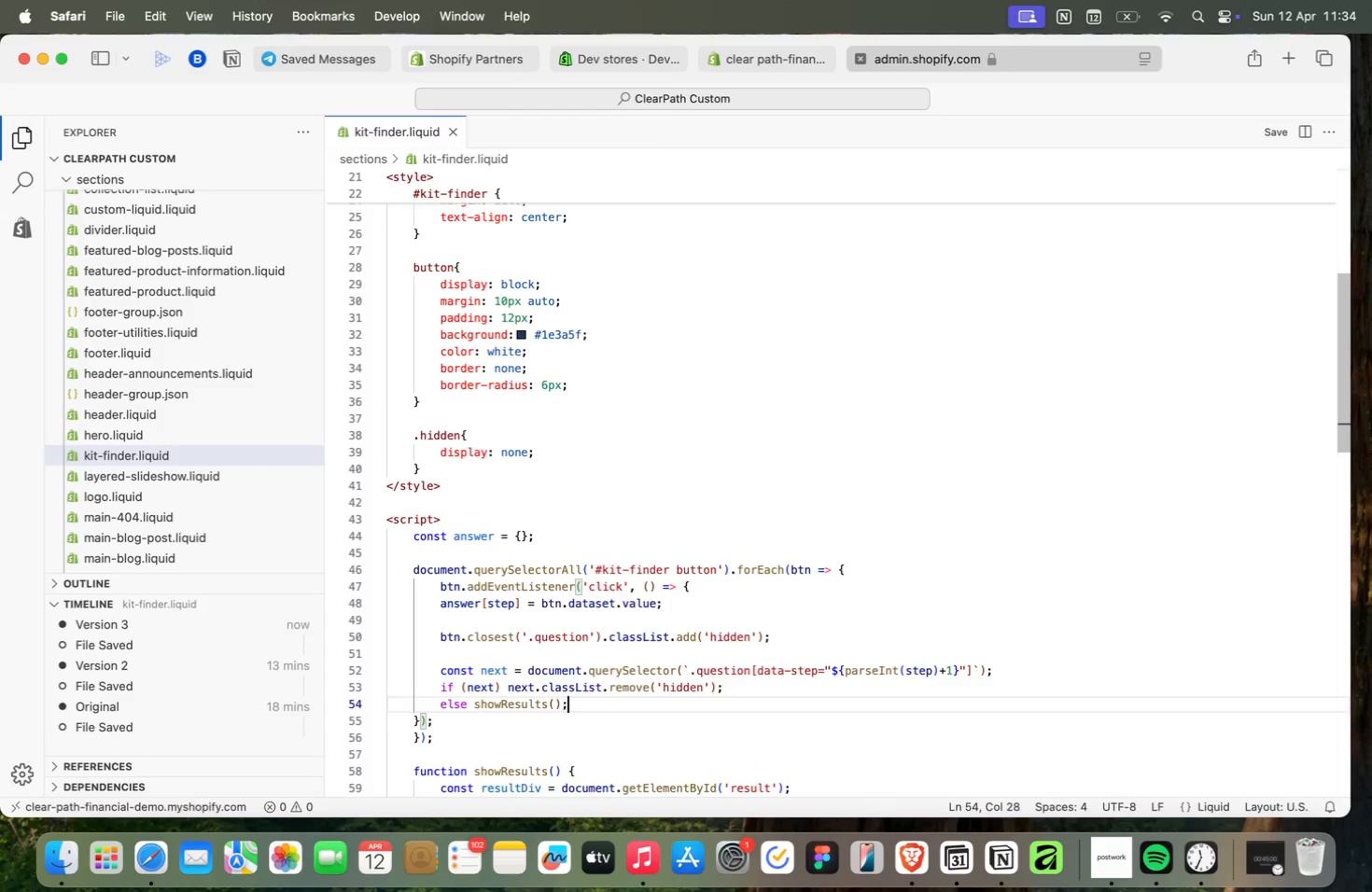 
key(ArrowDown)
 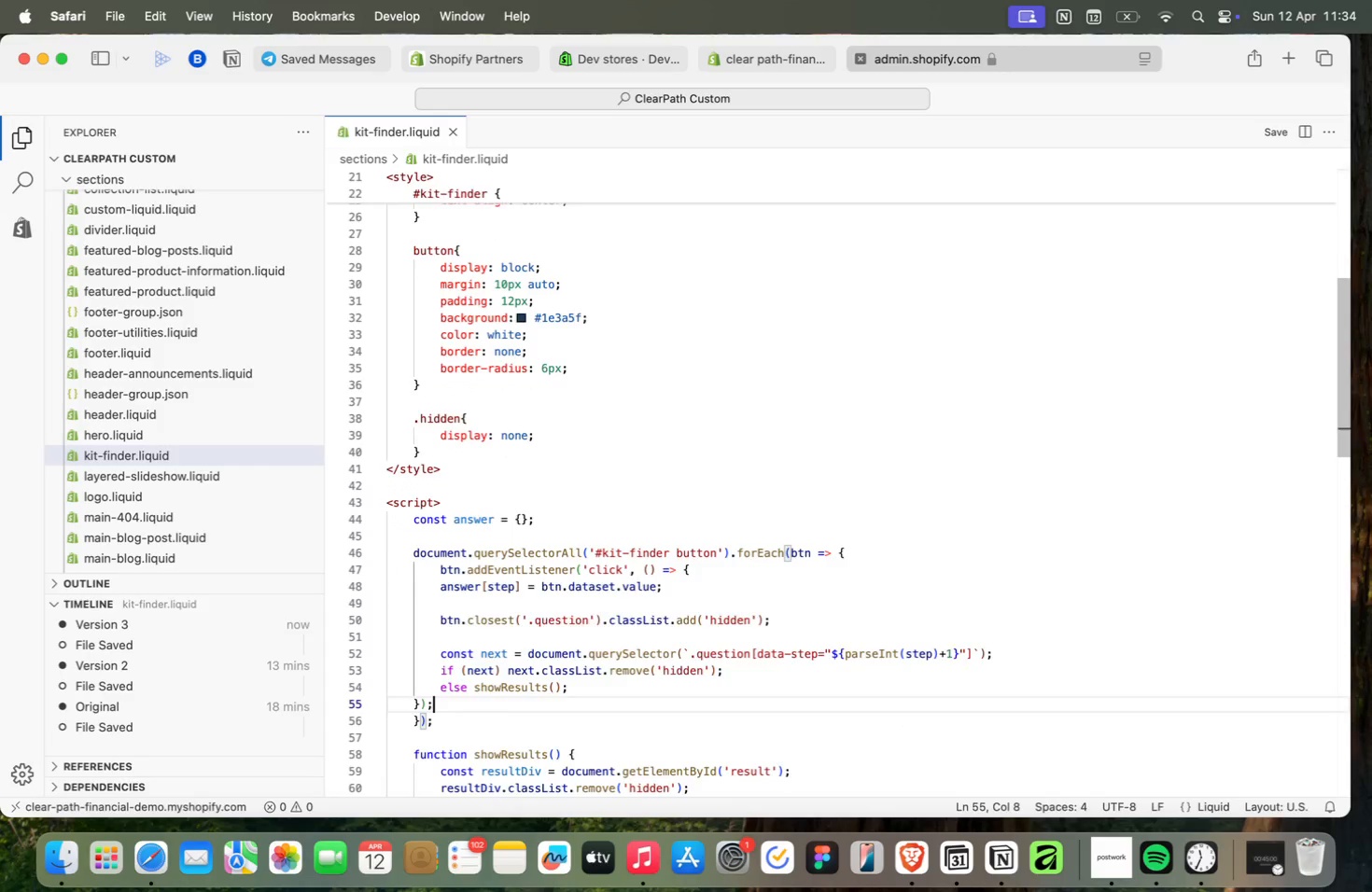 
key(ArrowDown)
 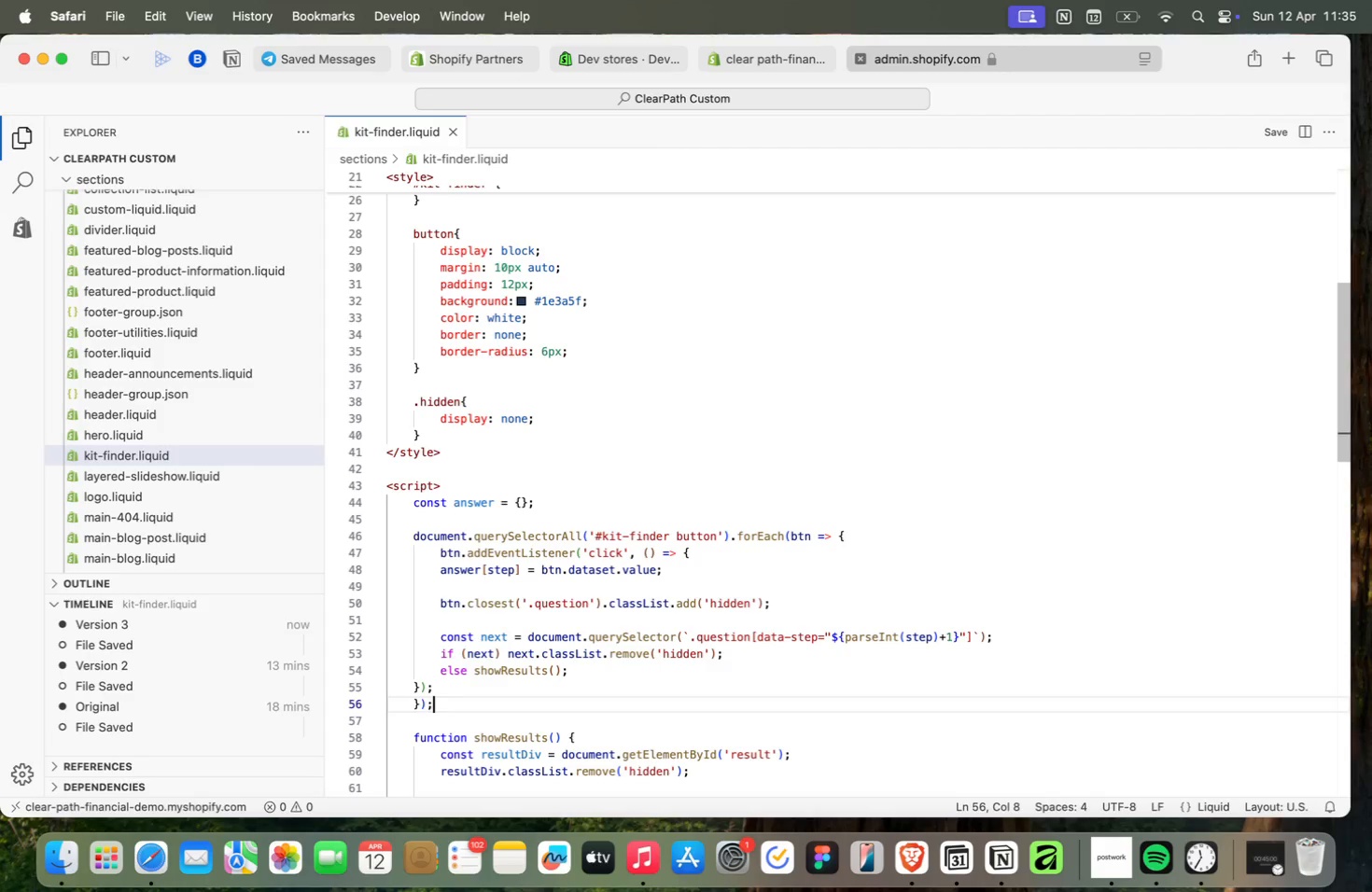 
wait(6.88)
 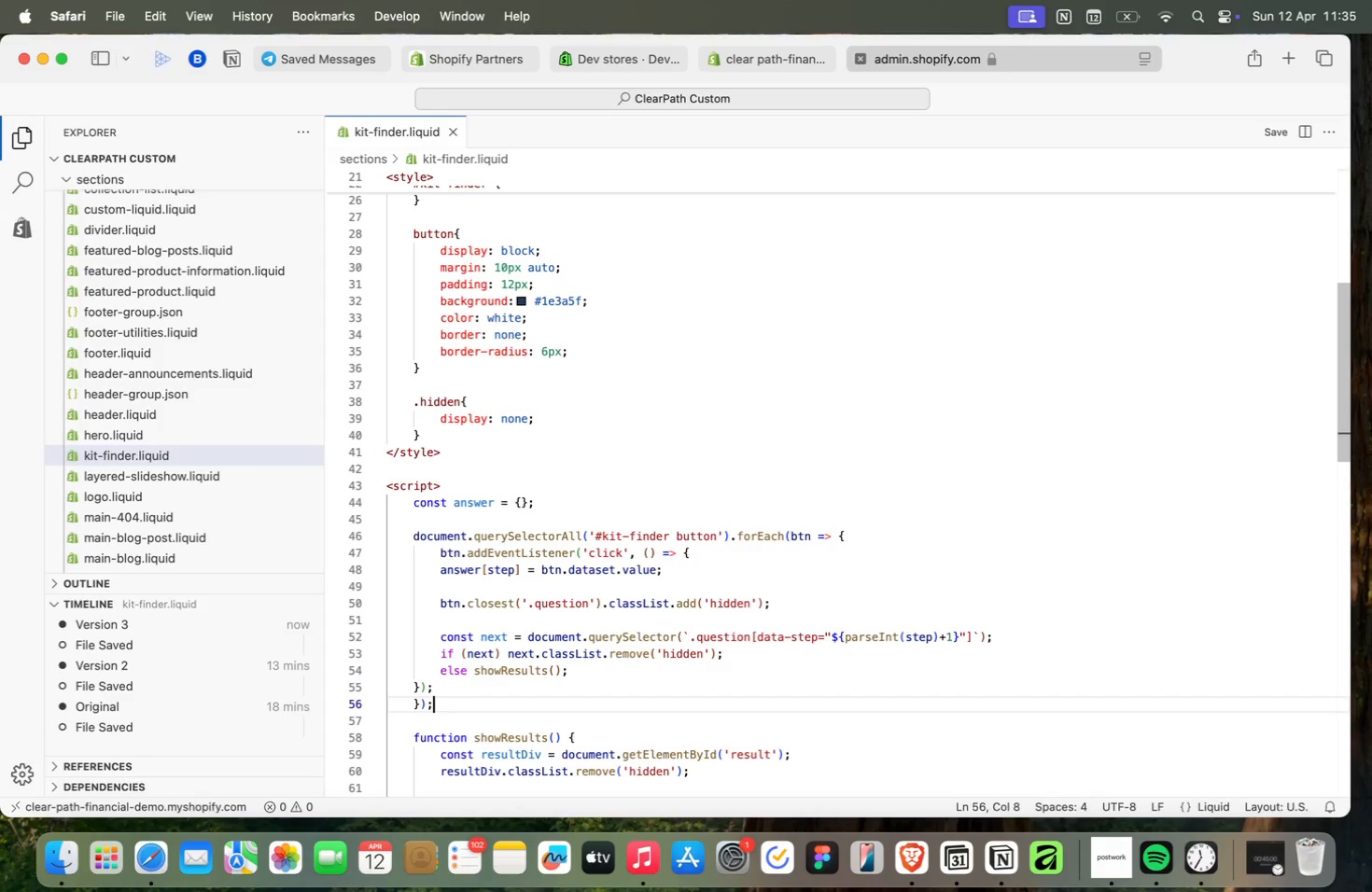 
key(Meta+F)
 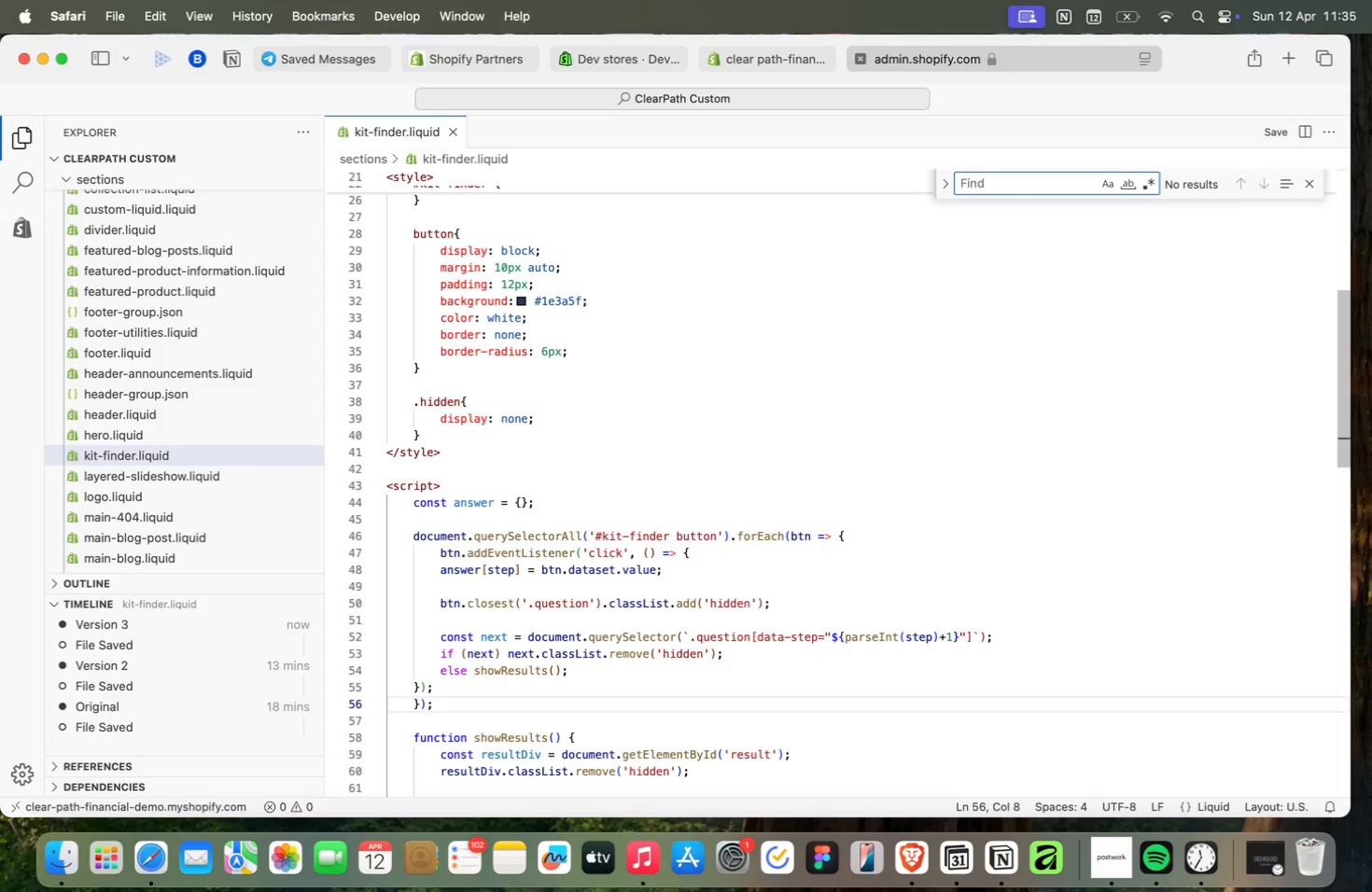 
type(asnwer)
key(Backspace)
key(Backspace)
key(Backspace)
key(Backspace)
key(Backspace)
type(nswers)
 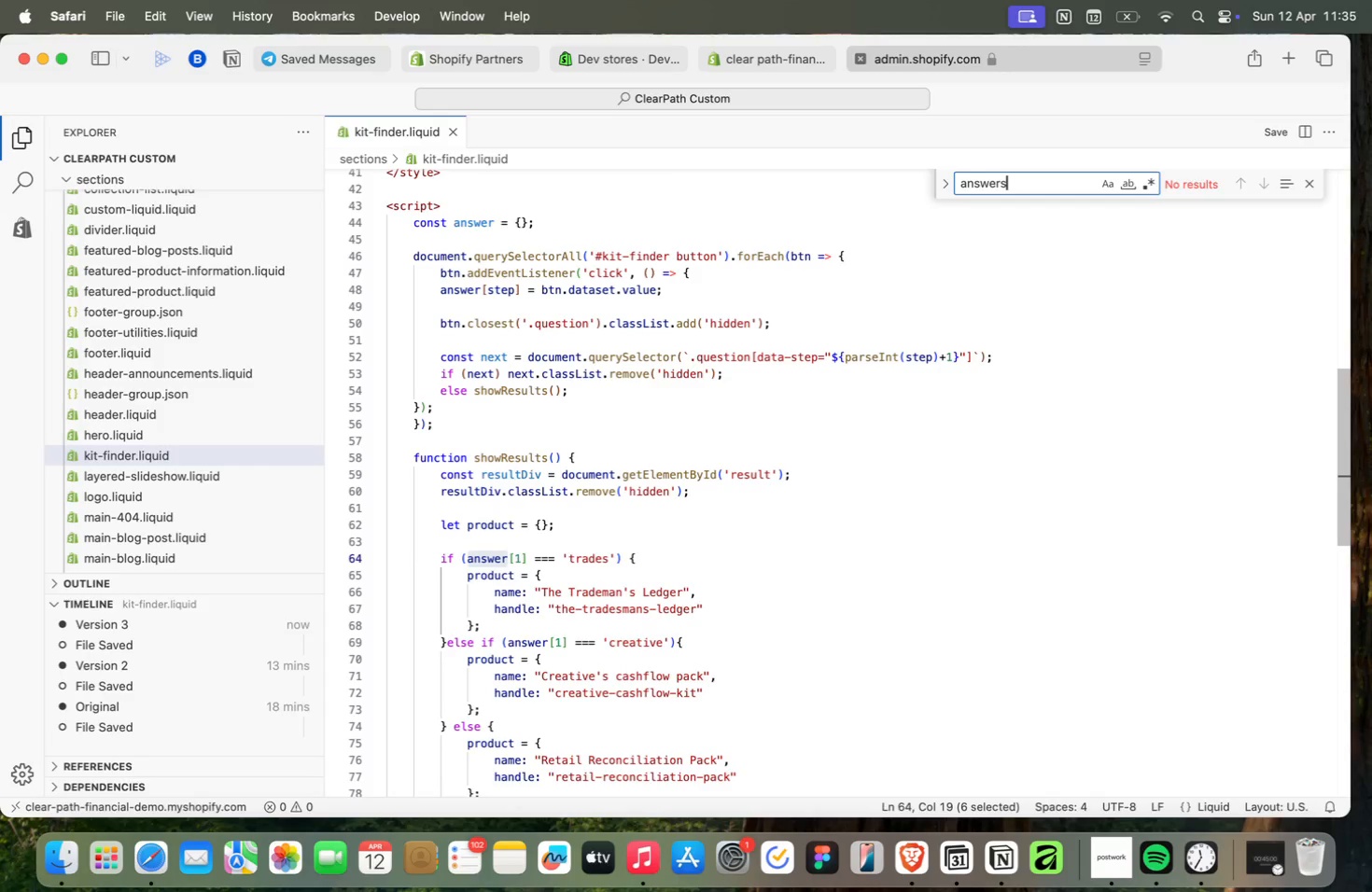 
wait(6.97)
 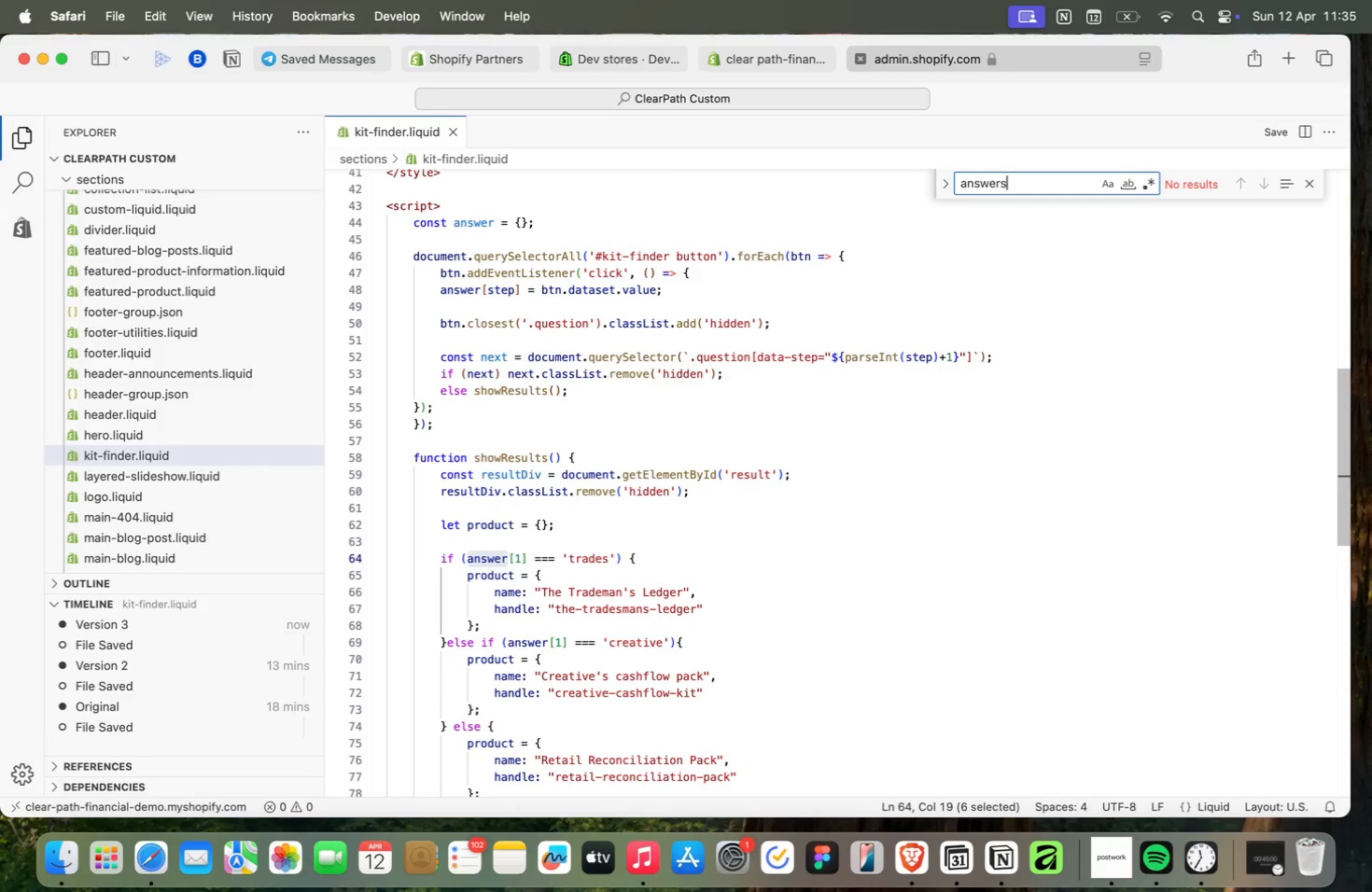 
key(Backspace)
 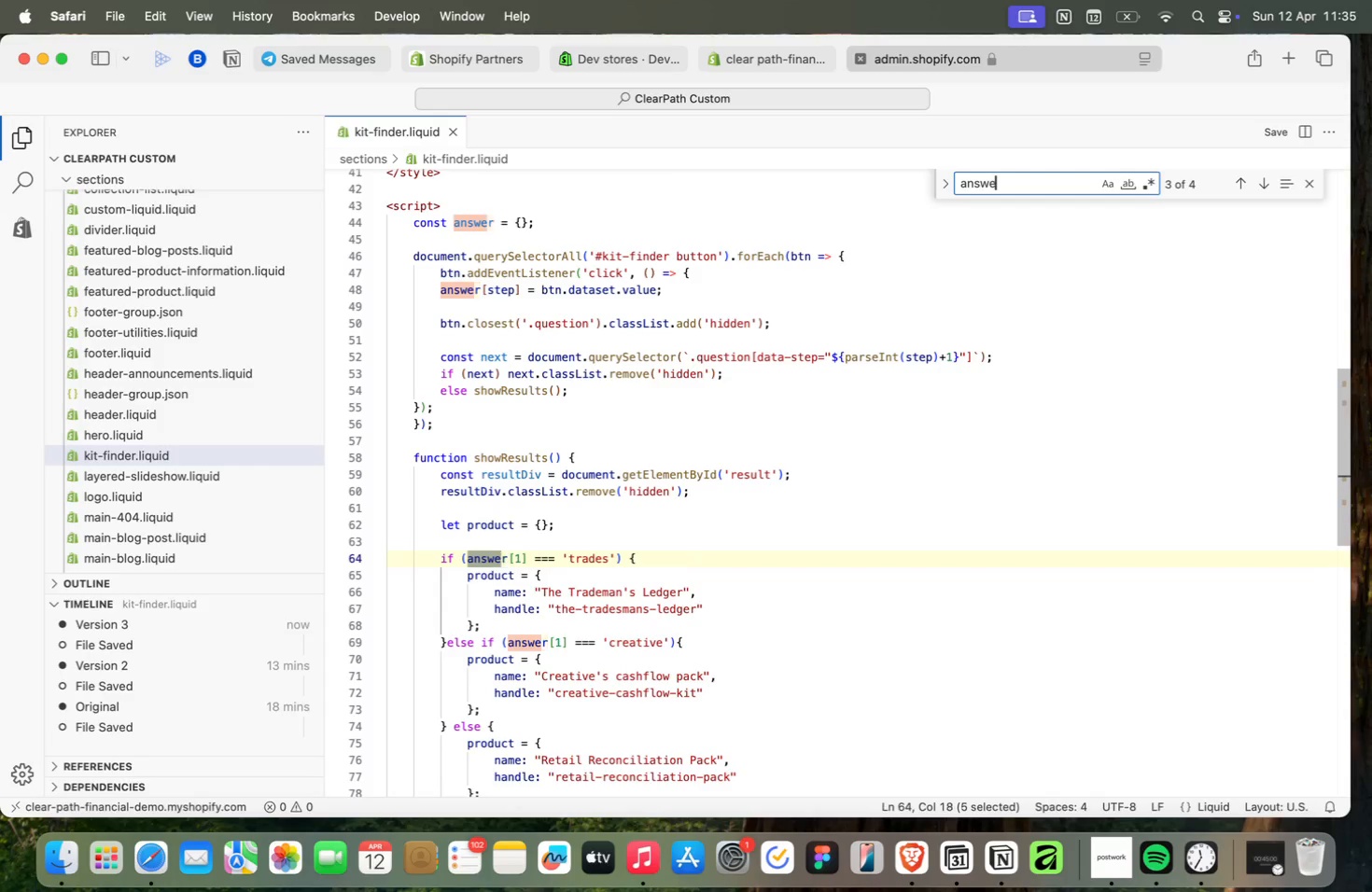 
key(Backspace)
 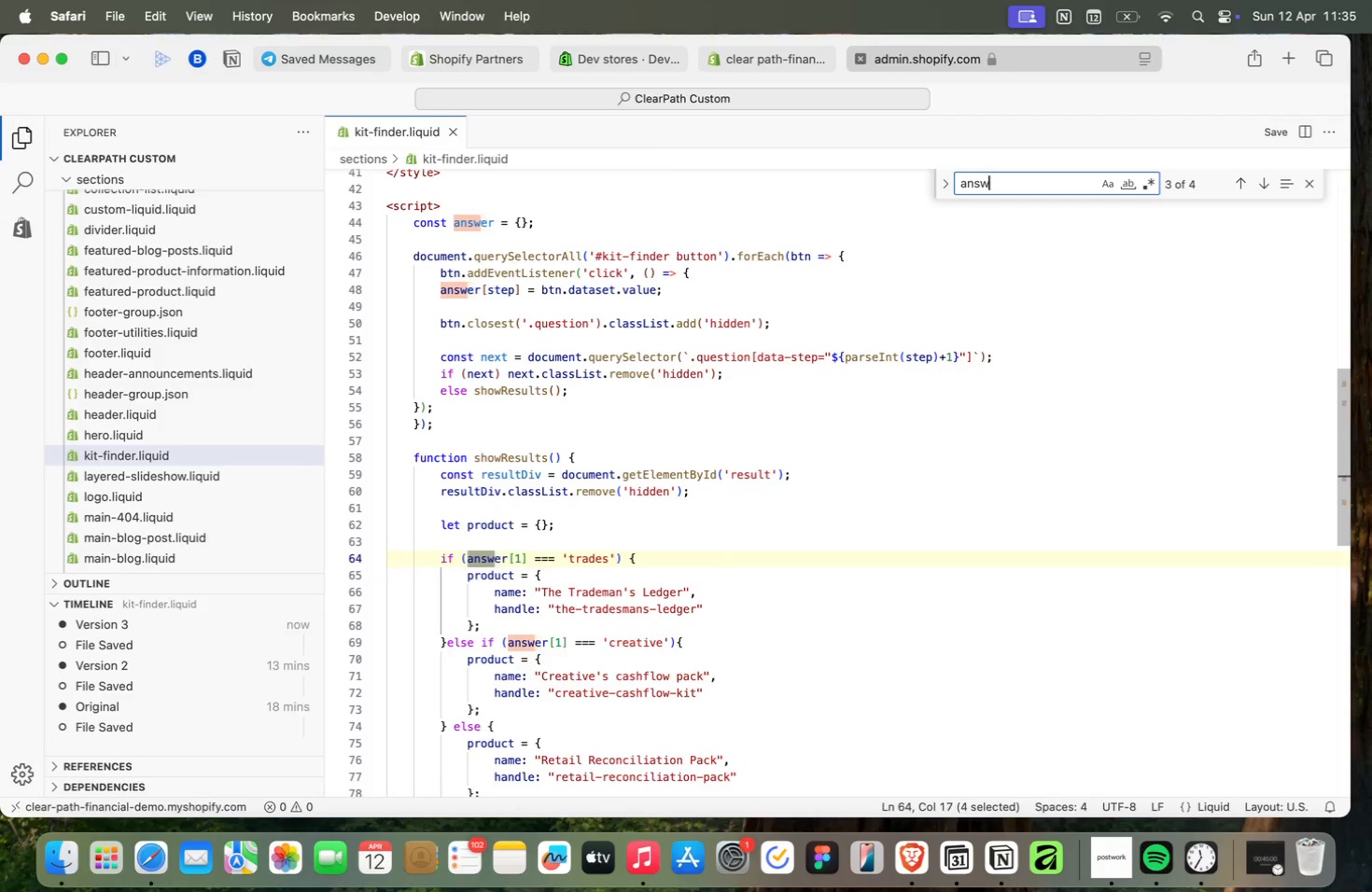 
key(Backspace)
 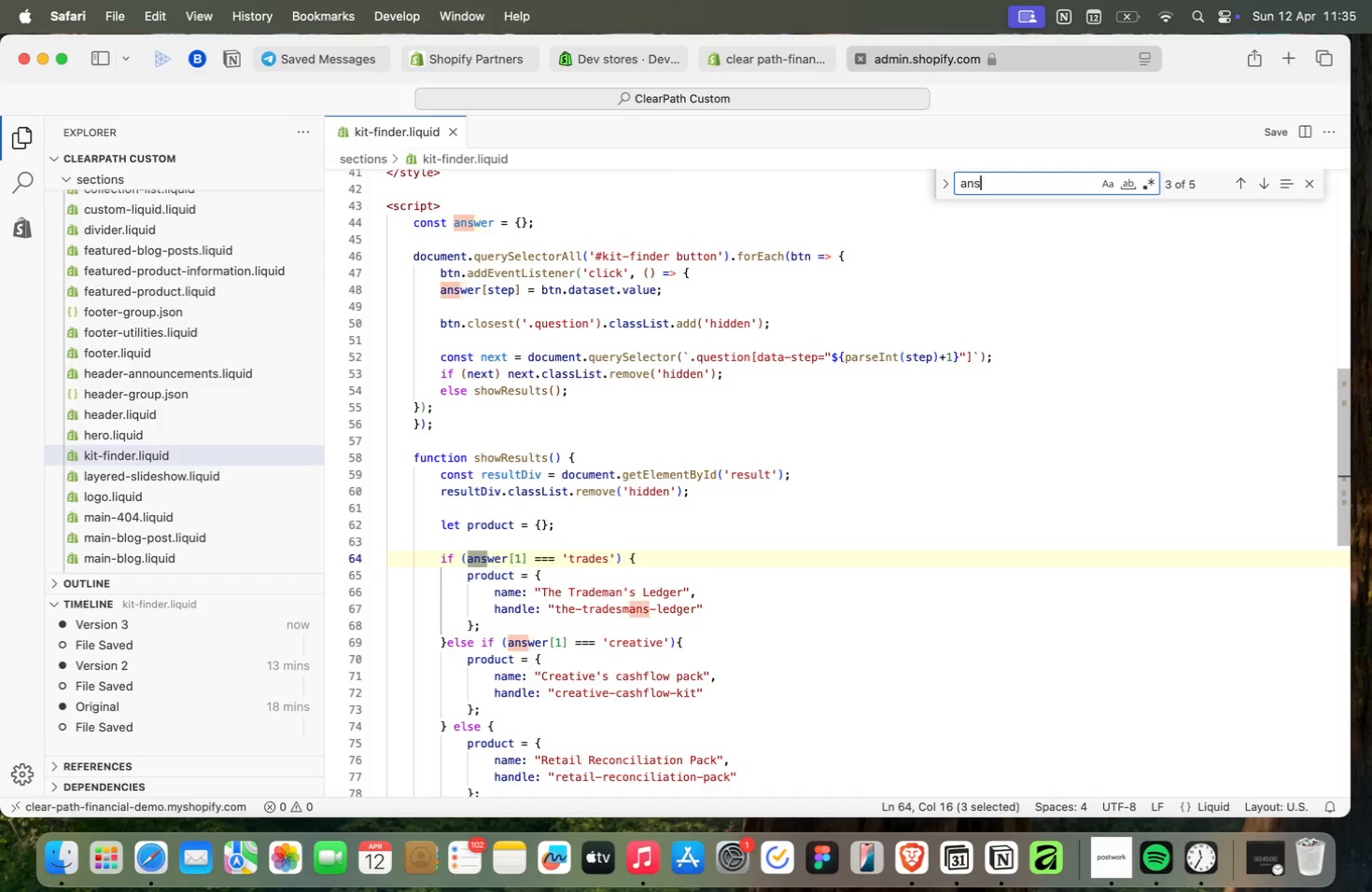 
key(Backspace)
 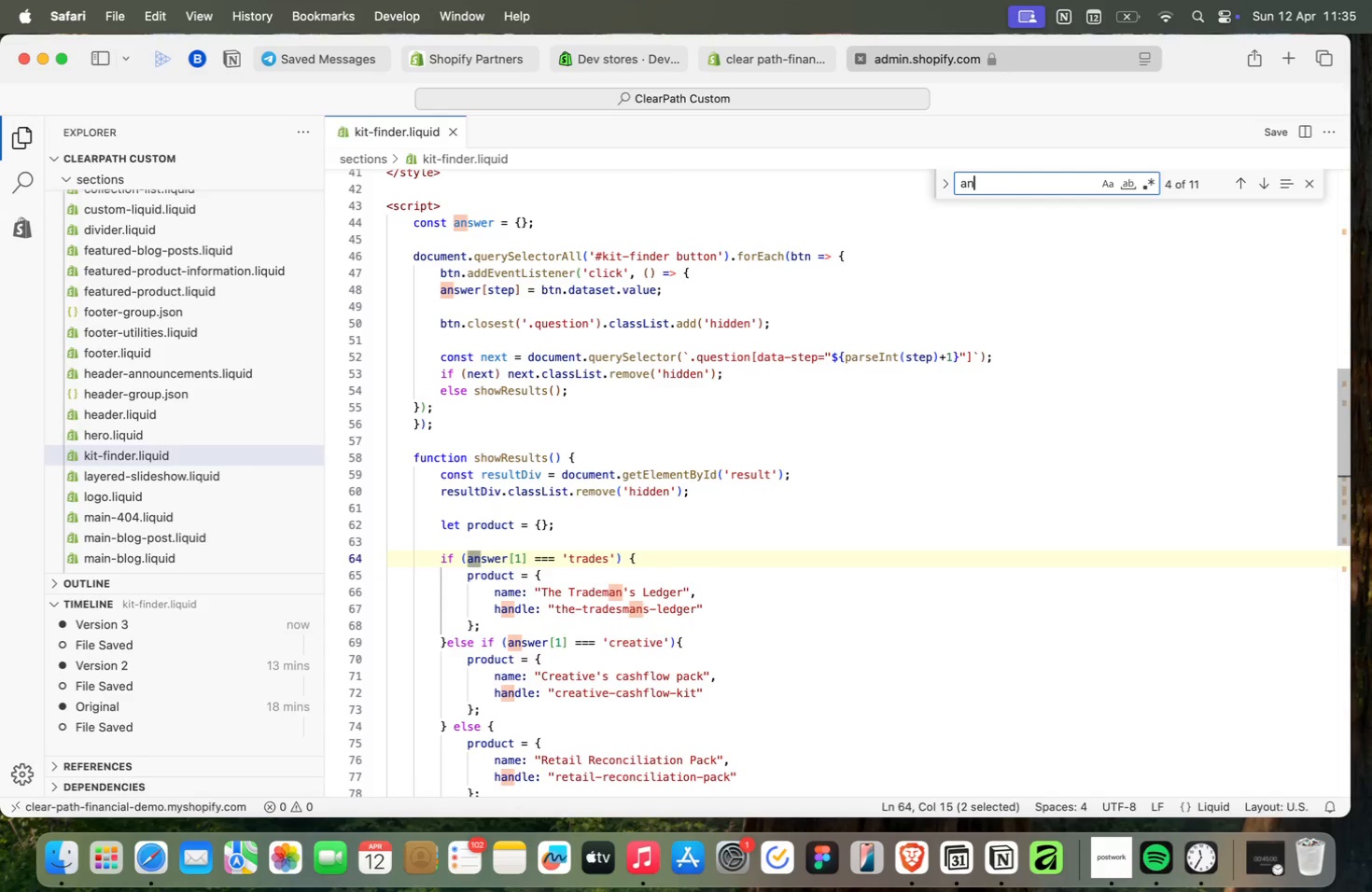 
key(Backspace)
 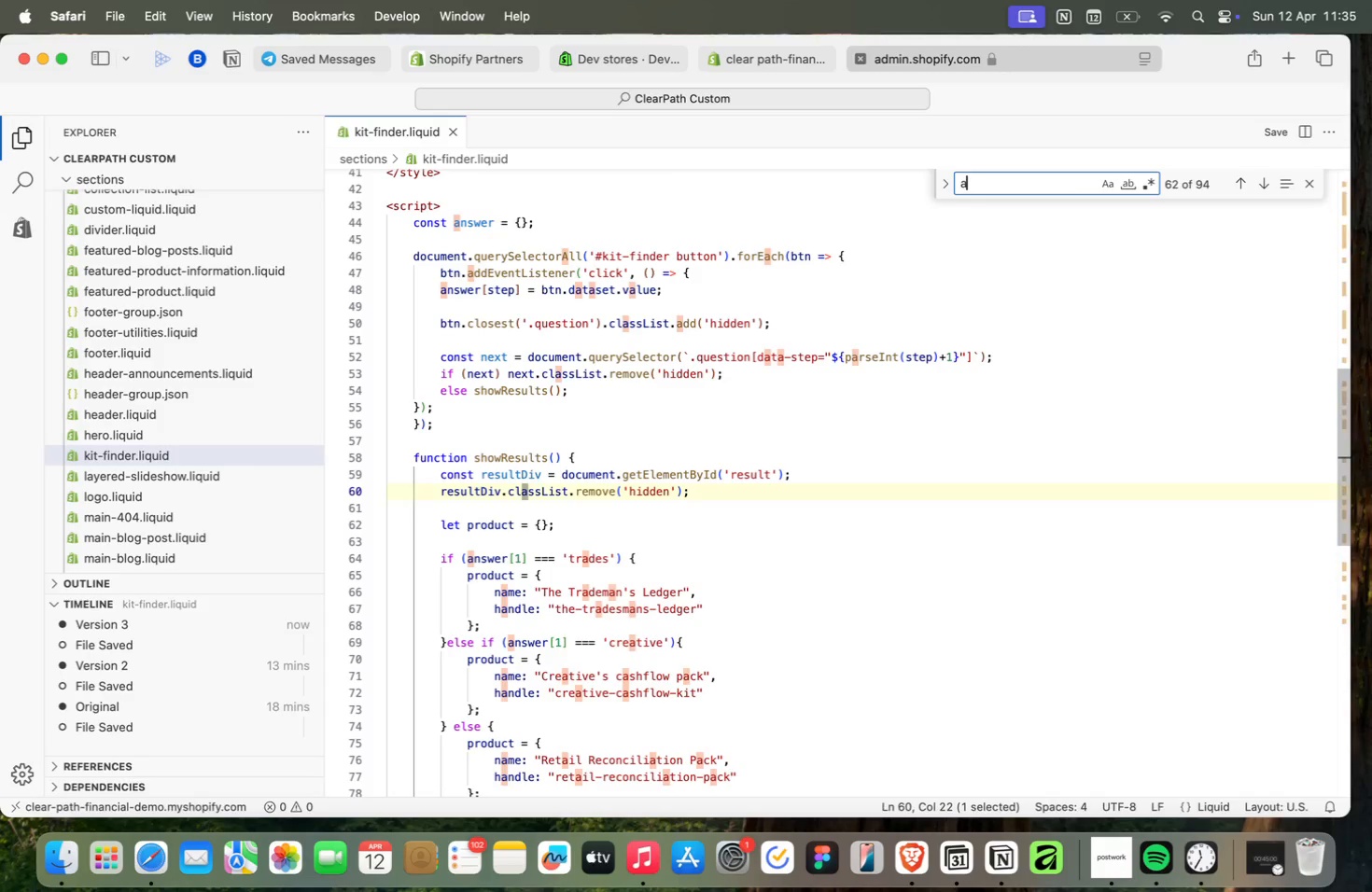 
key(Backspace)
 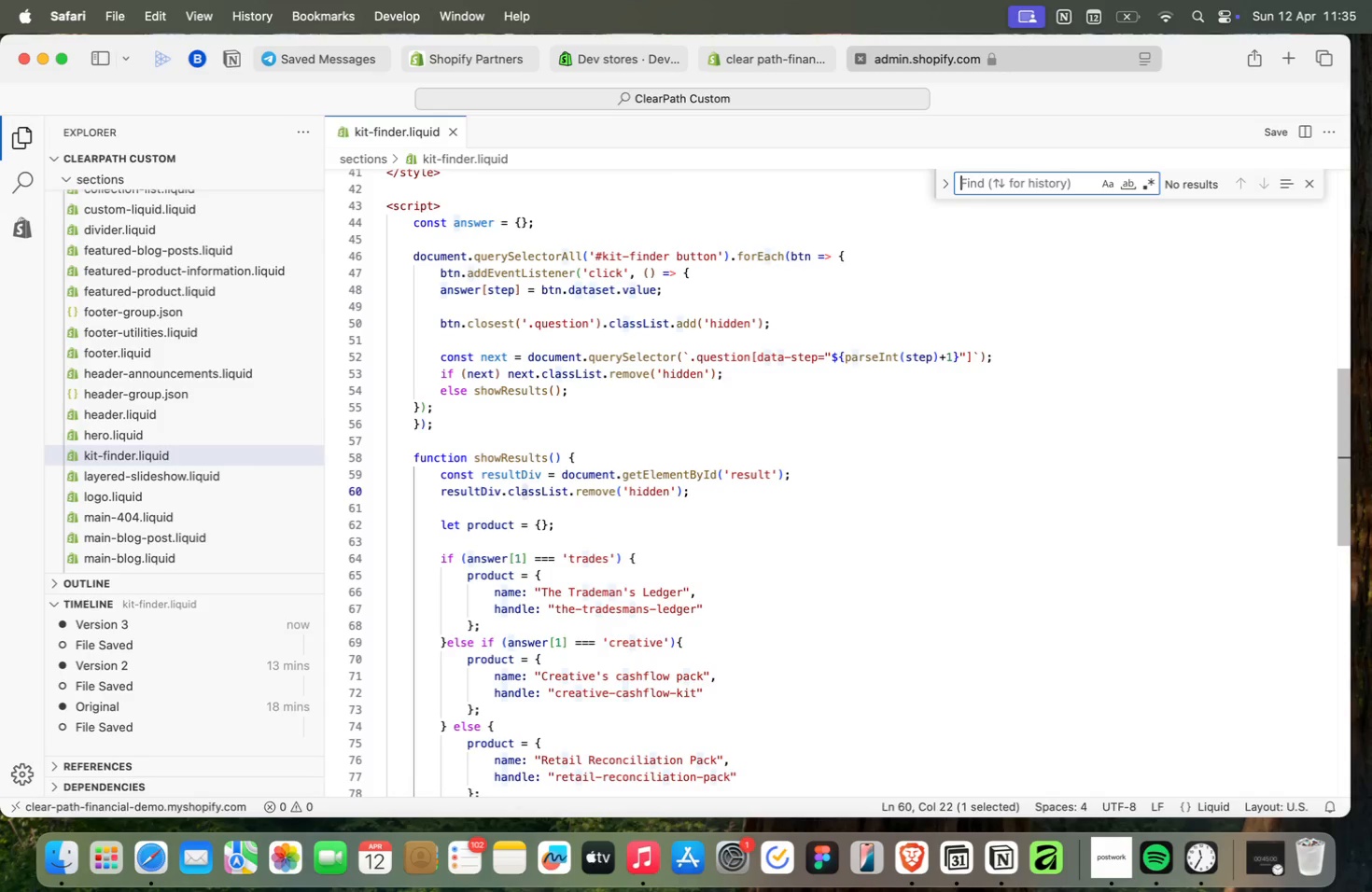 
key(Backspace)
 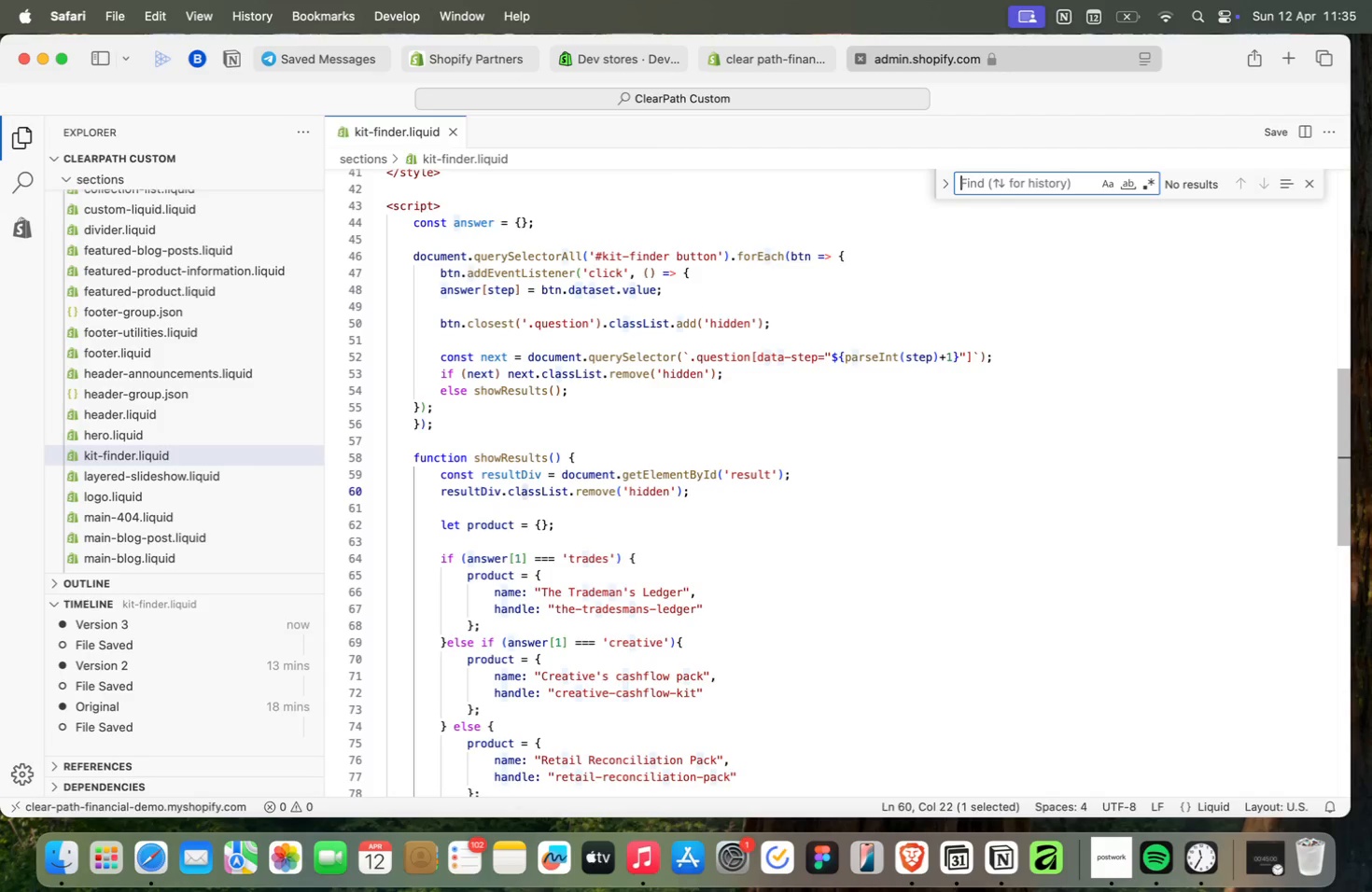 
key(Backspace)
 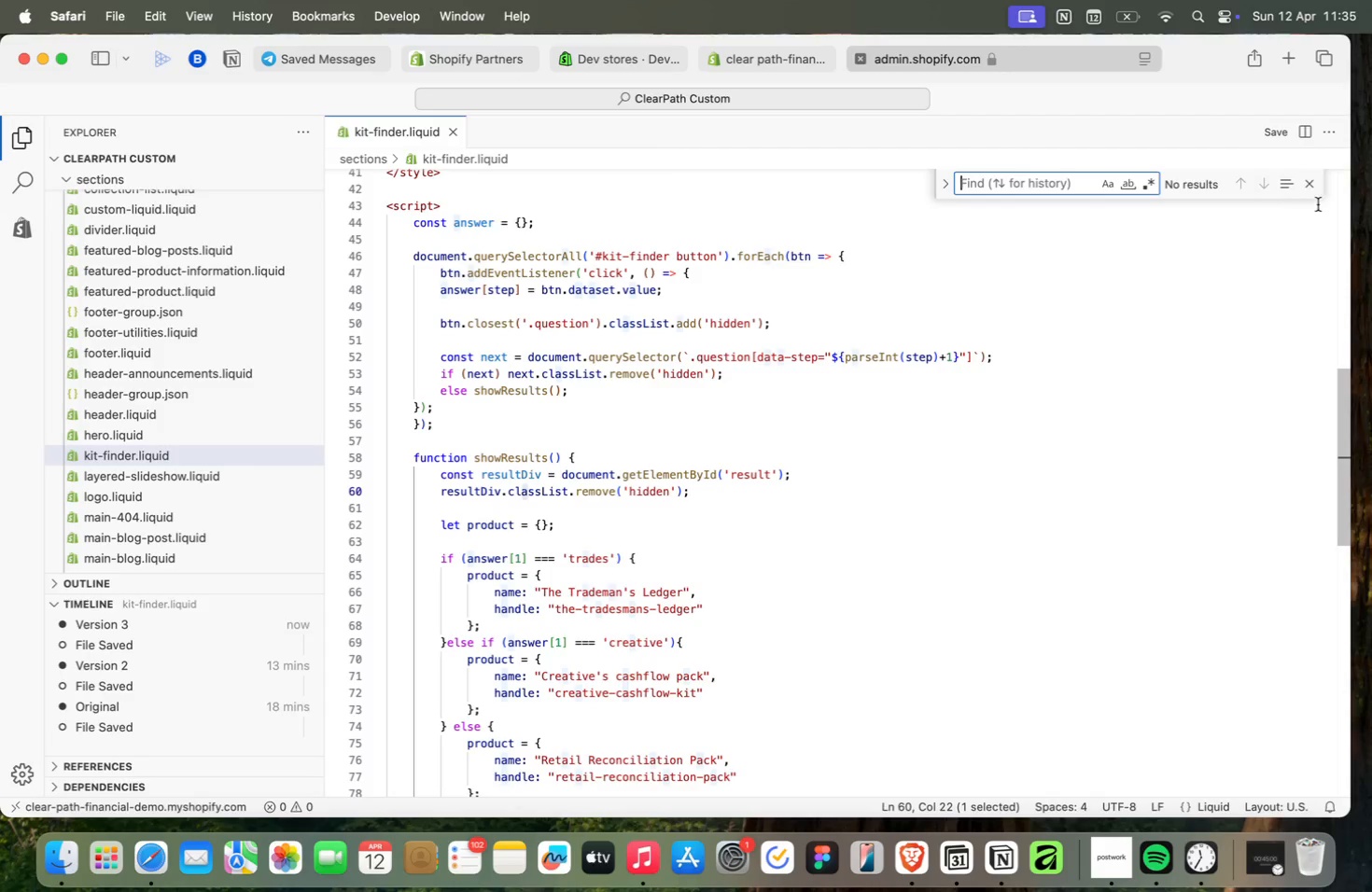 
left_click([1309, 179])
 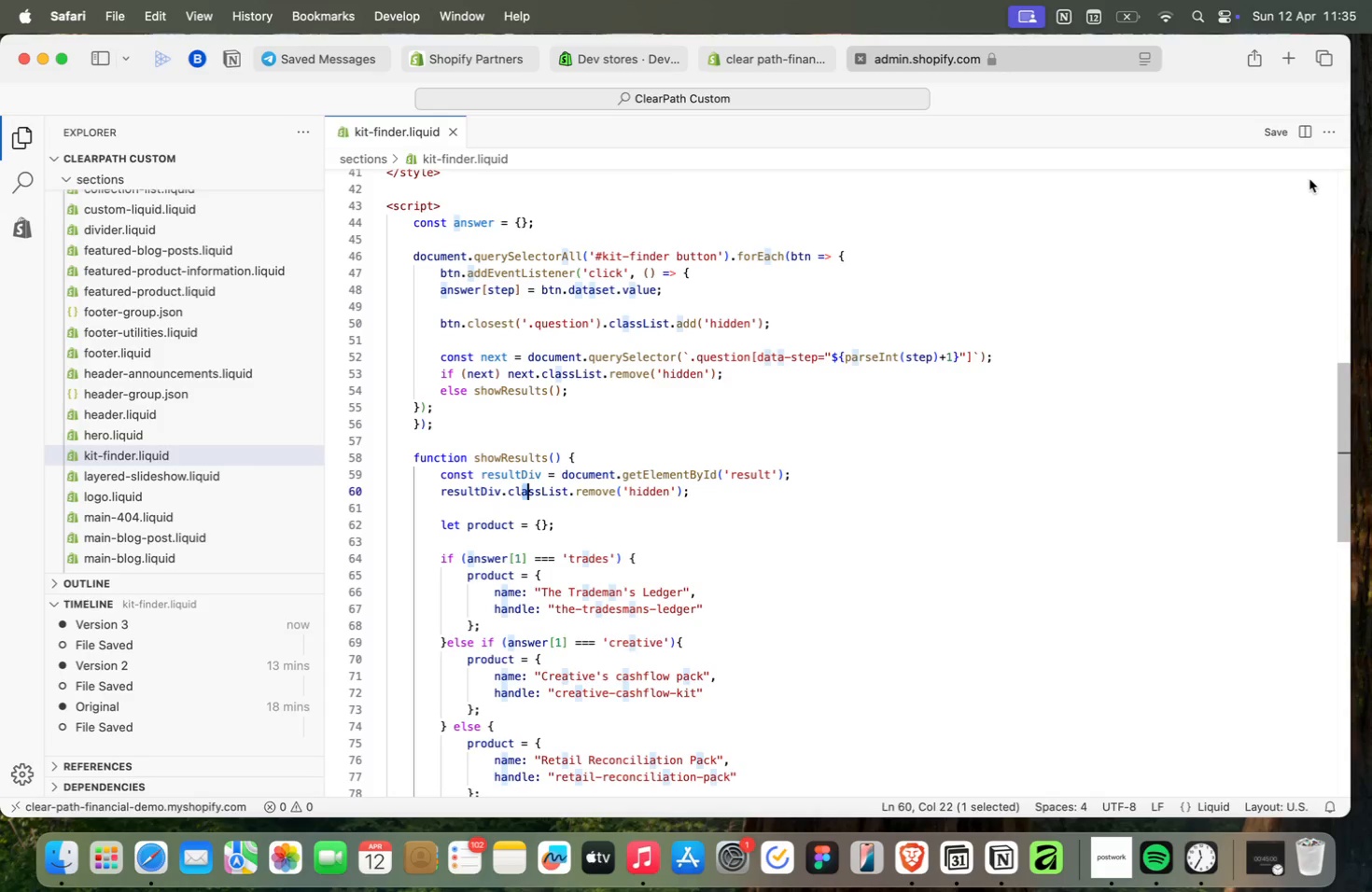 
wait(10.35)
 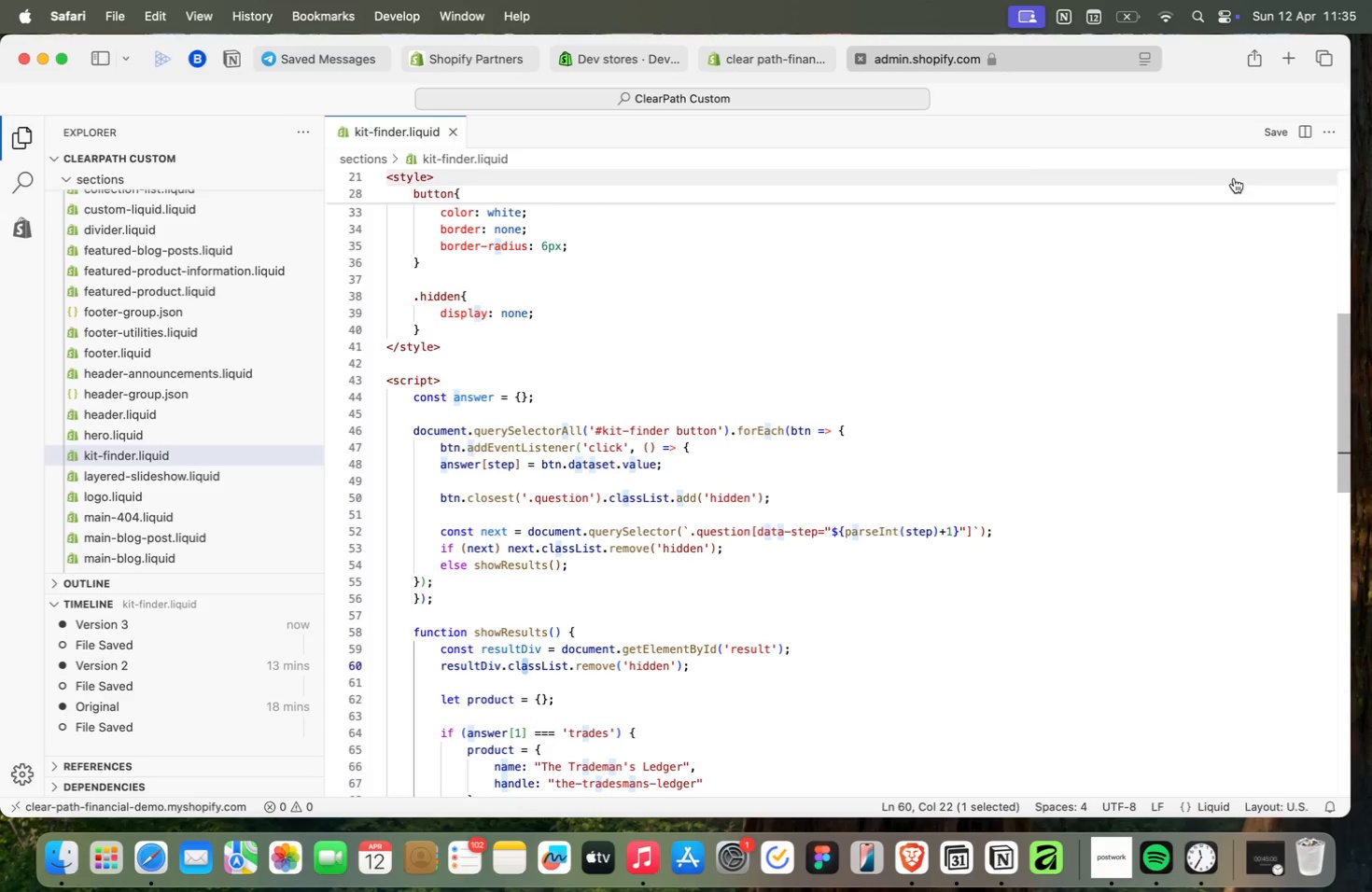 
left_click([994, 312])
 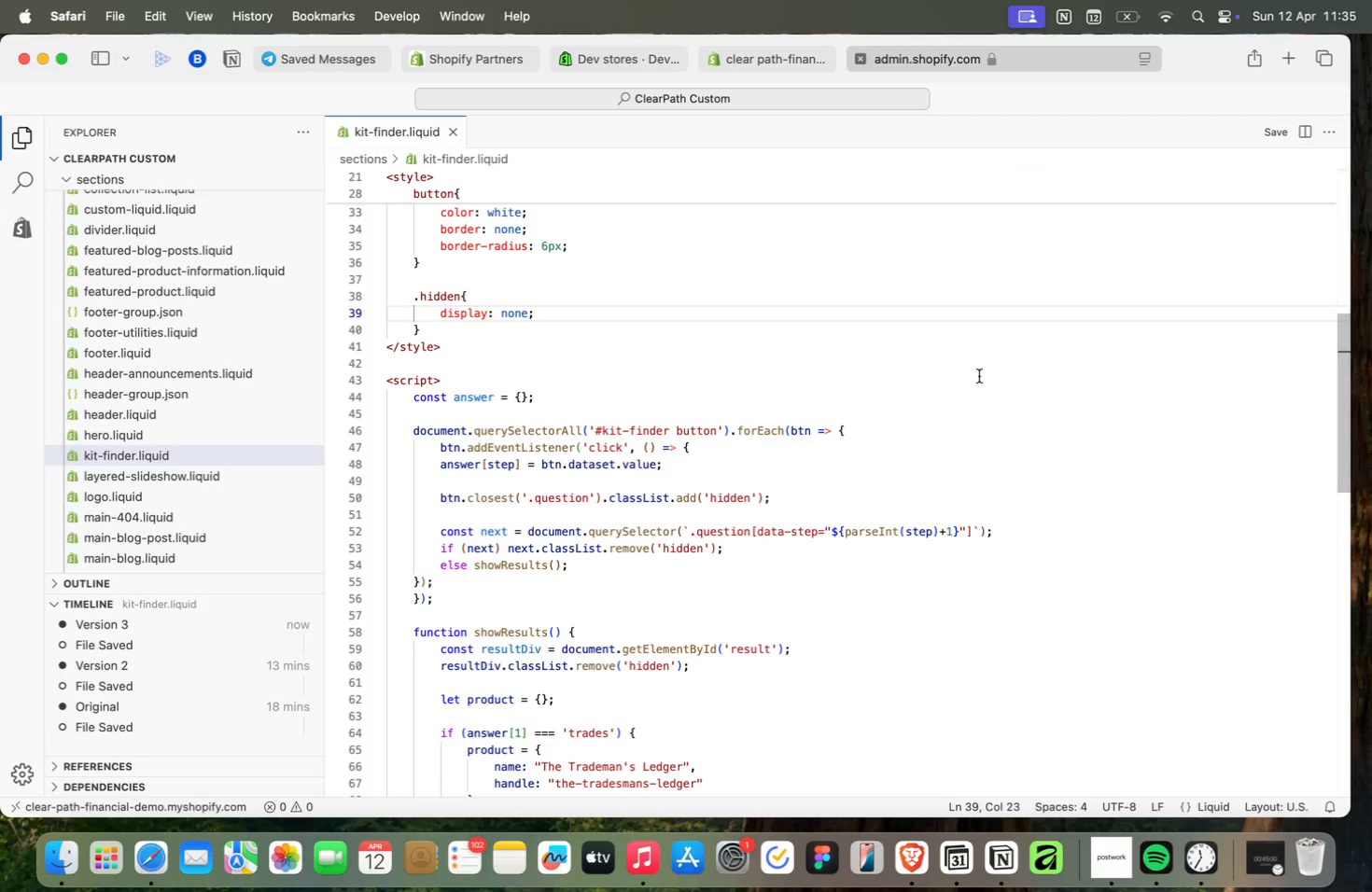 
scroll: coordinate [1309, 179], scroll_direction: up, amount: 21.0
 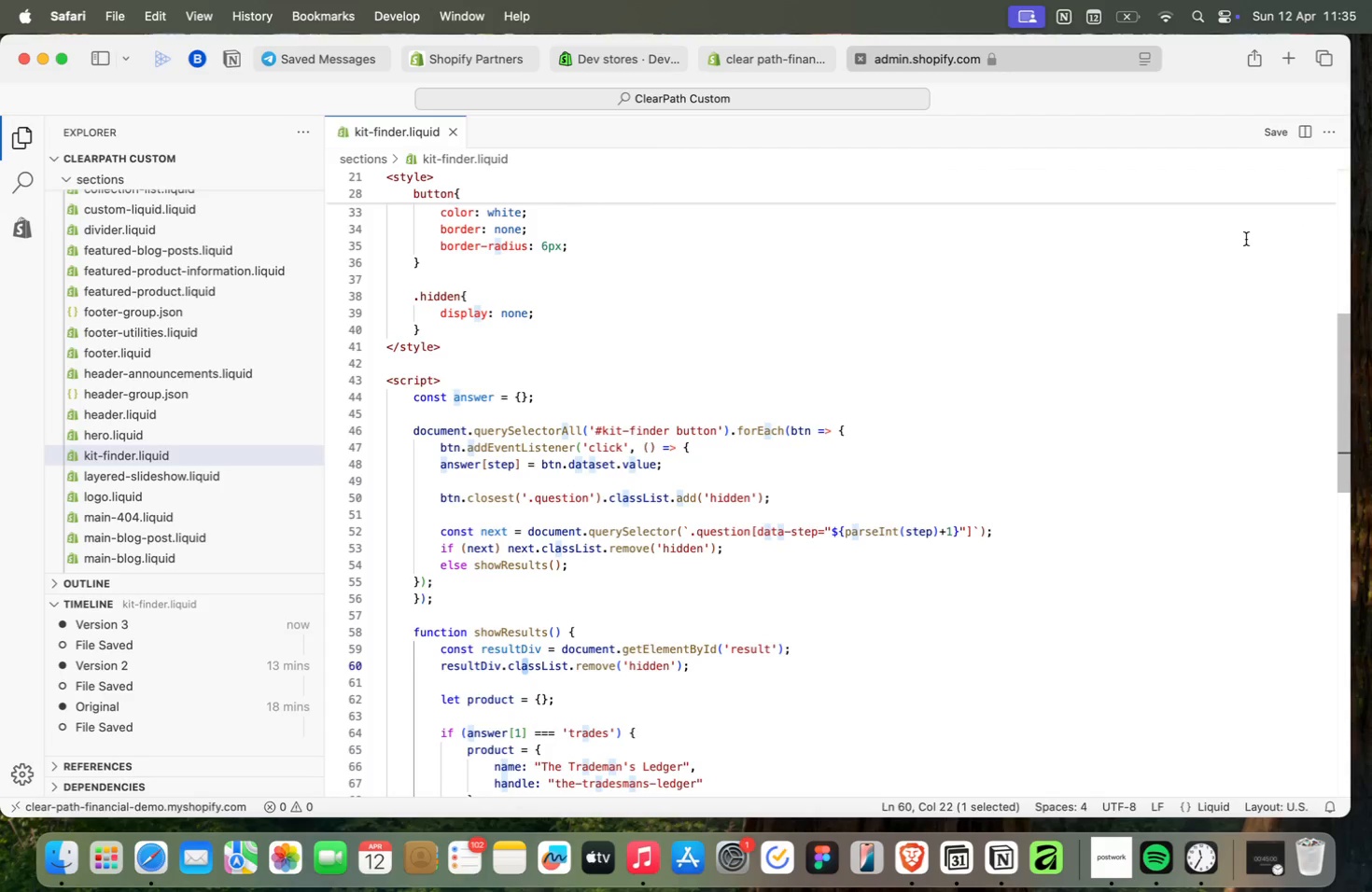 
key(ArrowDown)
 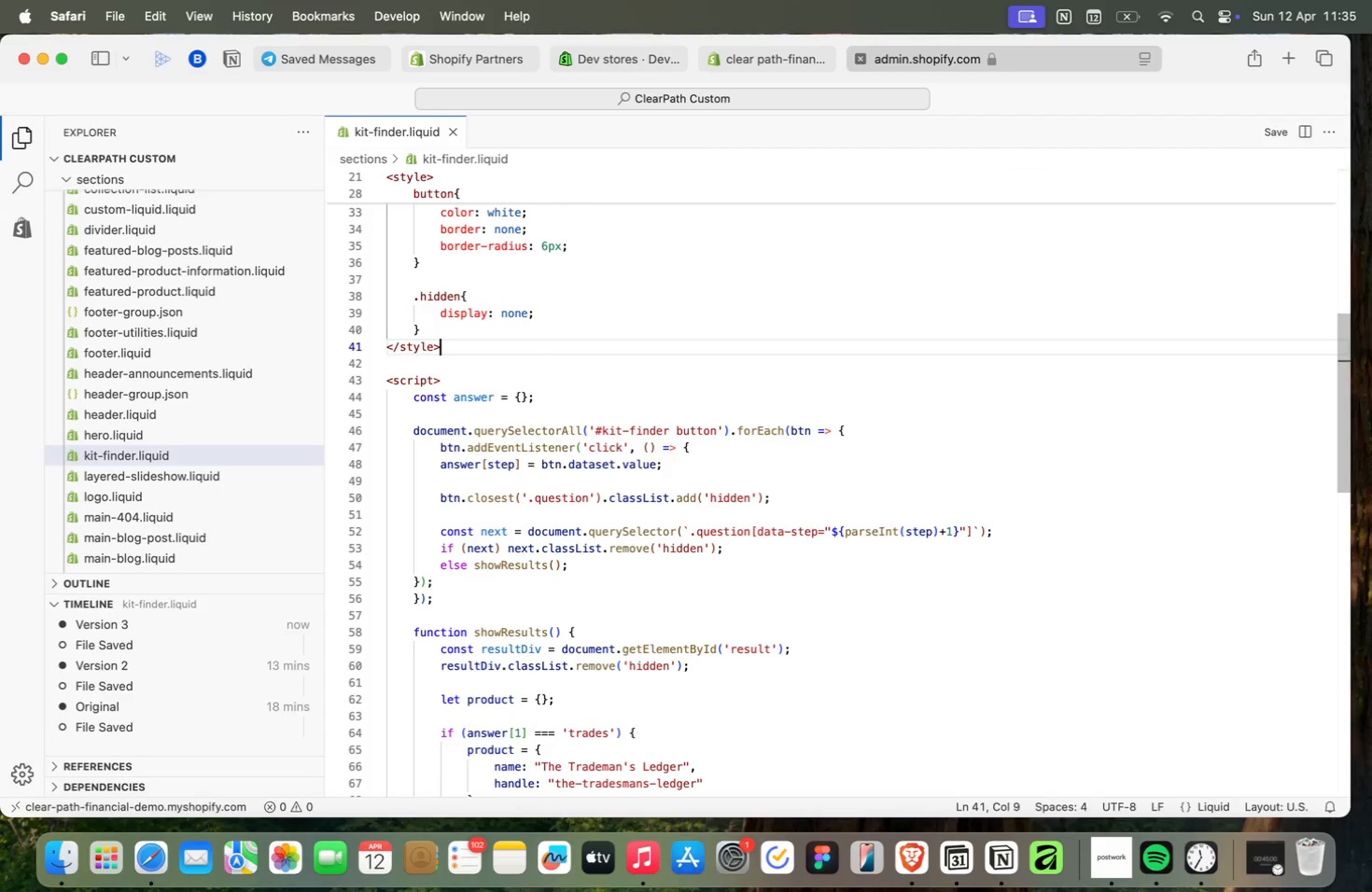 
key(ArrowDown)
 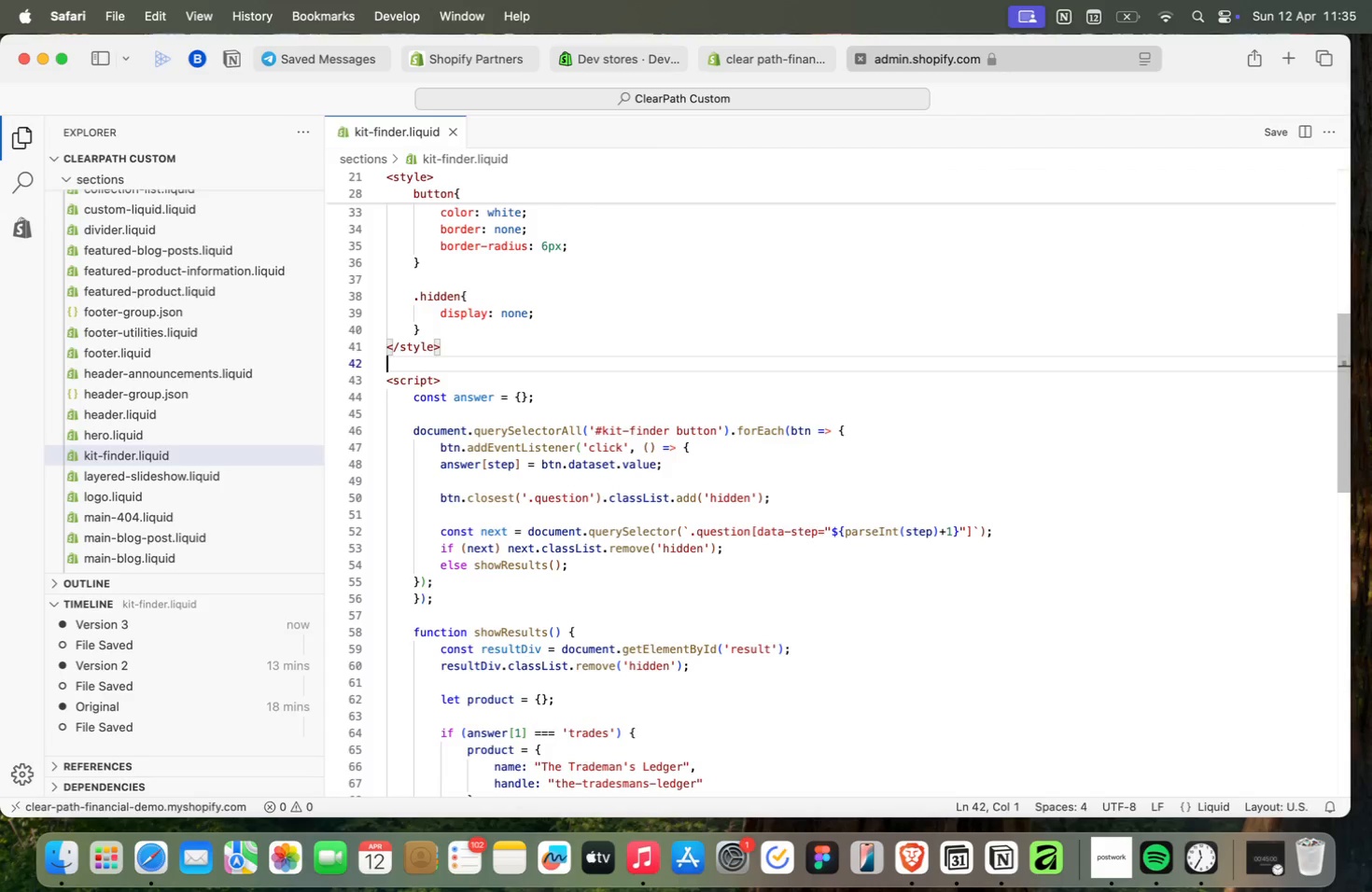 
key(ArrowDown)
 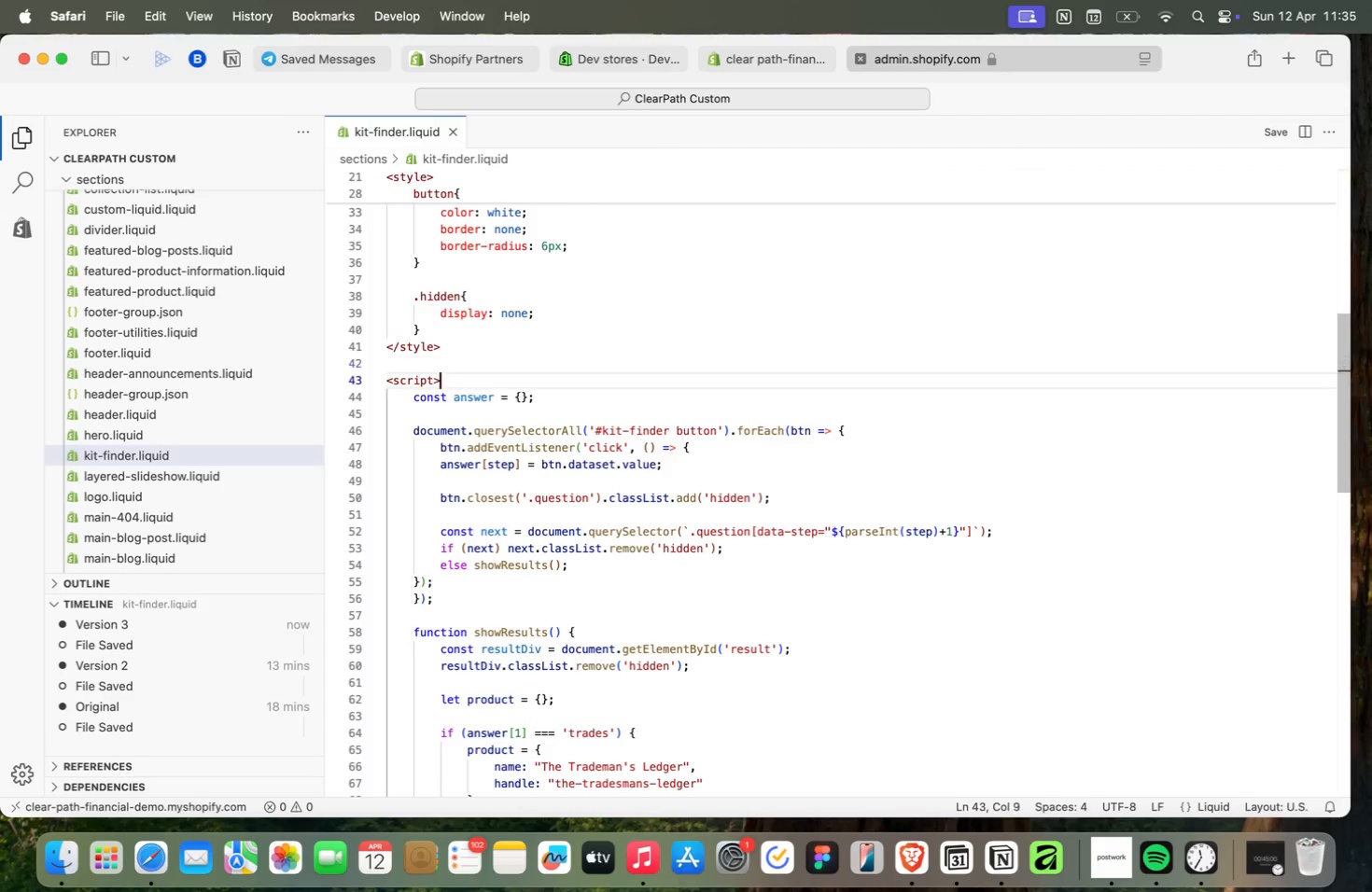 
key(ArrowDown)
 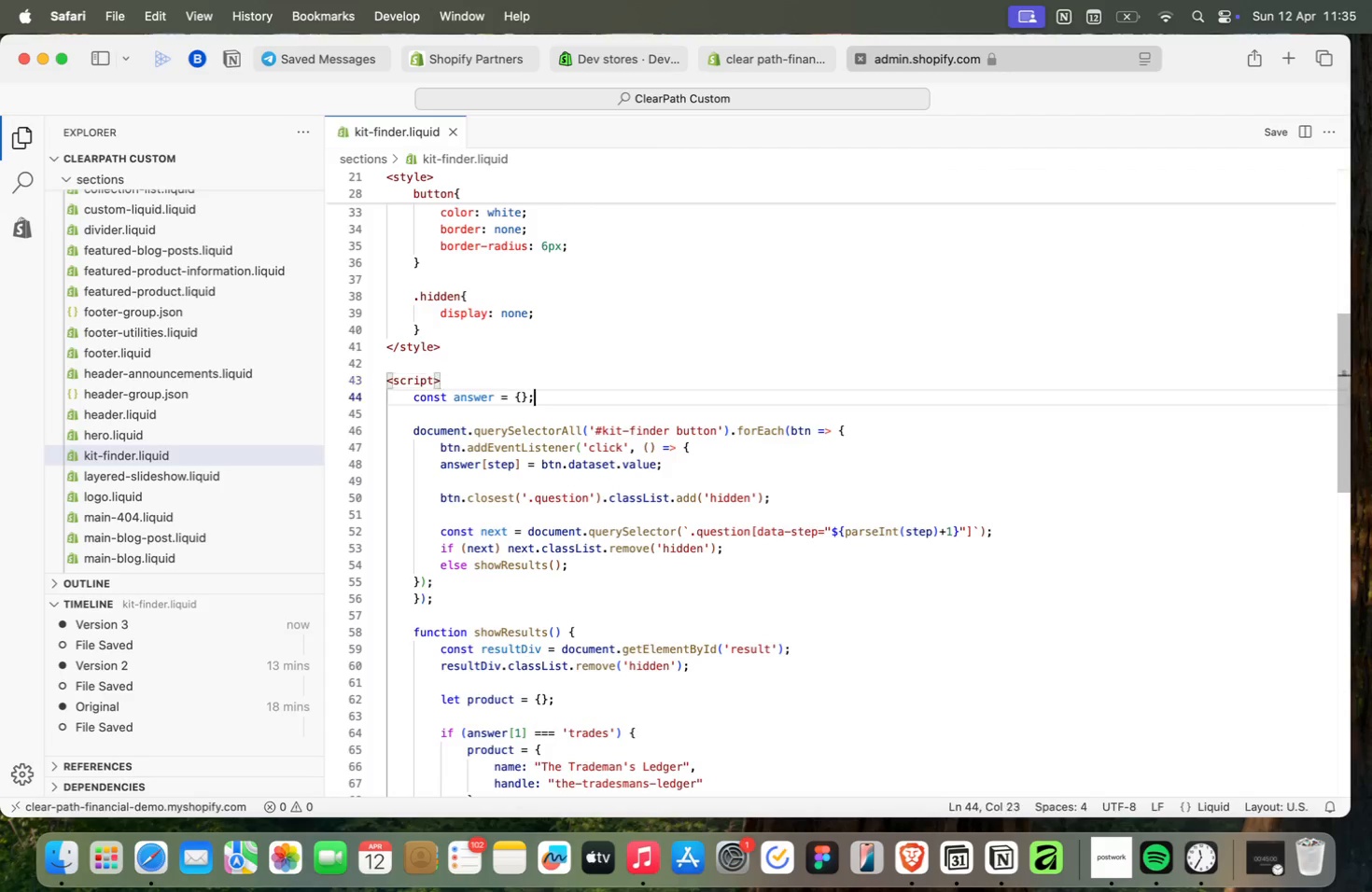 
key(ArrowDown)
 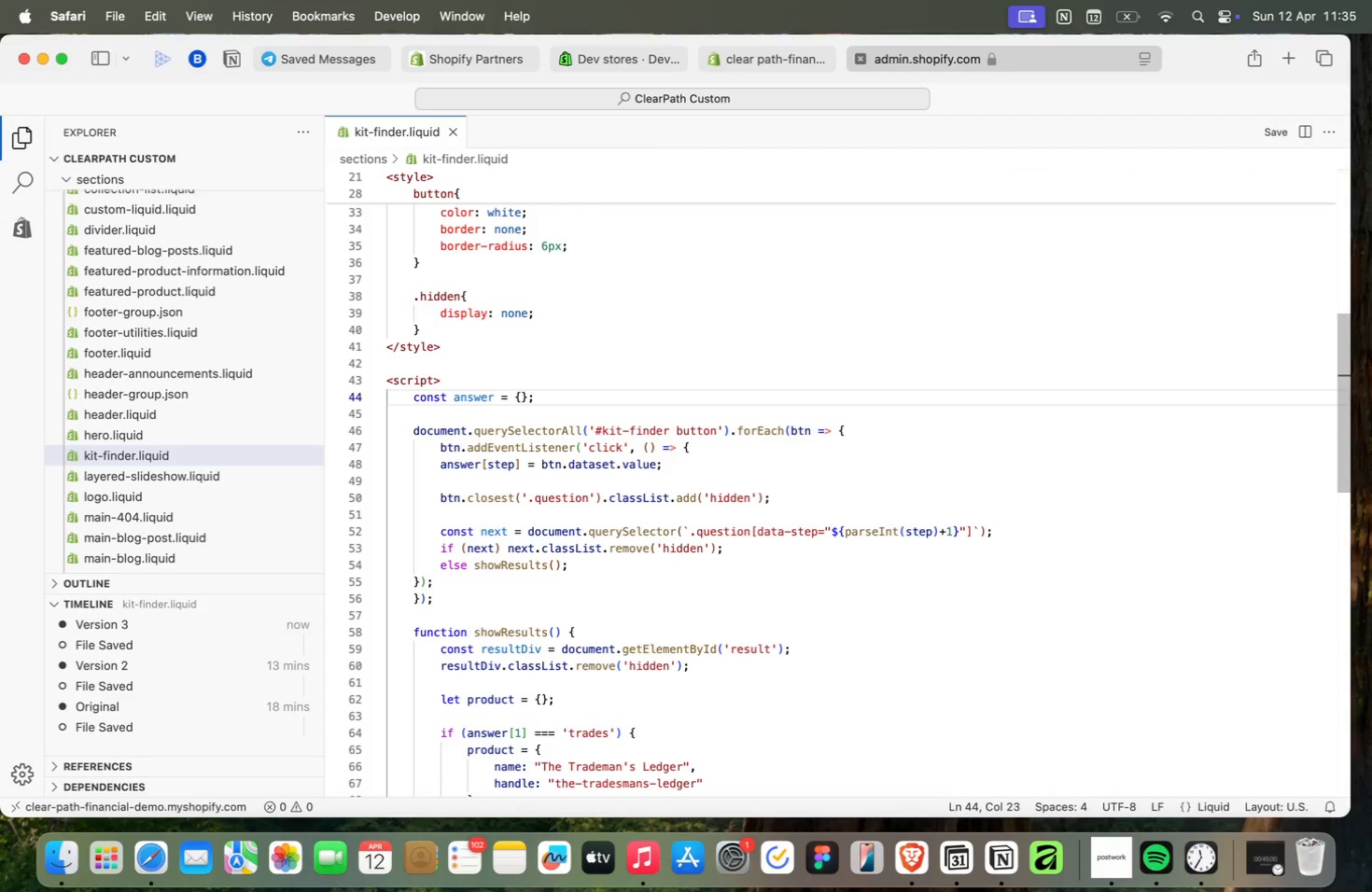 
wait(6.17)
 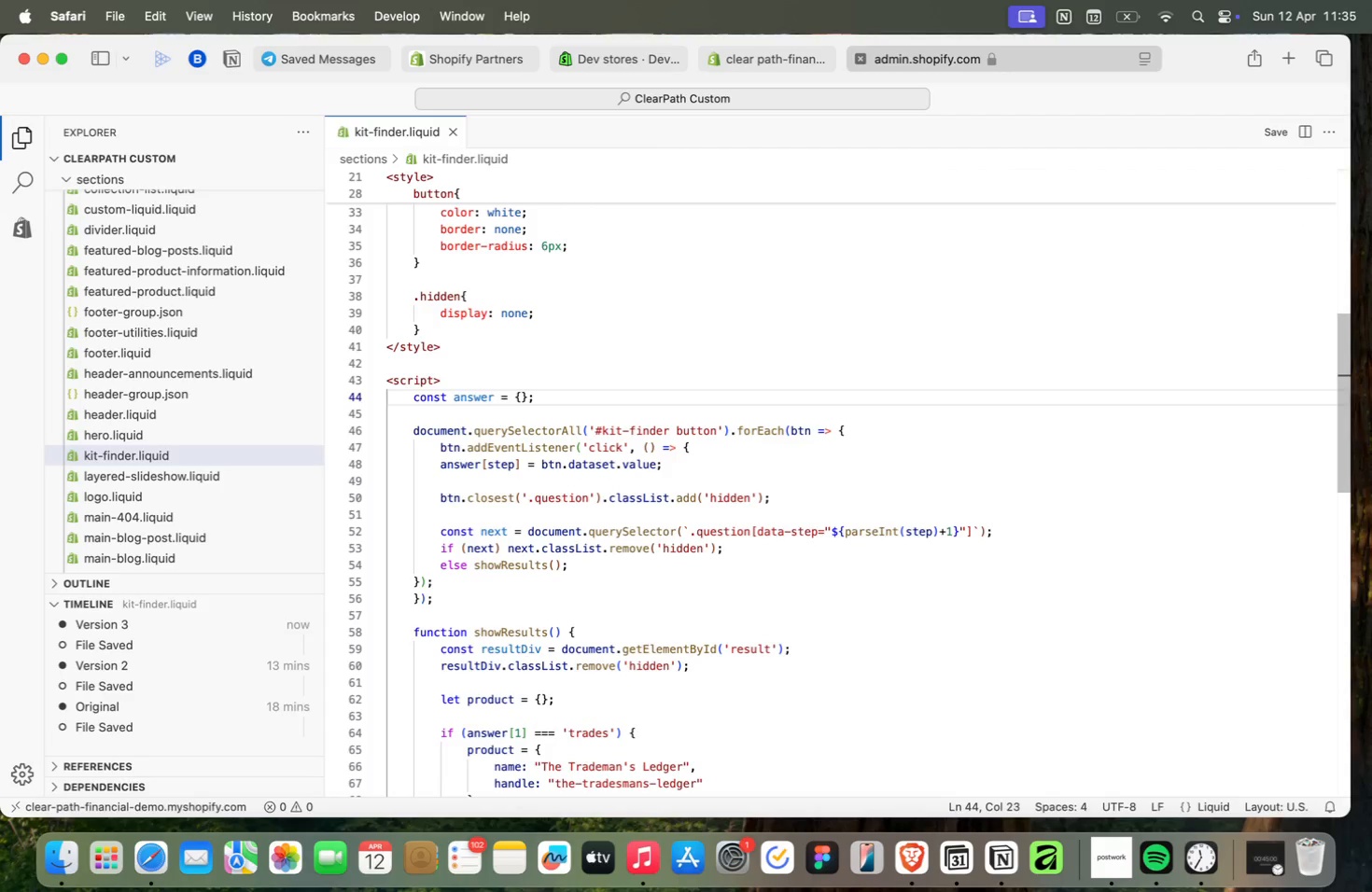 
key(ArrowDown)
 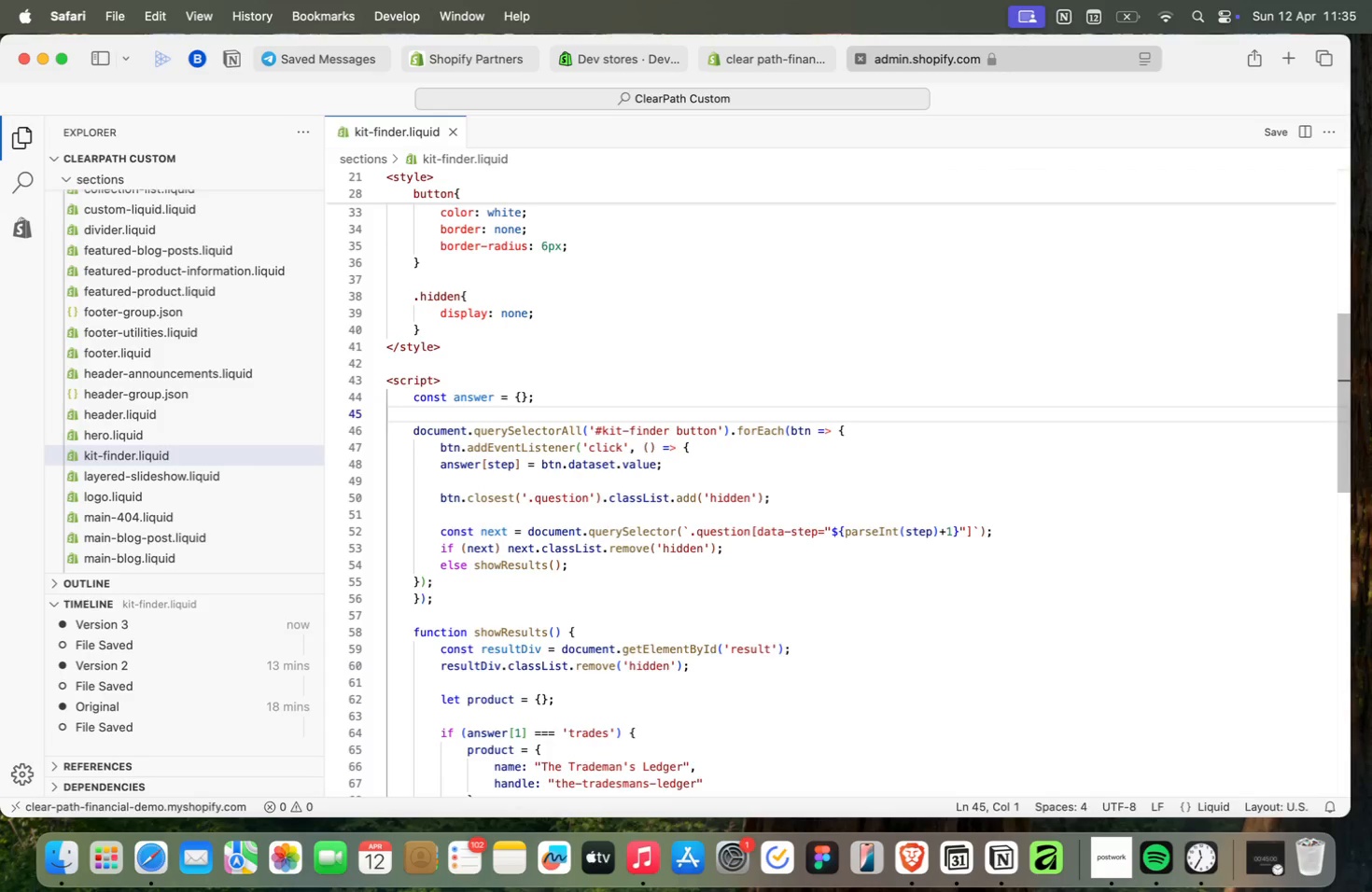 
key(ArrowDown)
 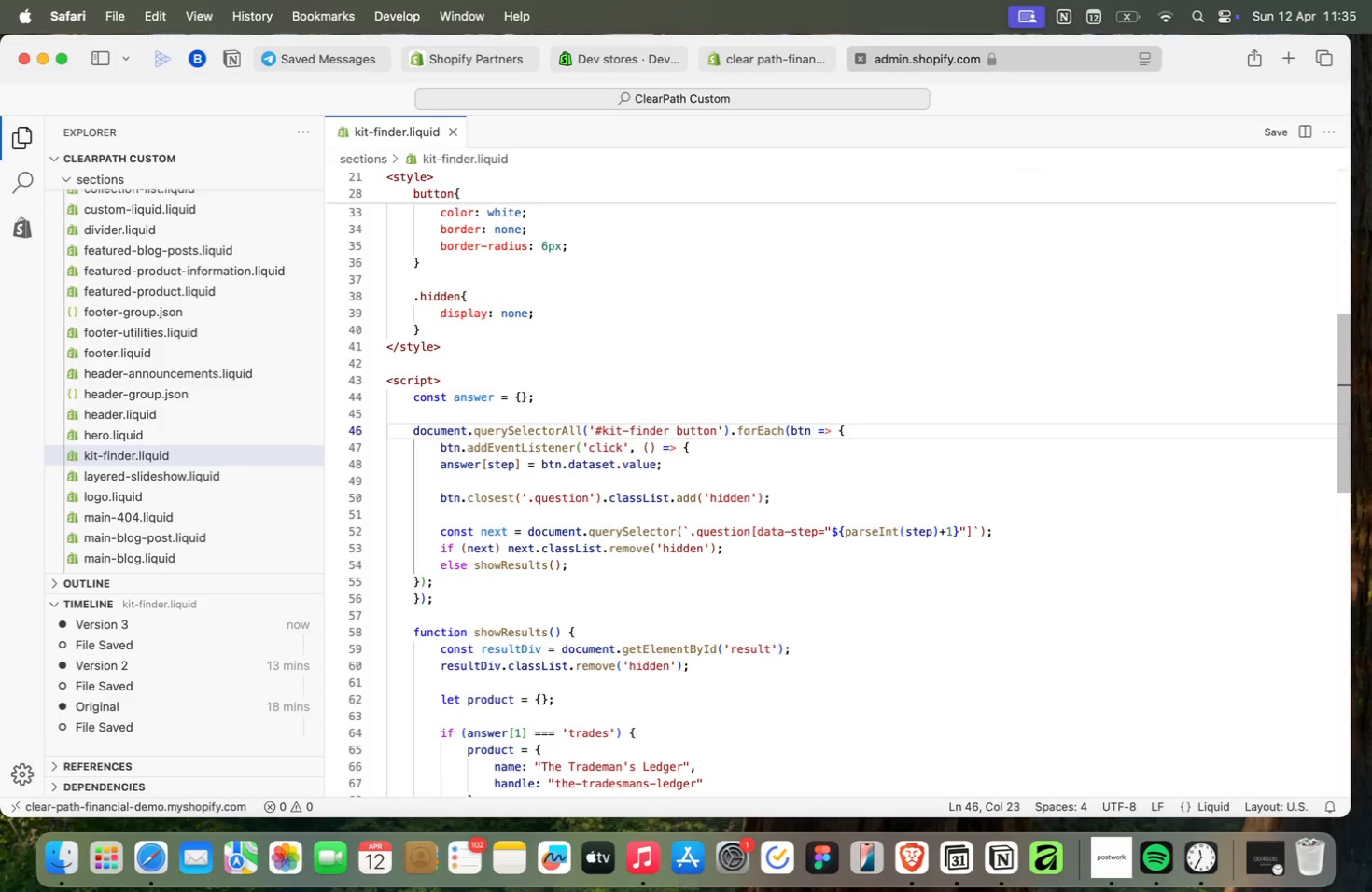 
key(ArrowLeft)
 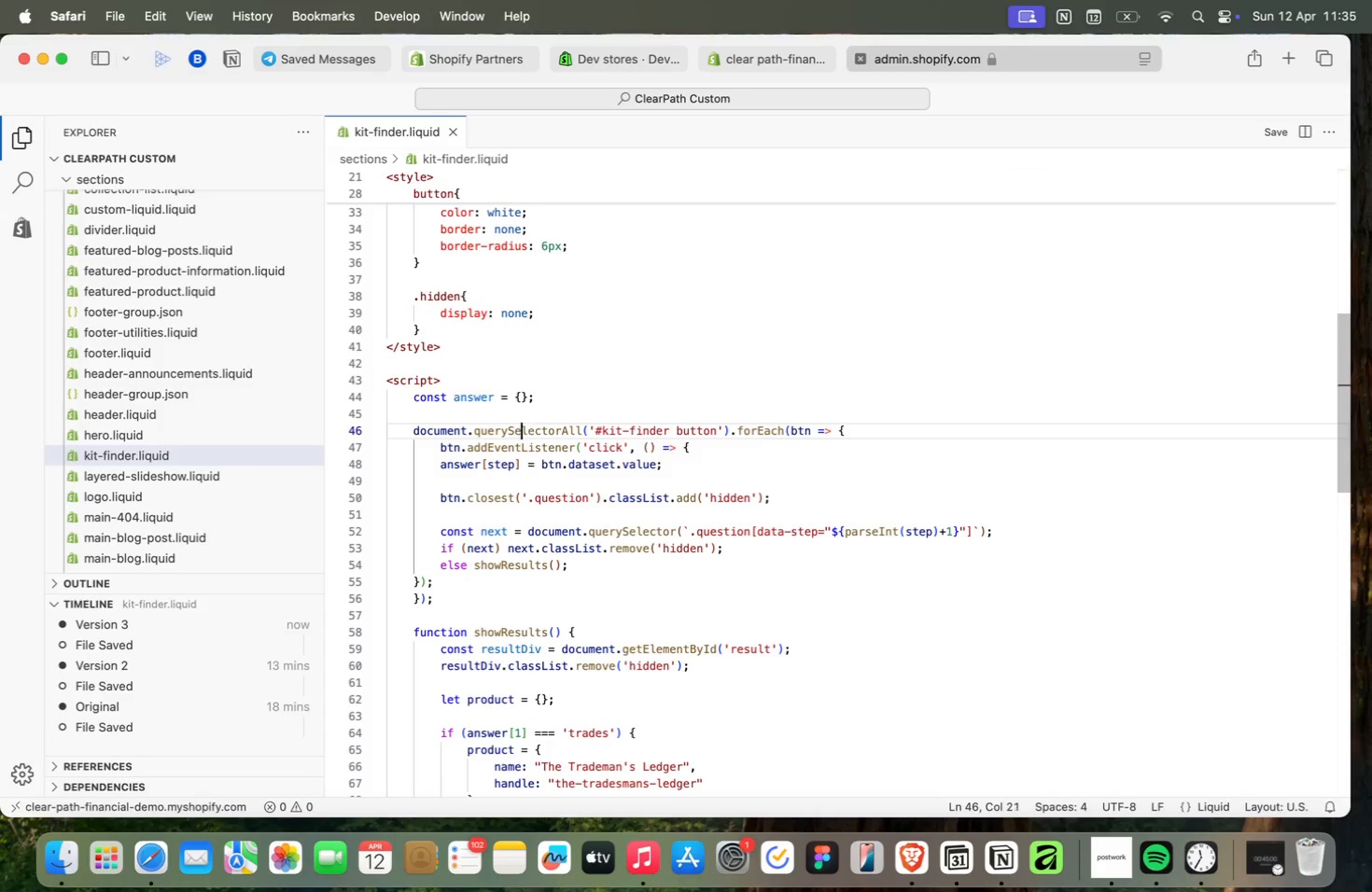 
key(ArrowLeft)
 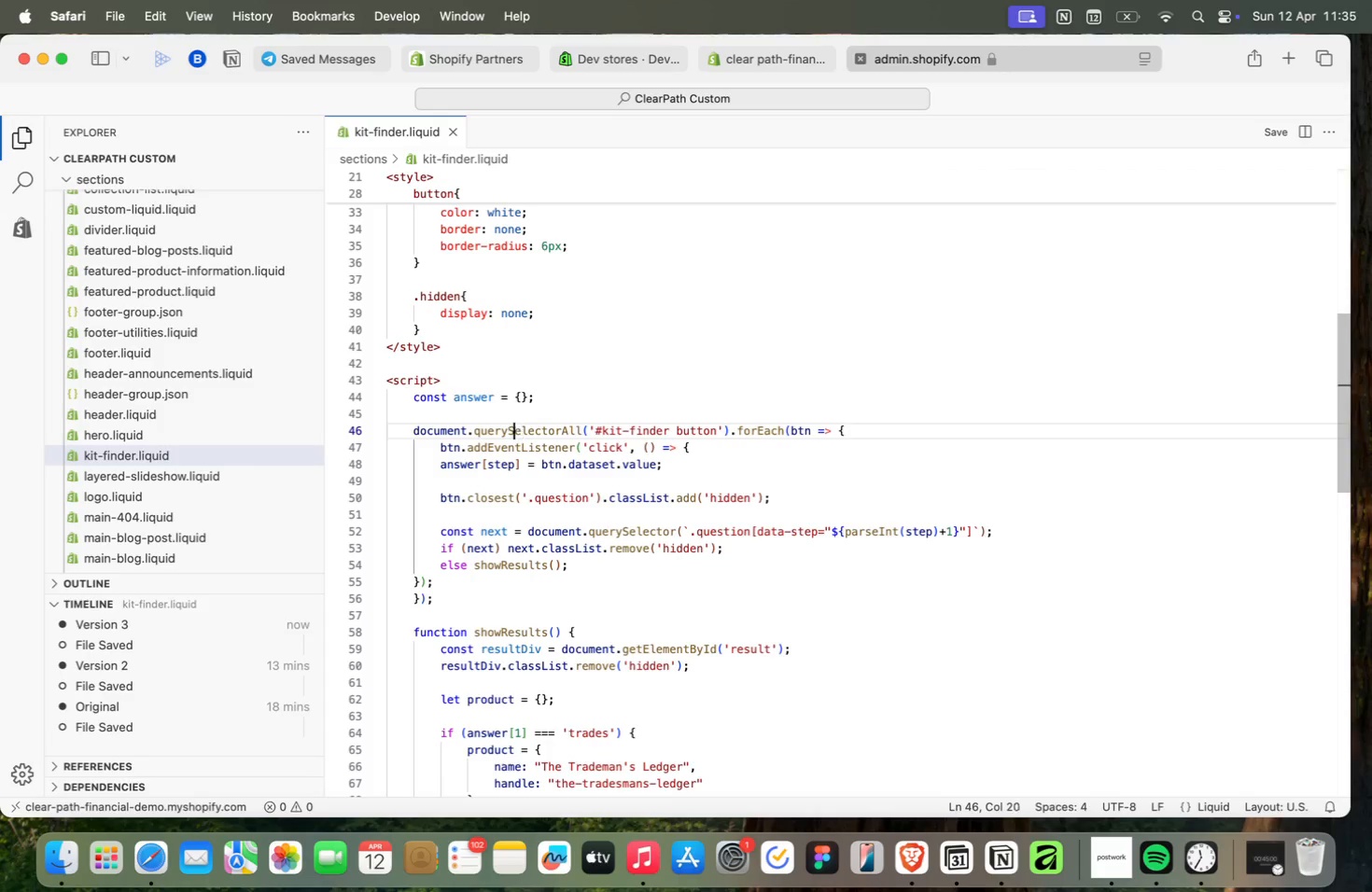 
key(ArrowLeft)
 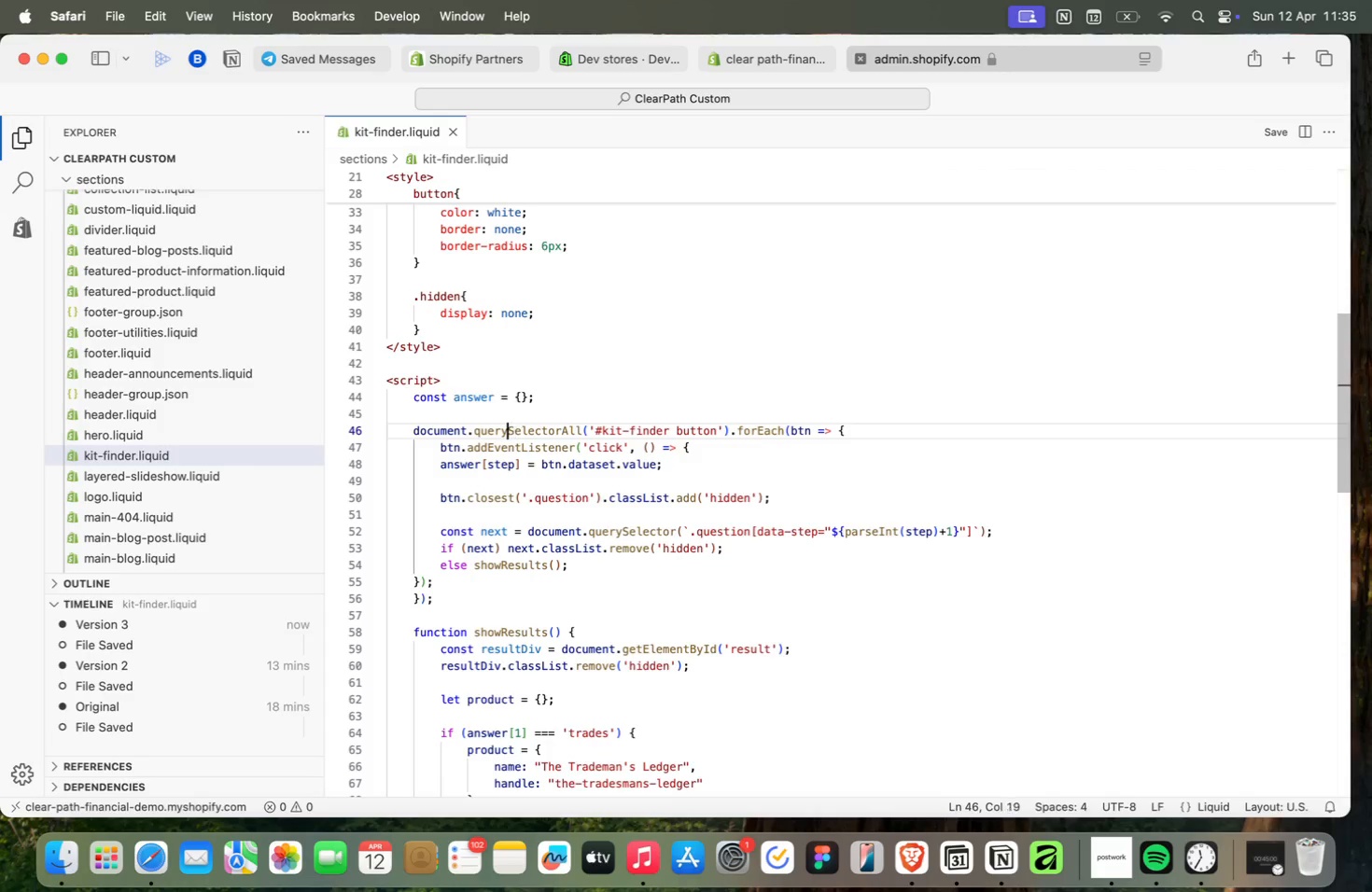 
key(ArrowLeft)
 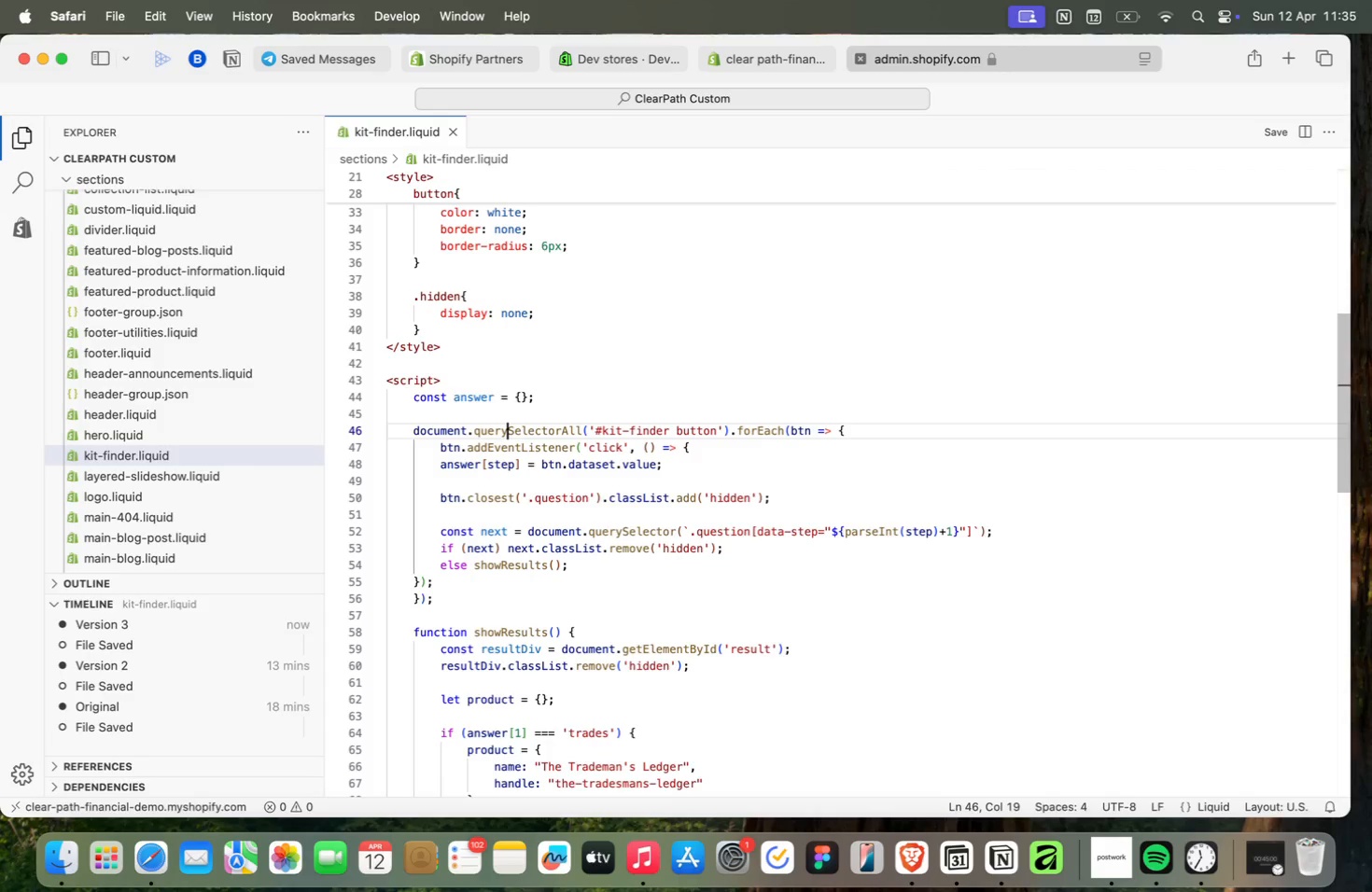 
key(ArrowRight)
 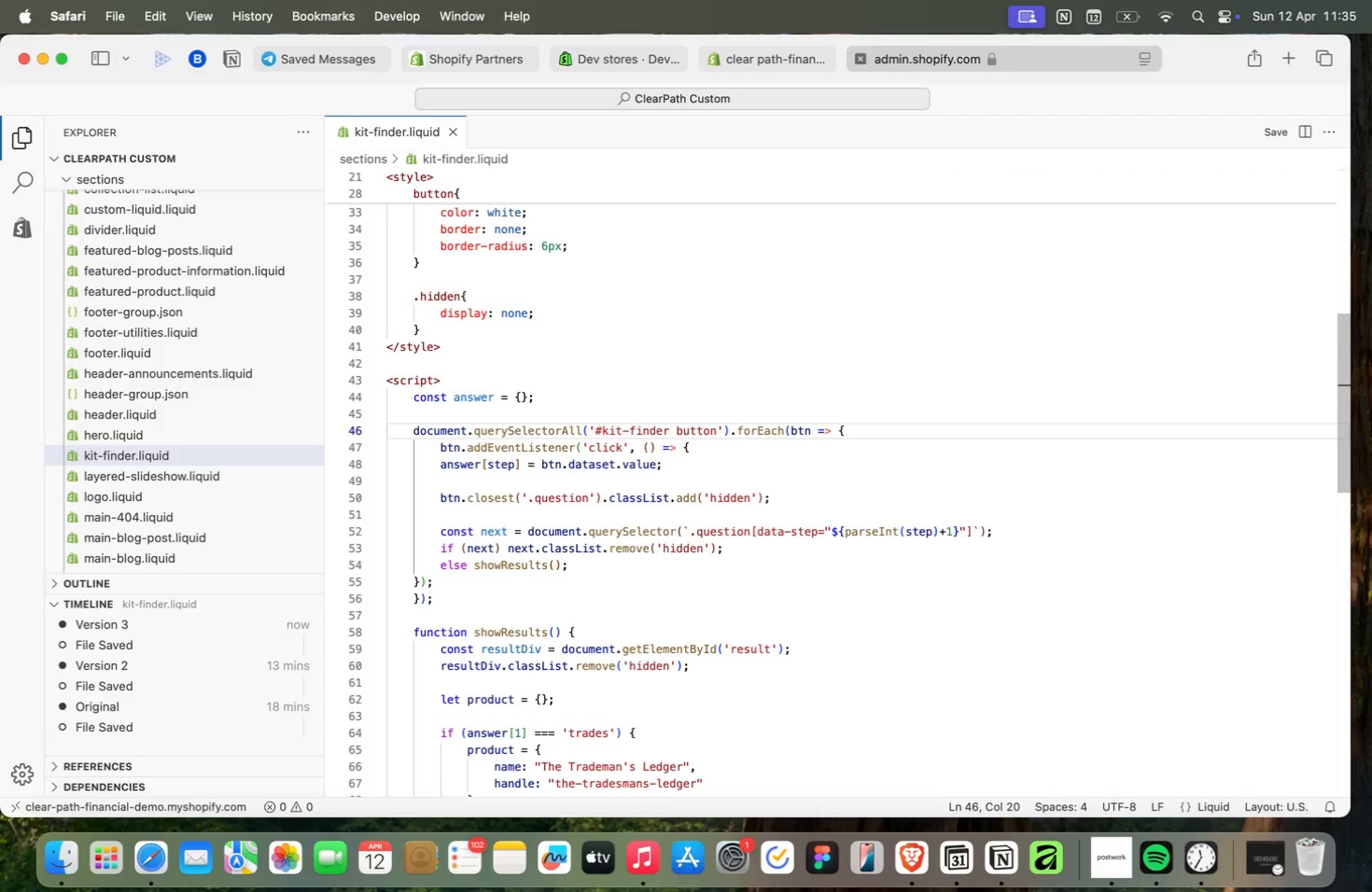 
key(ArrowRight)
 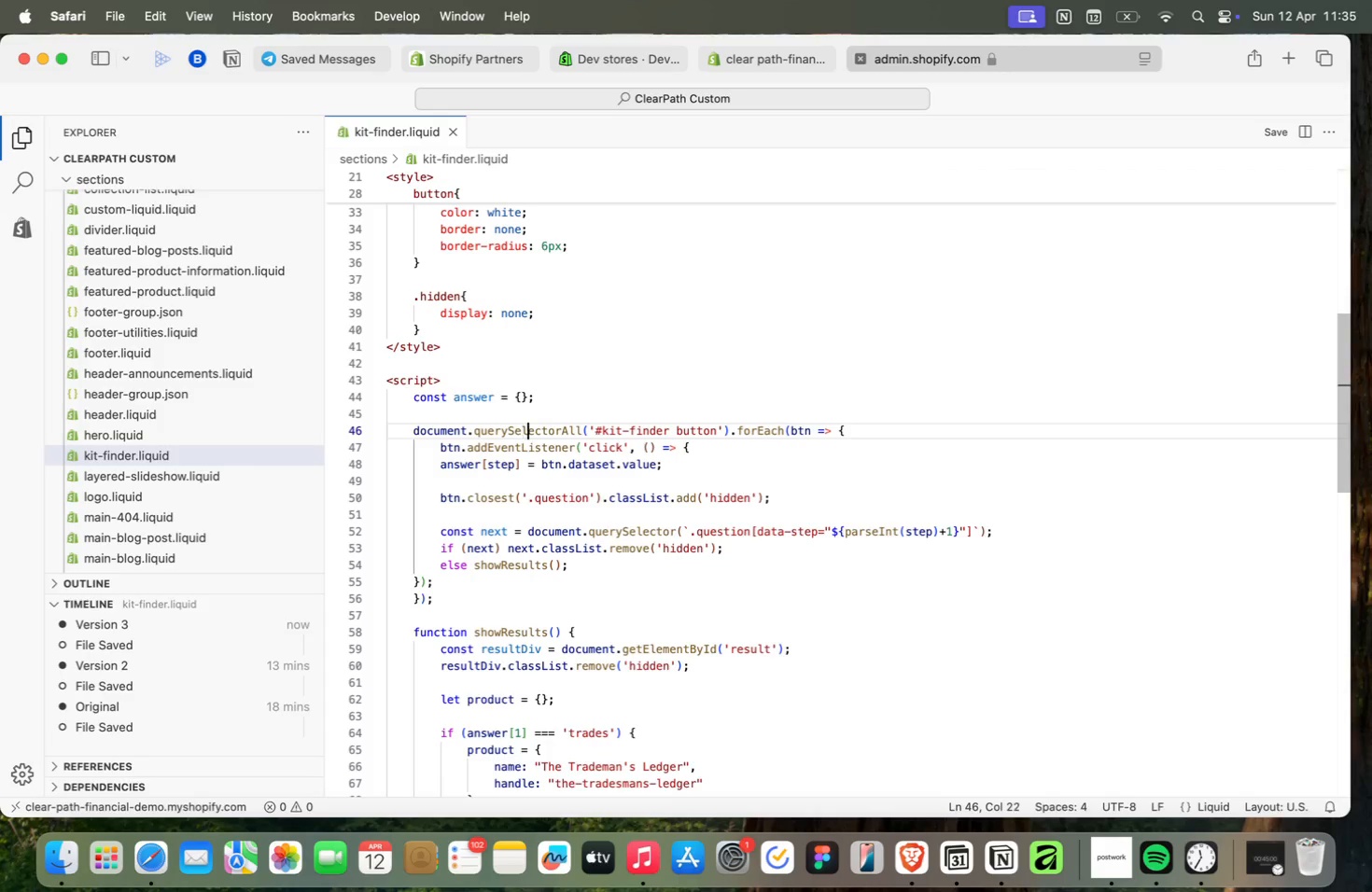 
key(ArrowRight)
 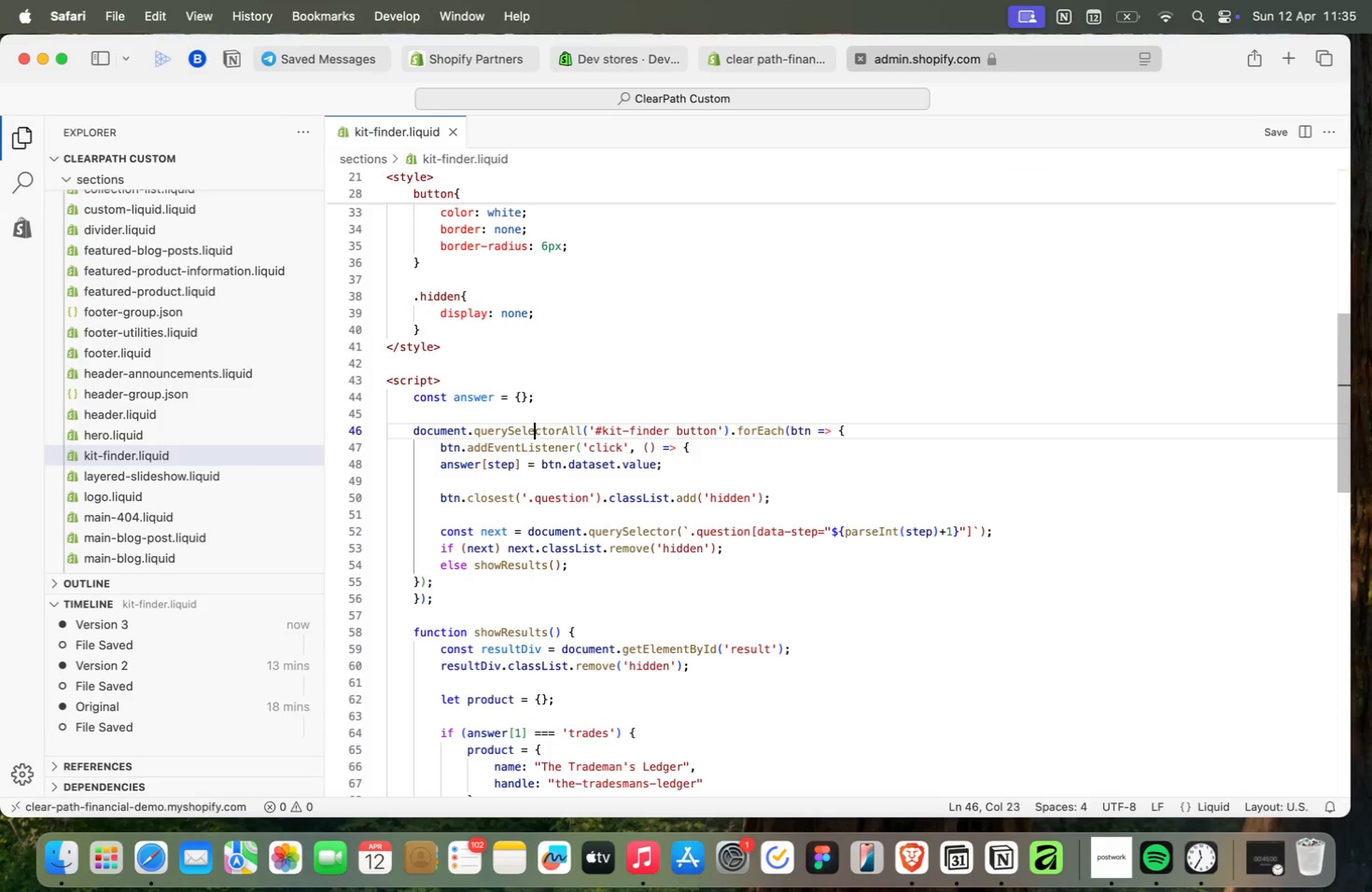 
key(ArrowRight)
 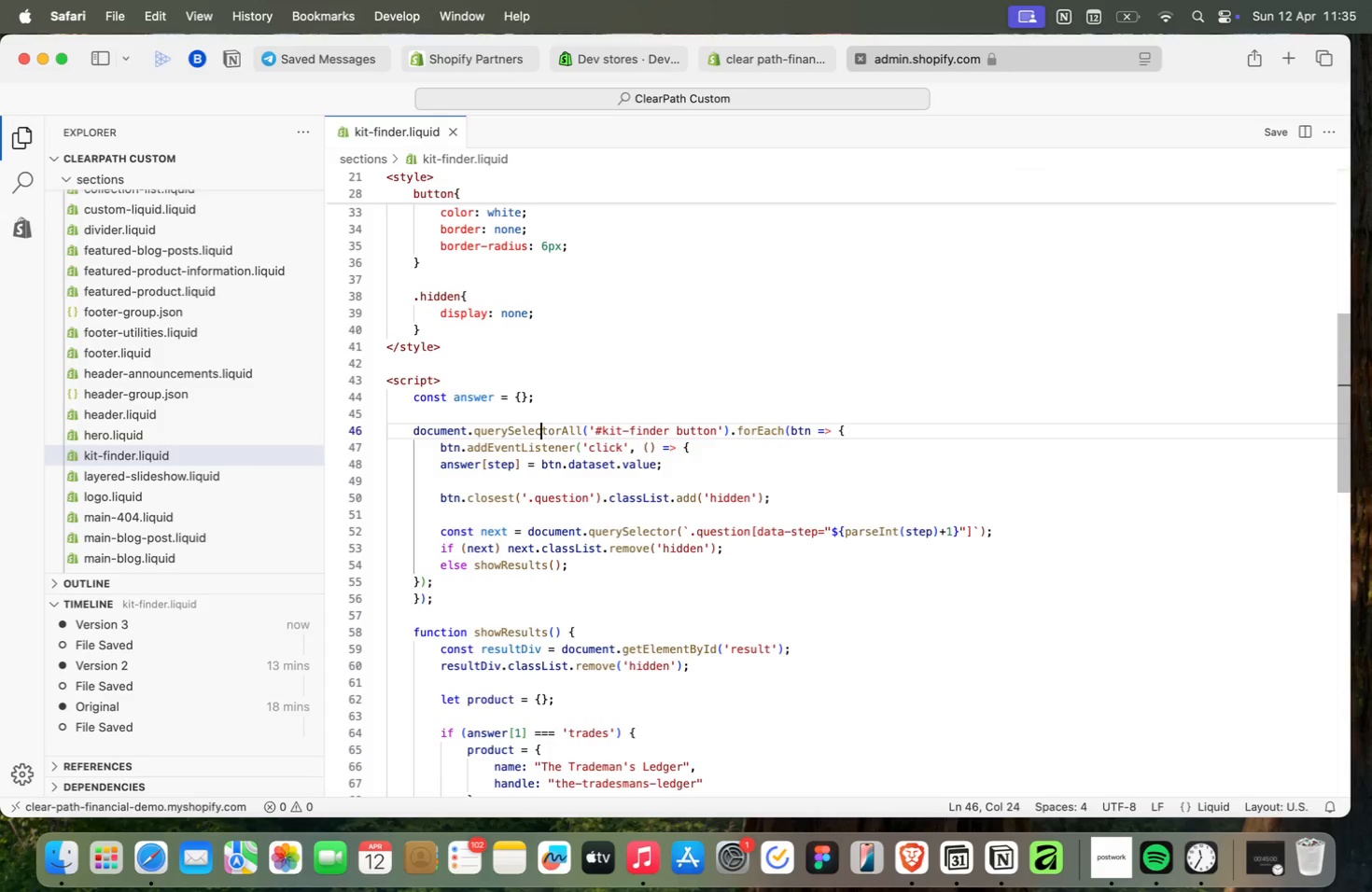 
key(ArrowRight)
 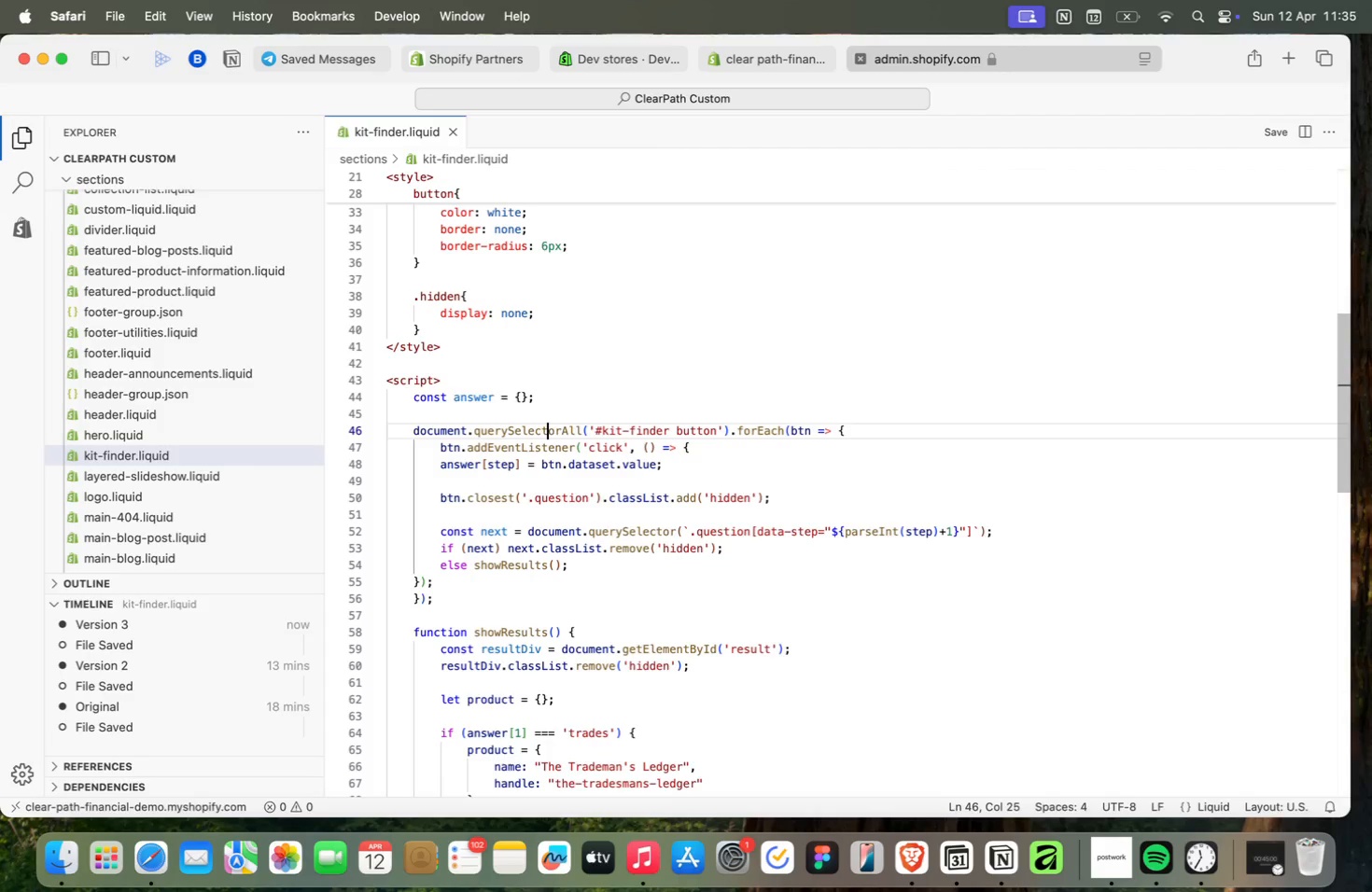 
key(ArrowRight)
 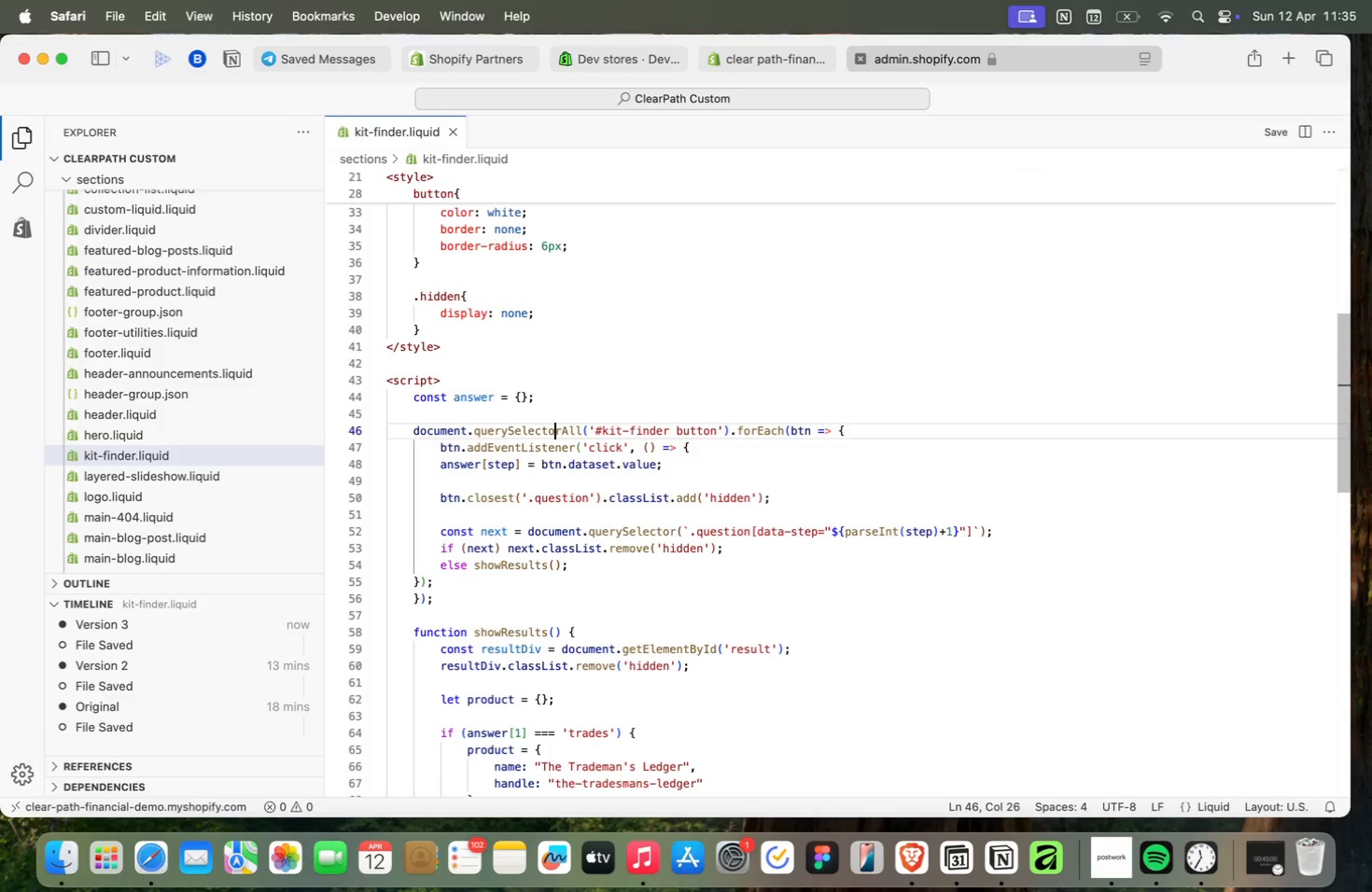 
key(ArrowRight)
 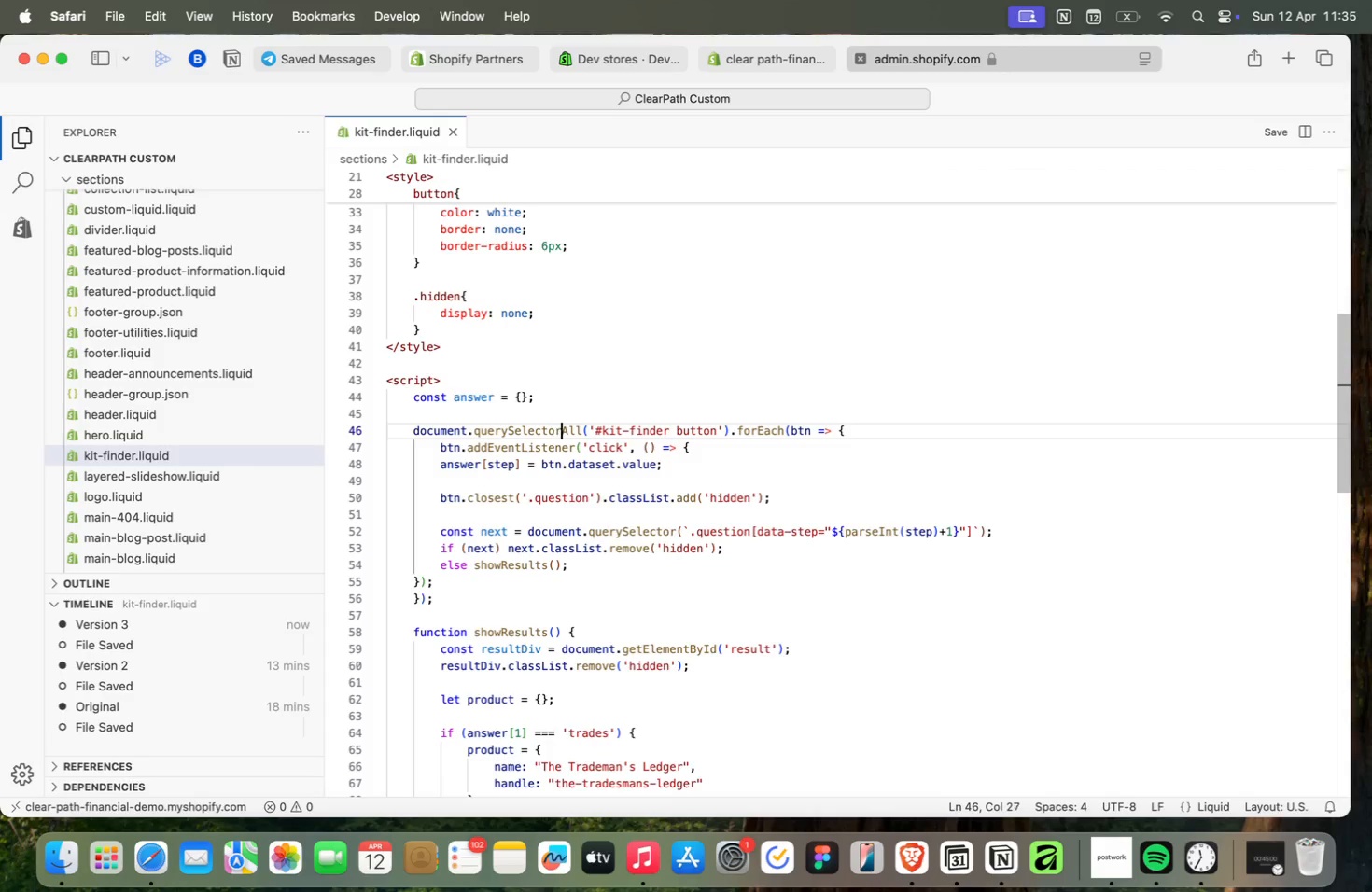 
key(ArrowRight)
 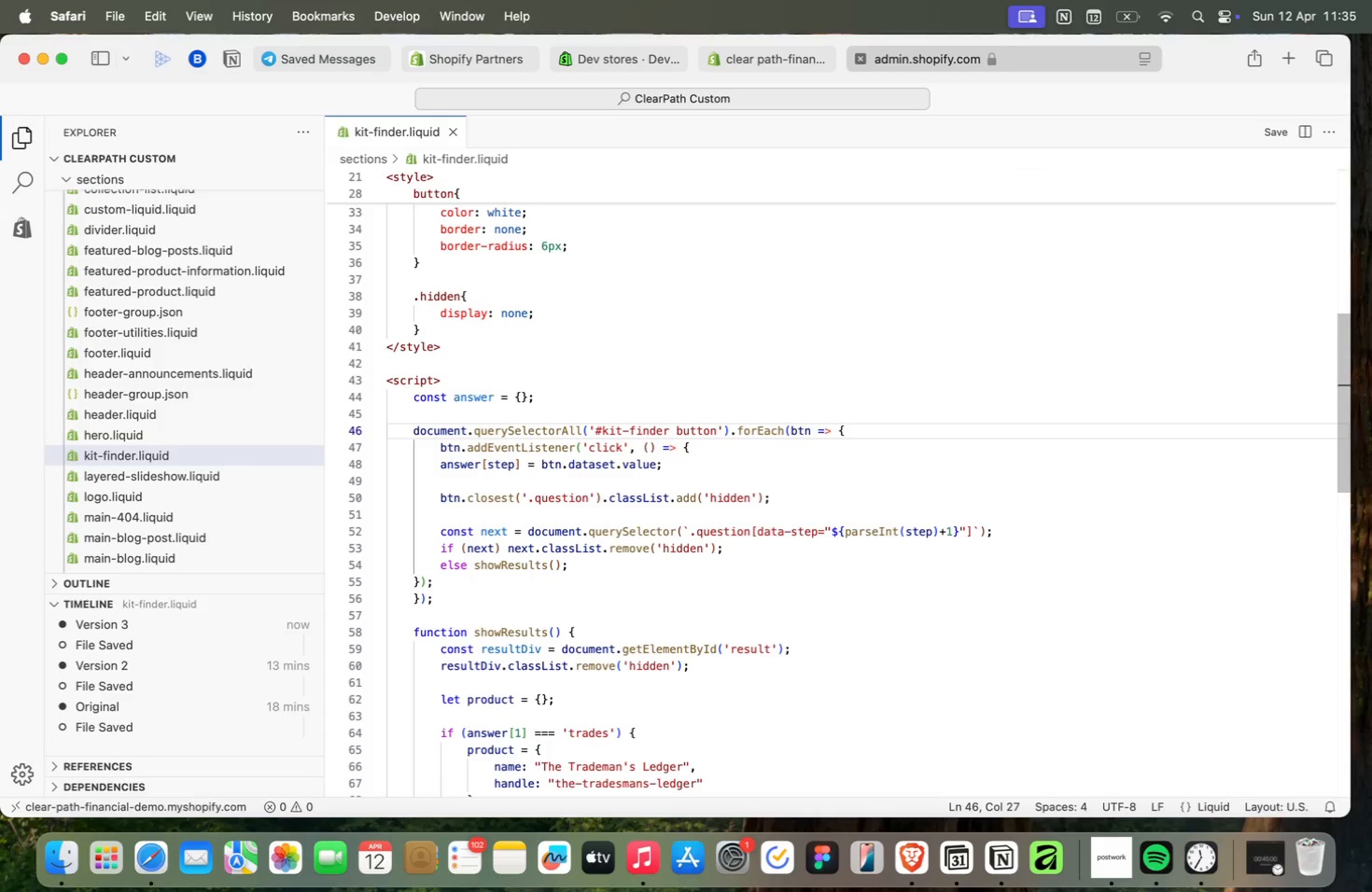 
key(ArrowRight)
 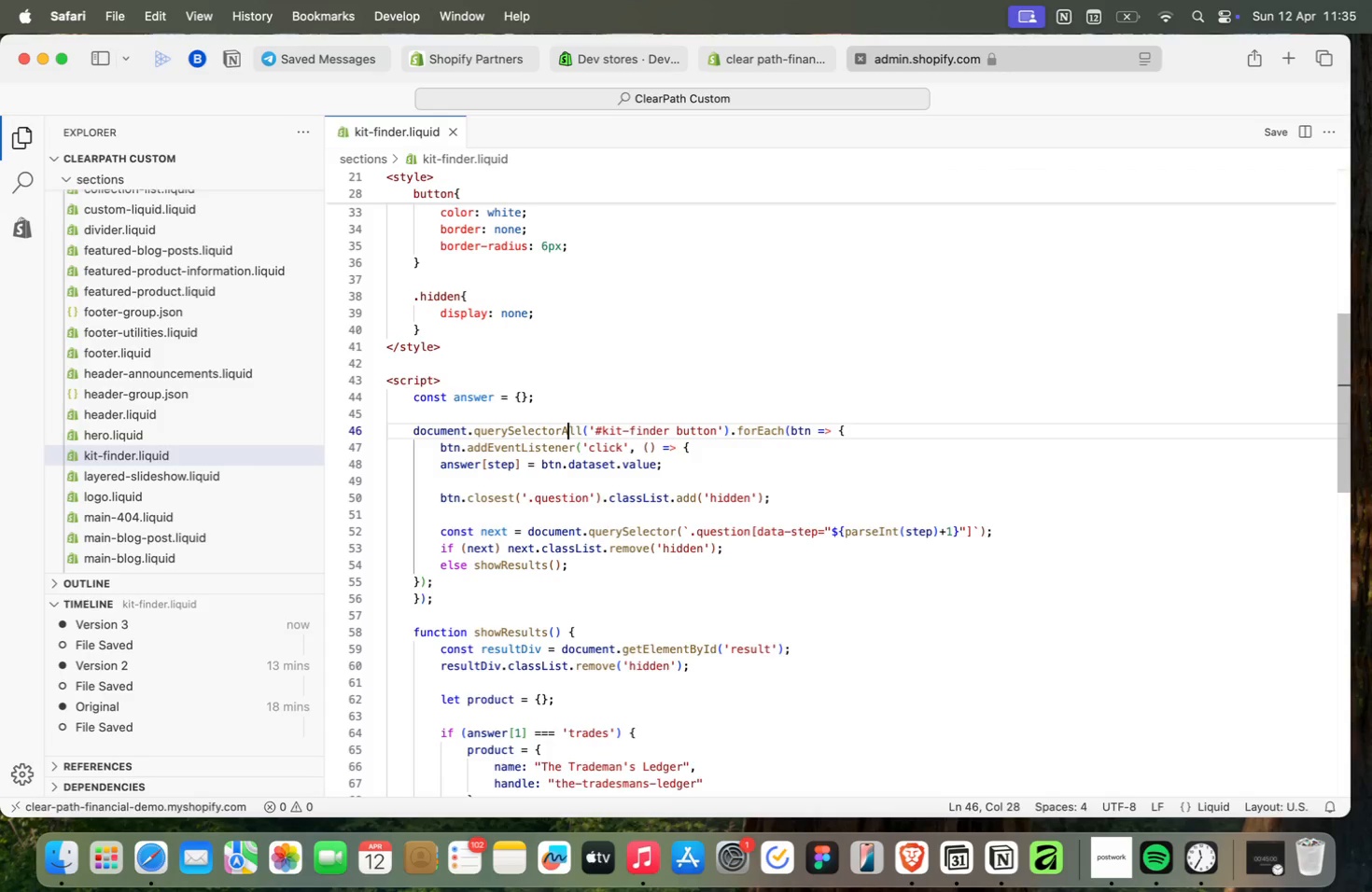 
key(ArrowRight)
 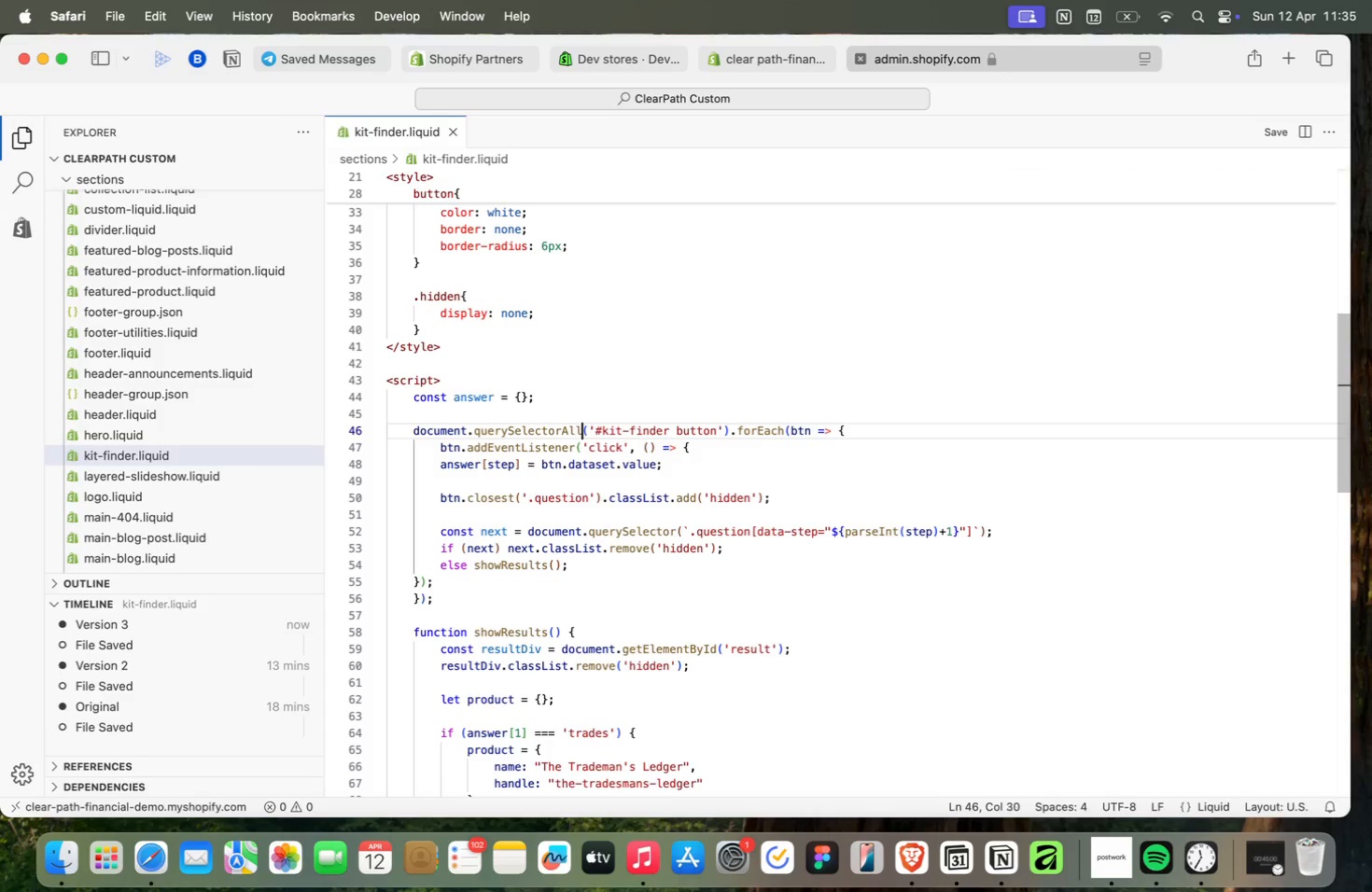 
key(ArrowRight)
 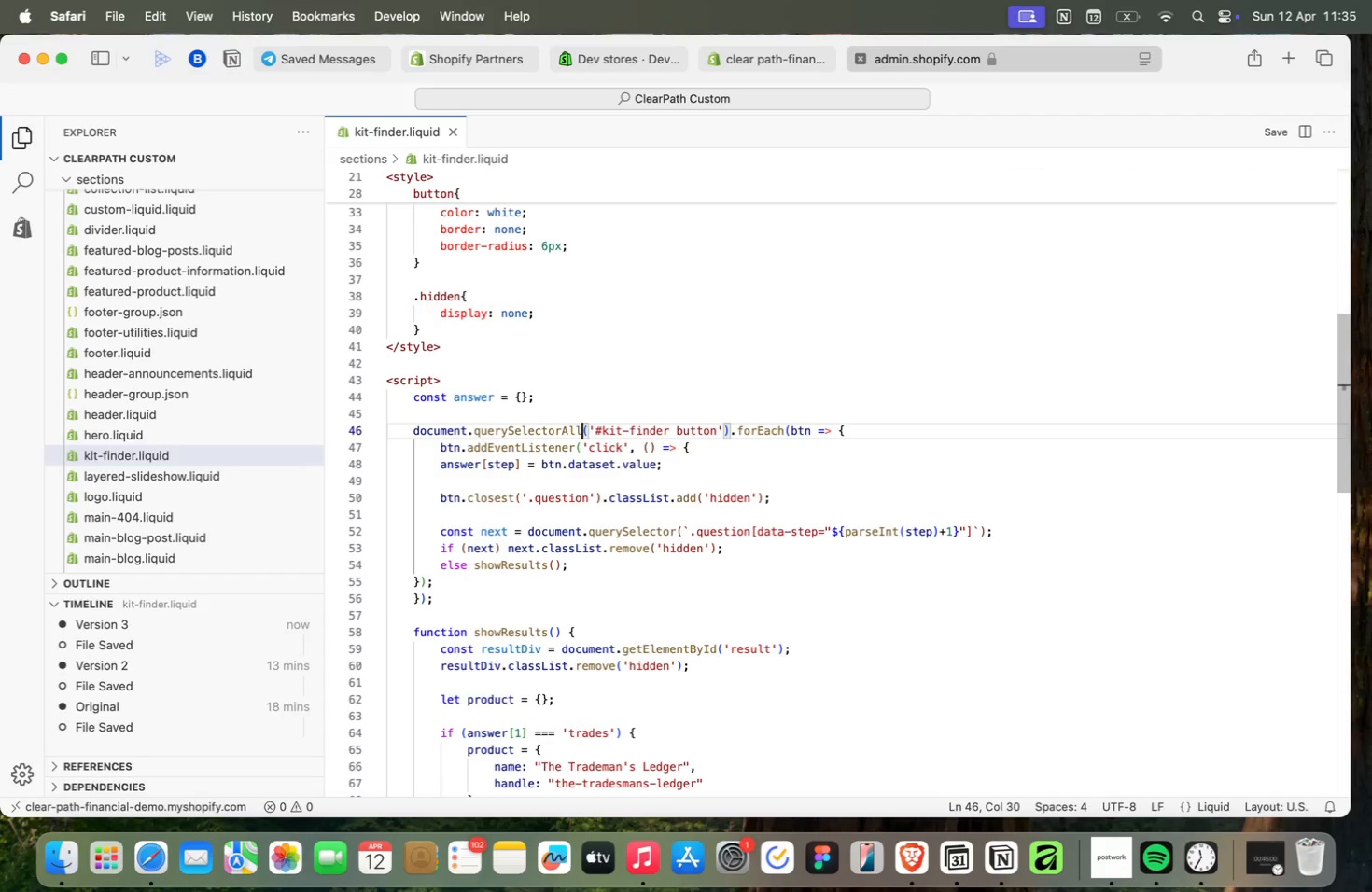 
key(ArrowRight)
 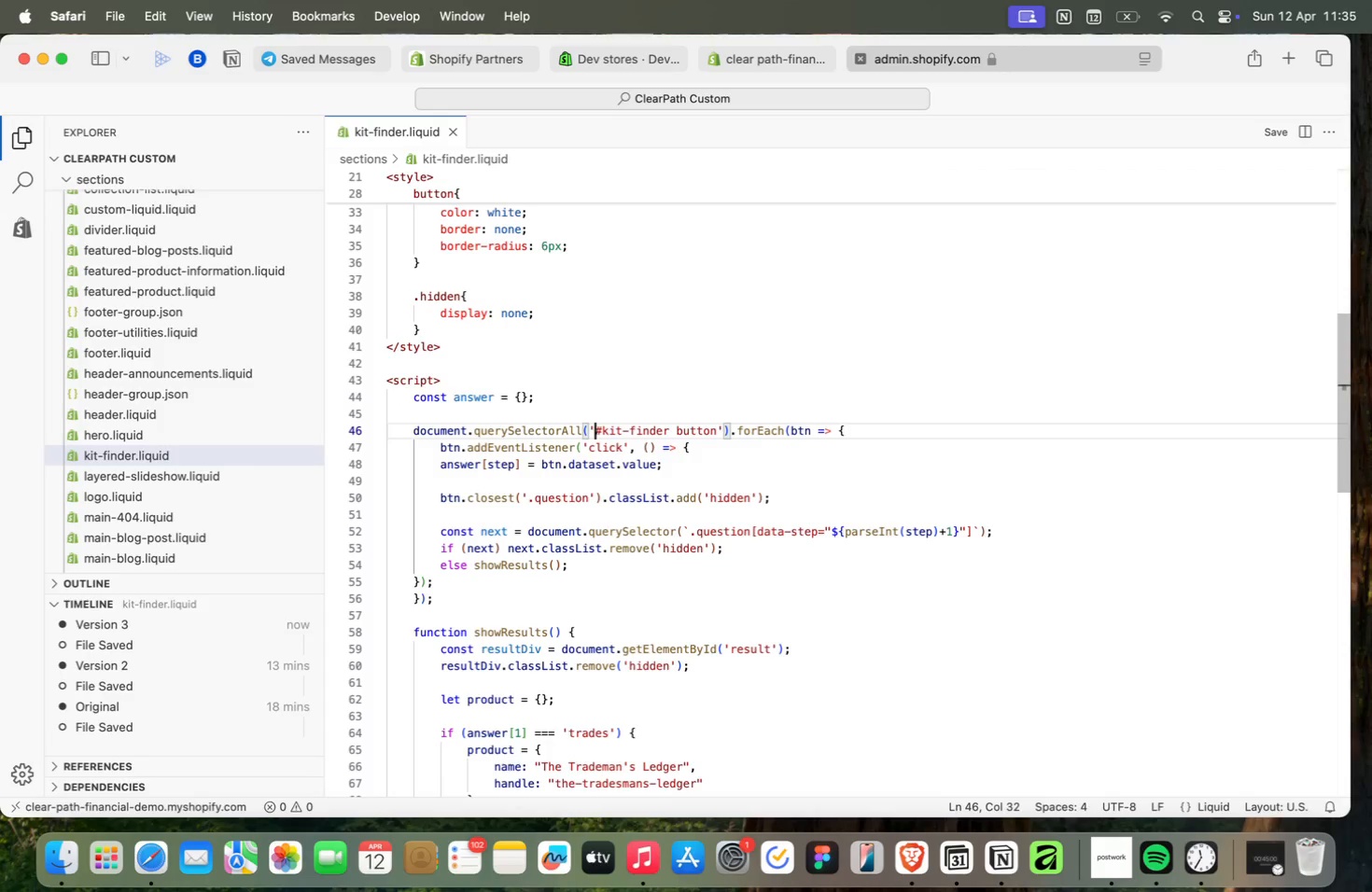 
key(ArrowRight)
 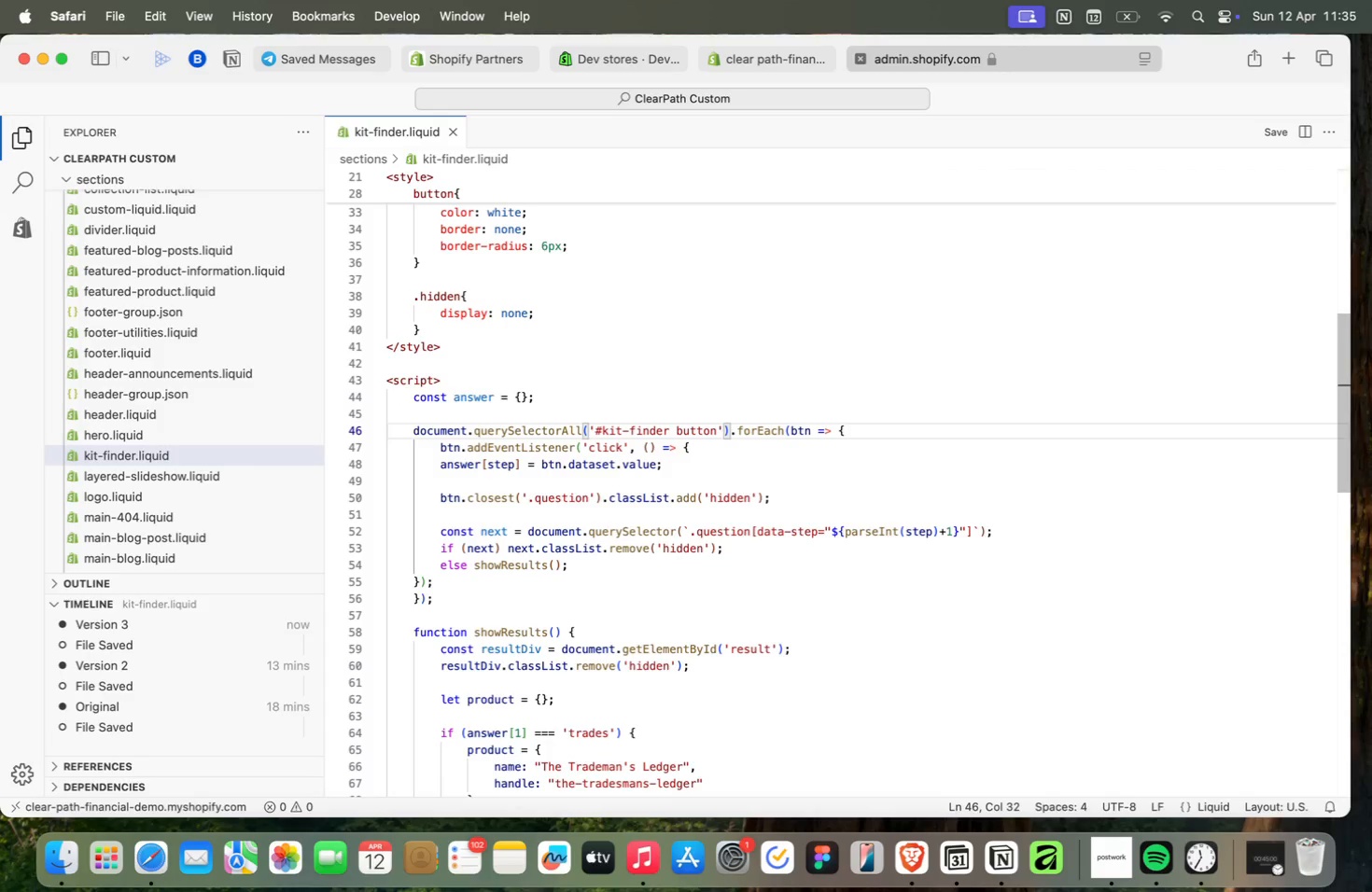 
key(ArrowRight)
 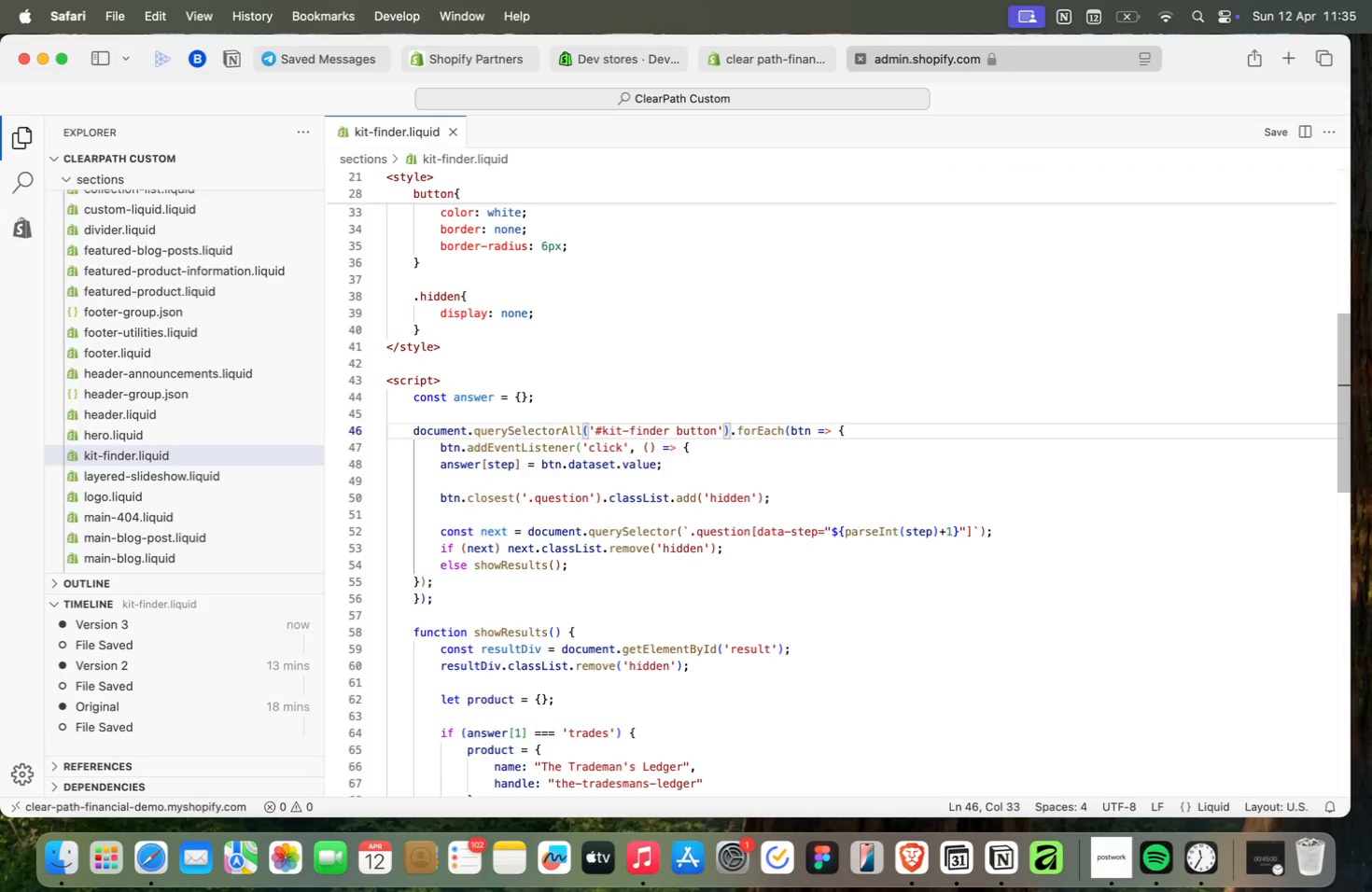 
key(ArrowRight)
 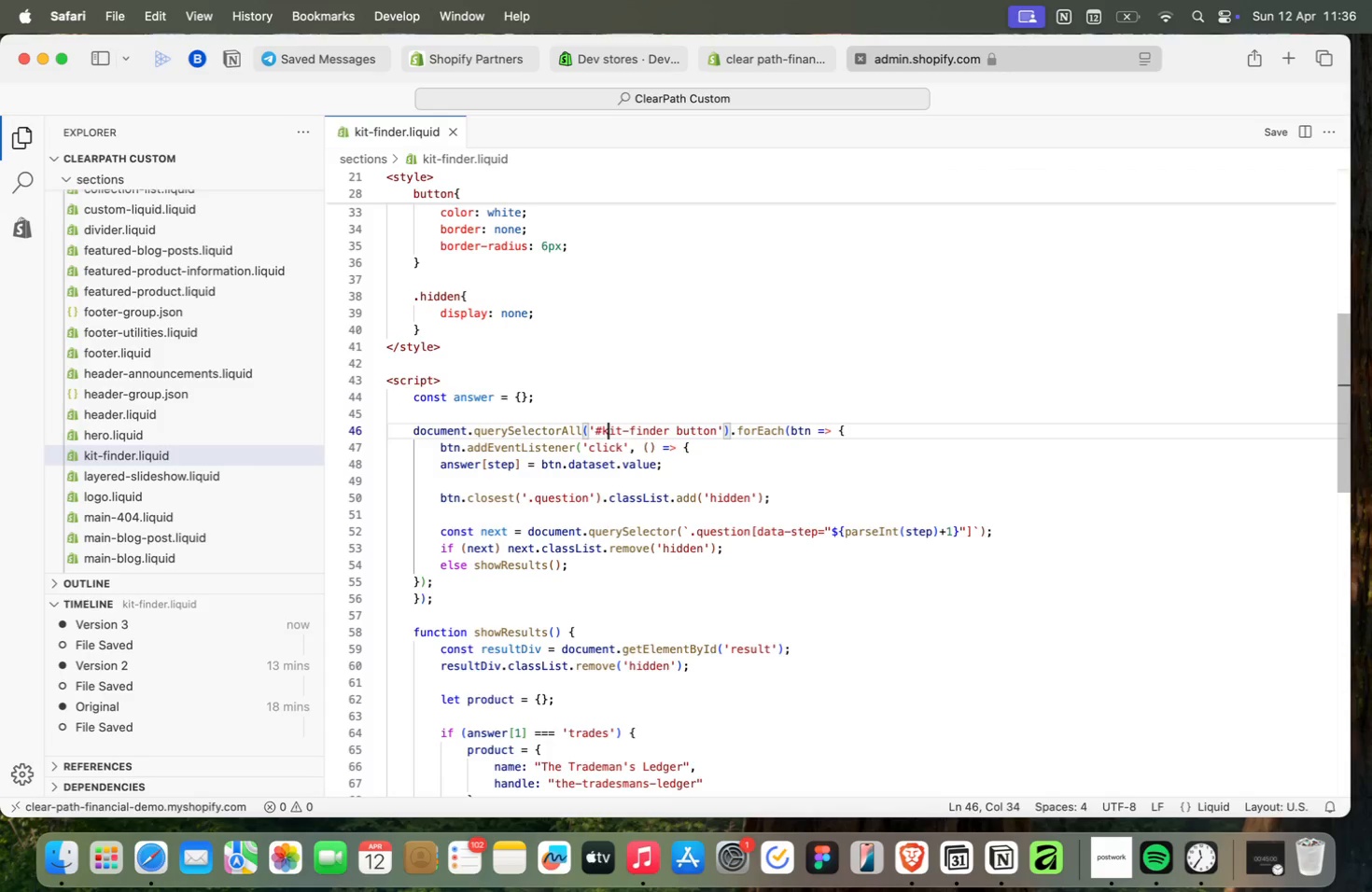 
key(ArrowRight)
 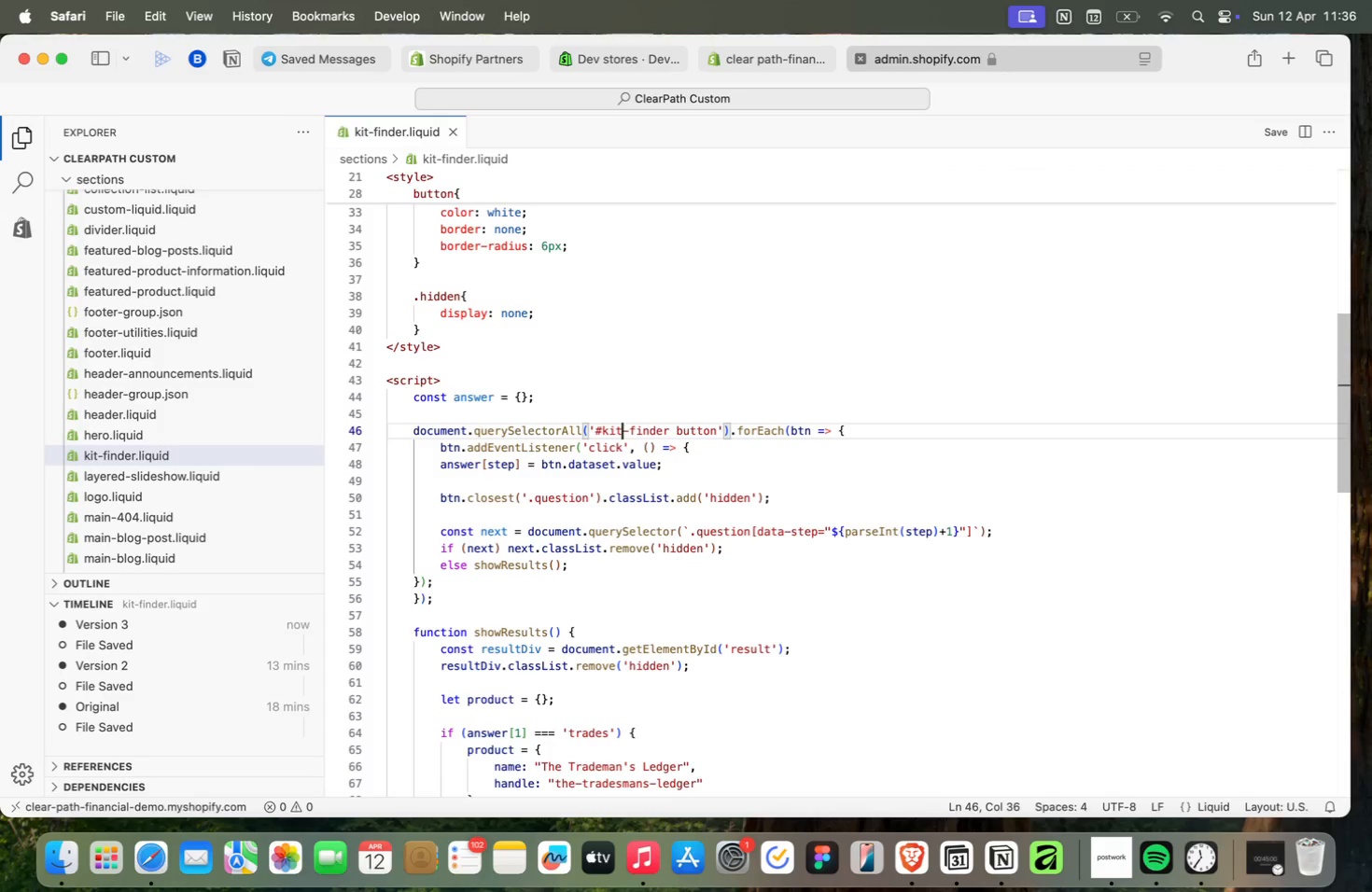 
key(ArrowRight)
 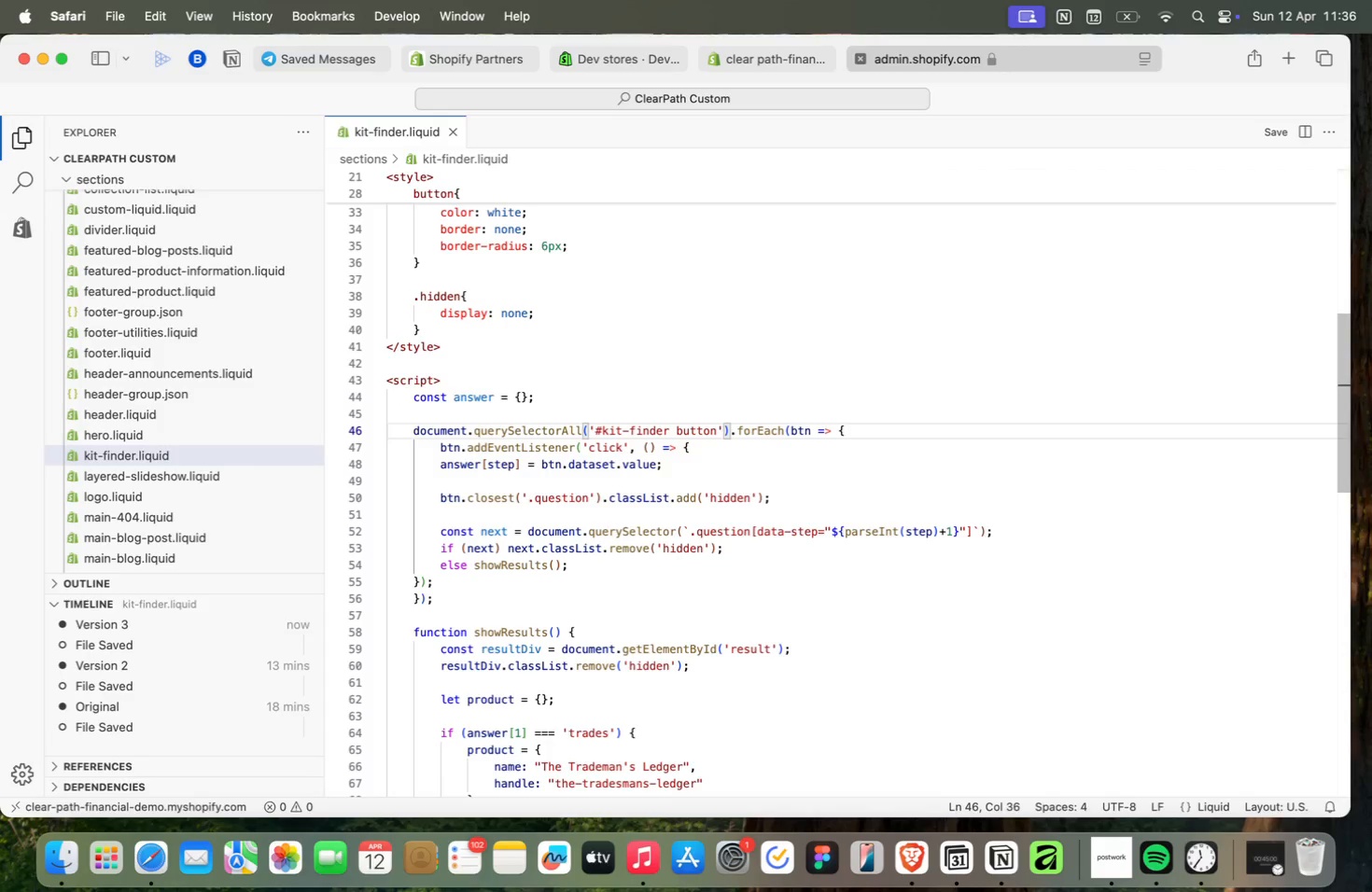 
key(ArrowRight)
 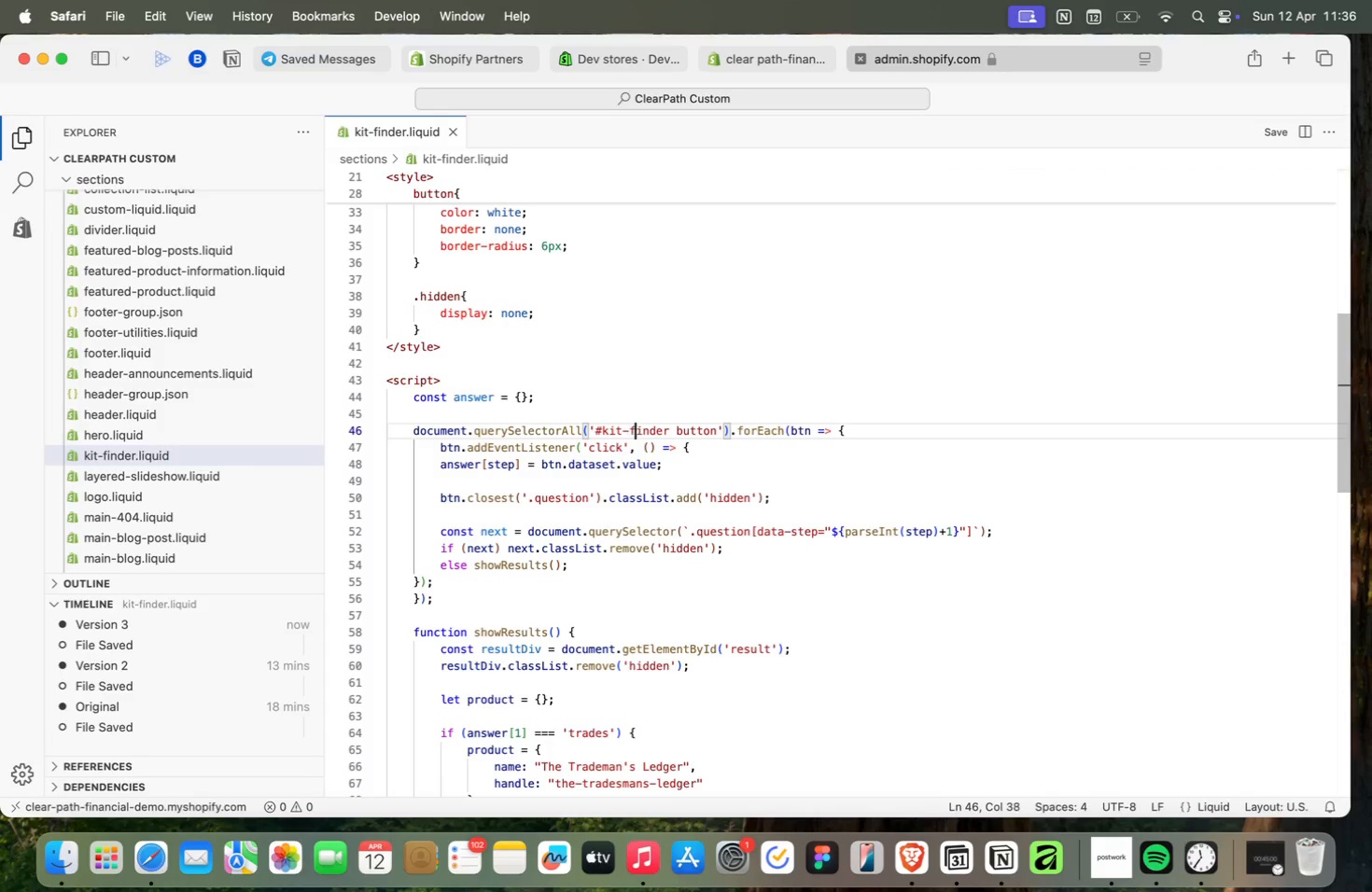 
hold_key(key=ArrowRight, duration=1.5)
 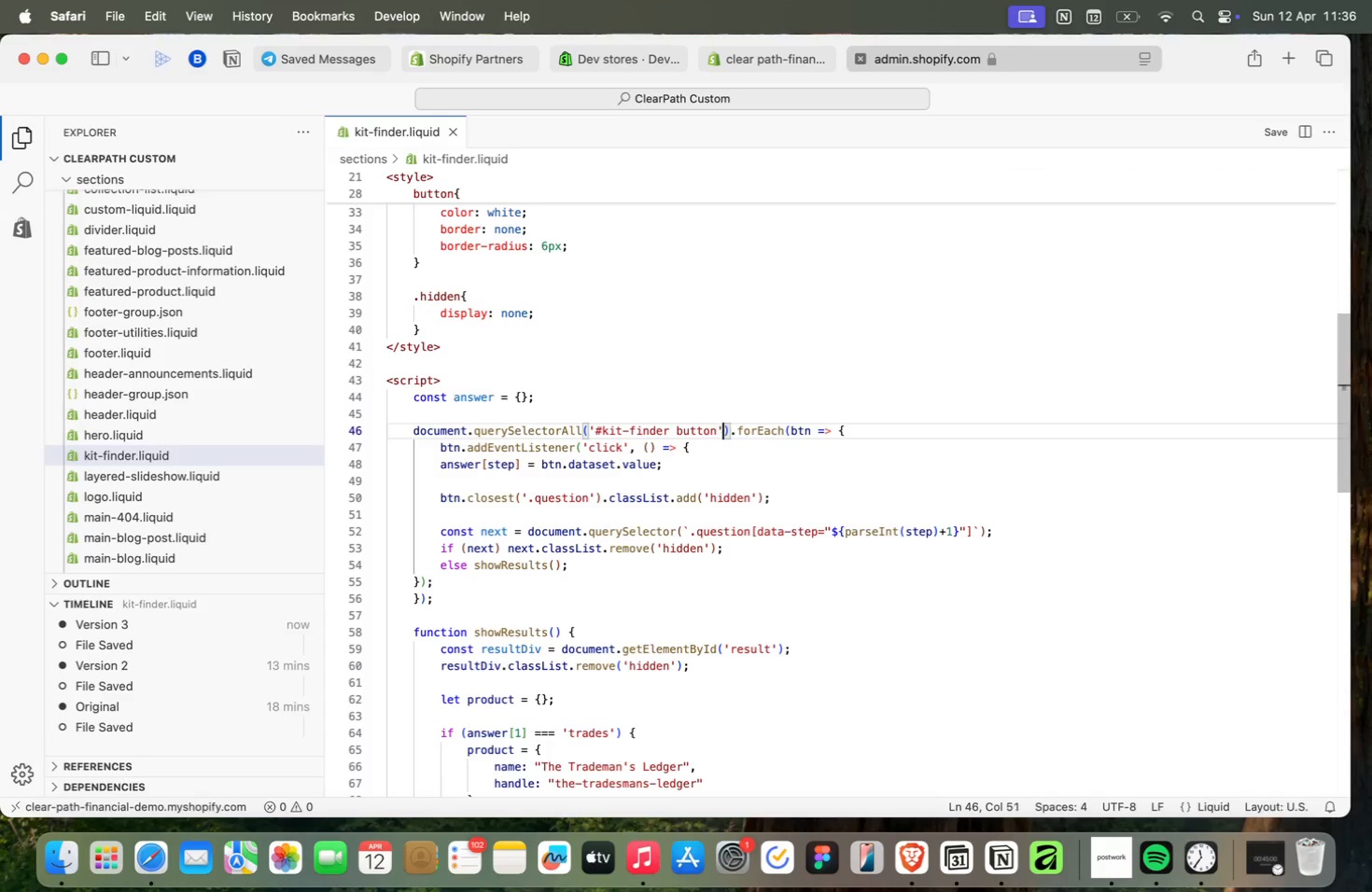 
key(ArrowRight)
 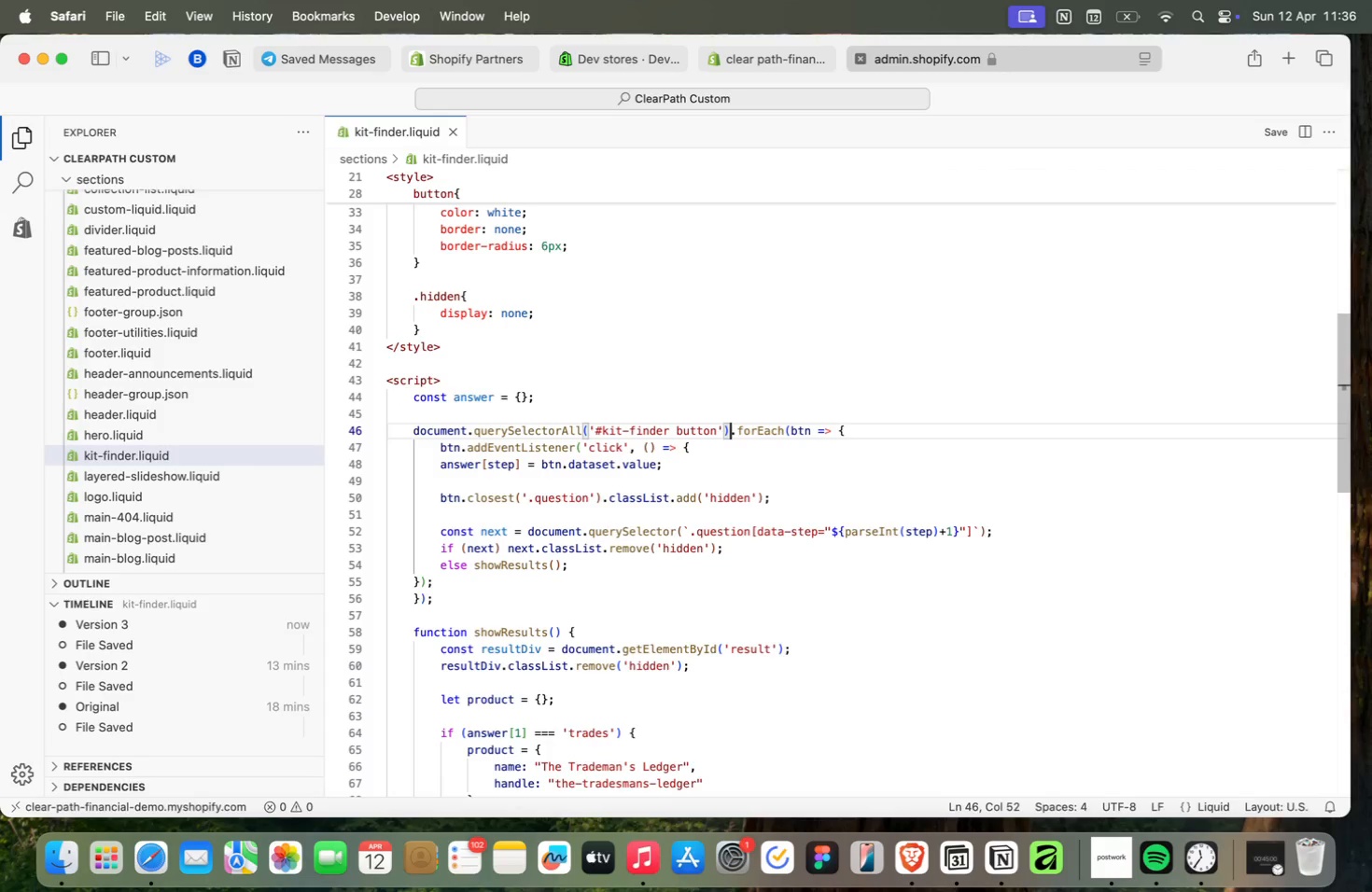 
key(ArrowRight)
 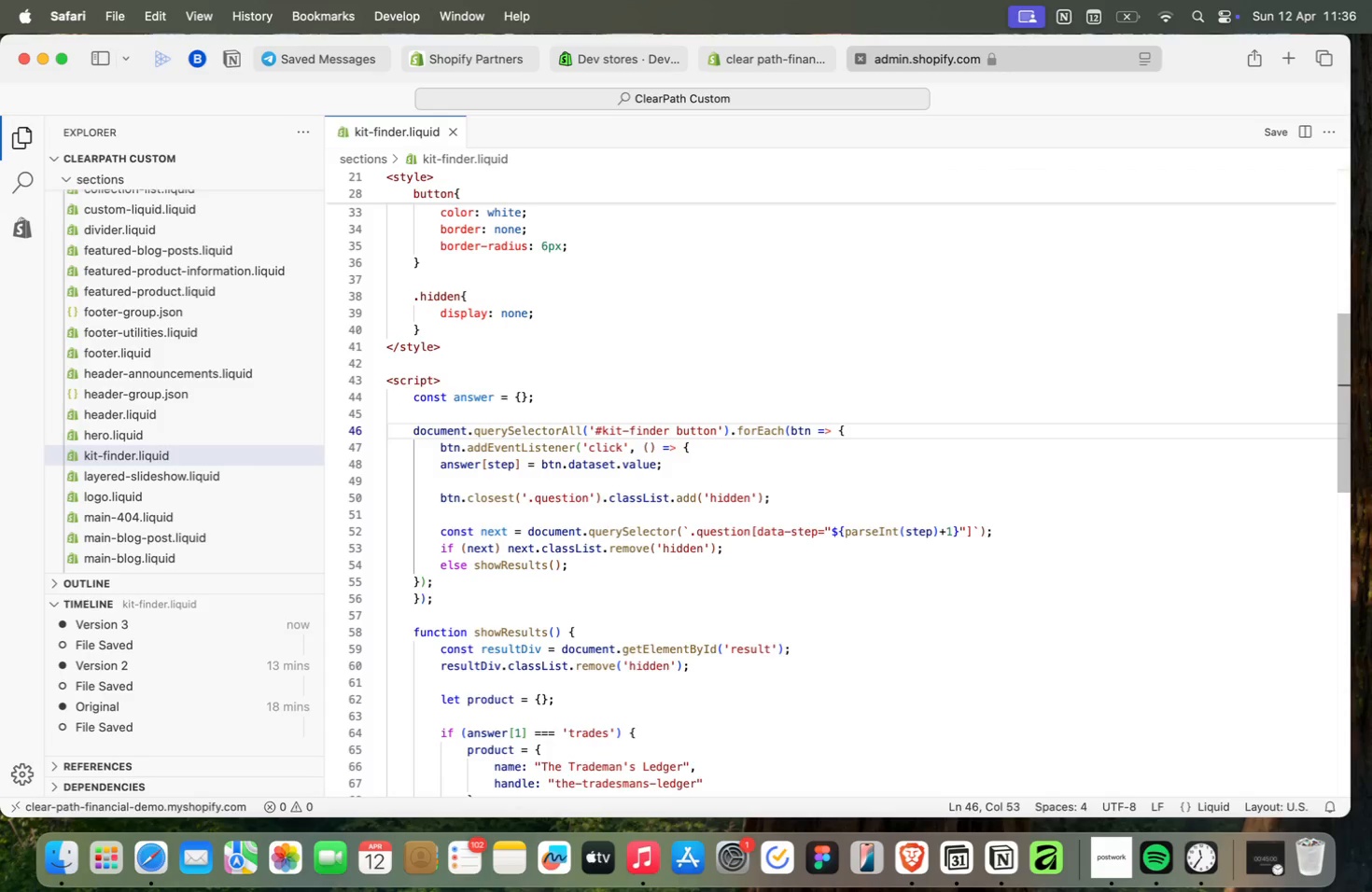 
key(ArrowRight)
 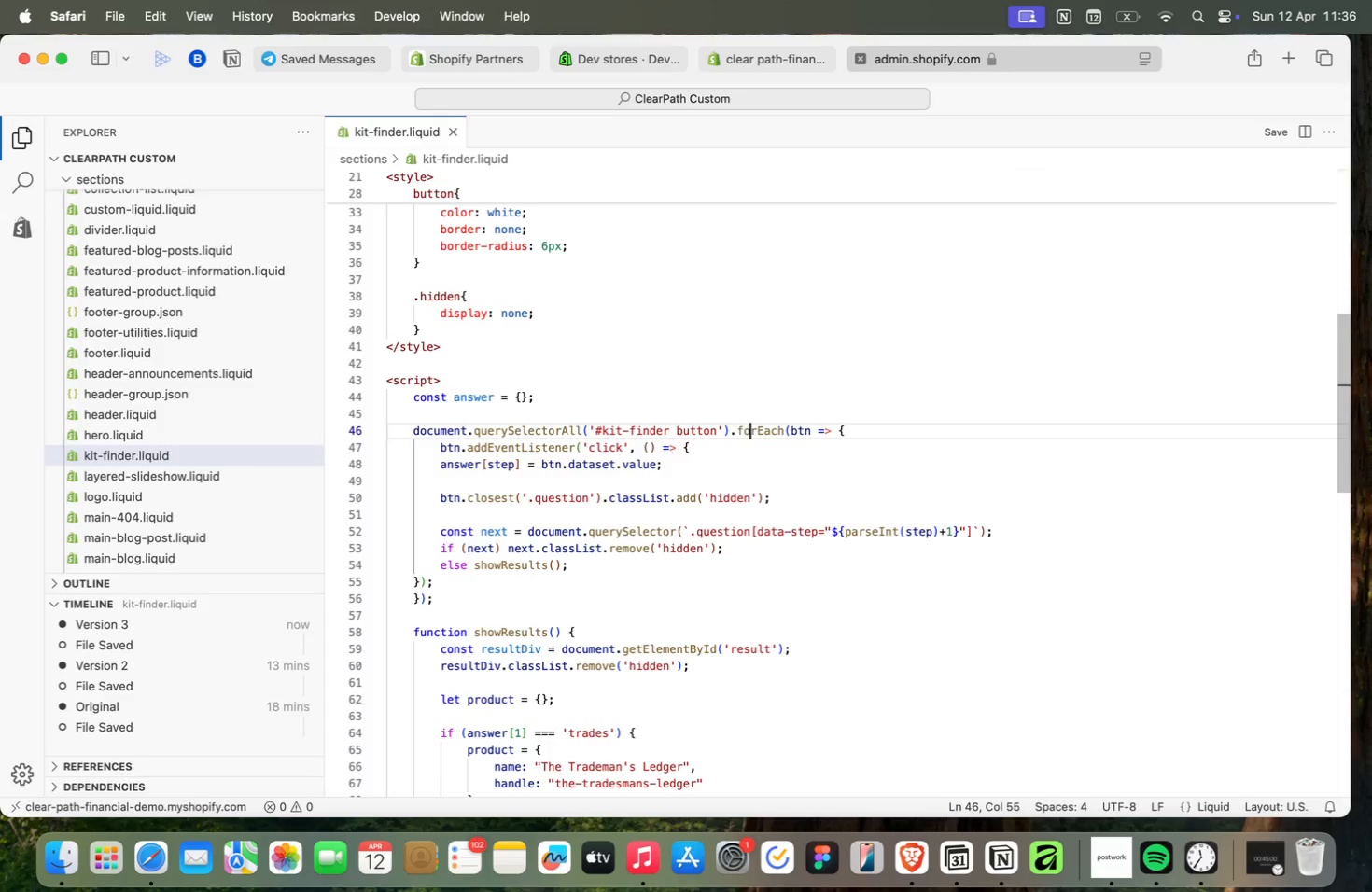 
key(ArrowRight)
 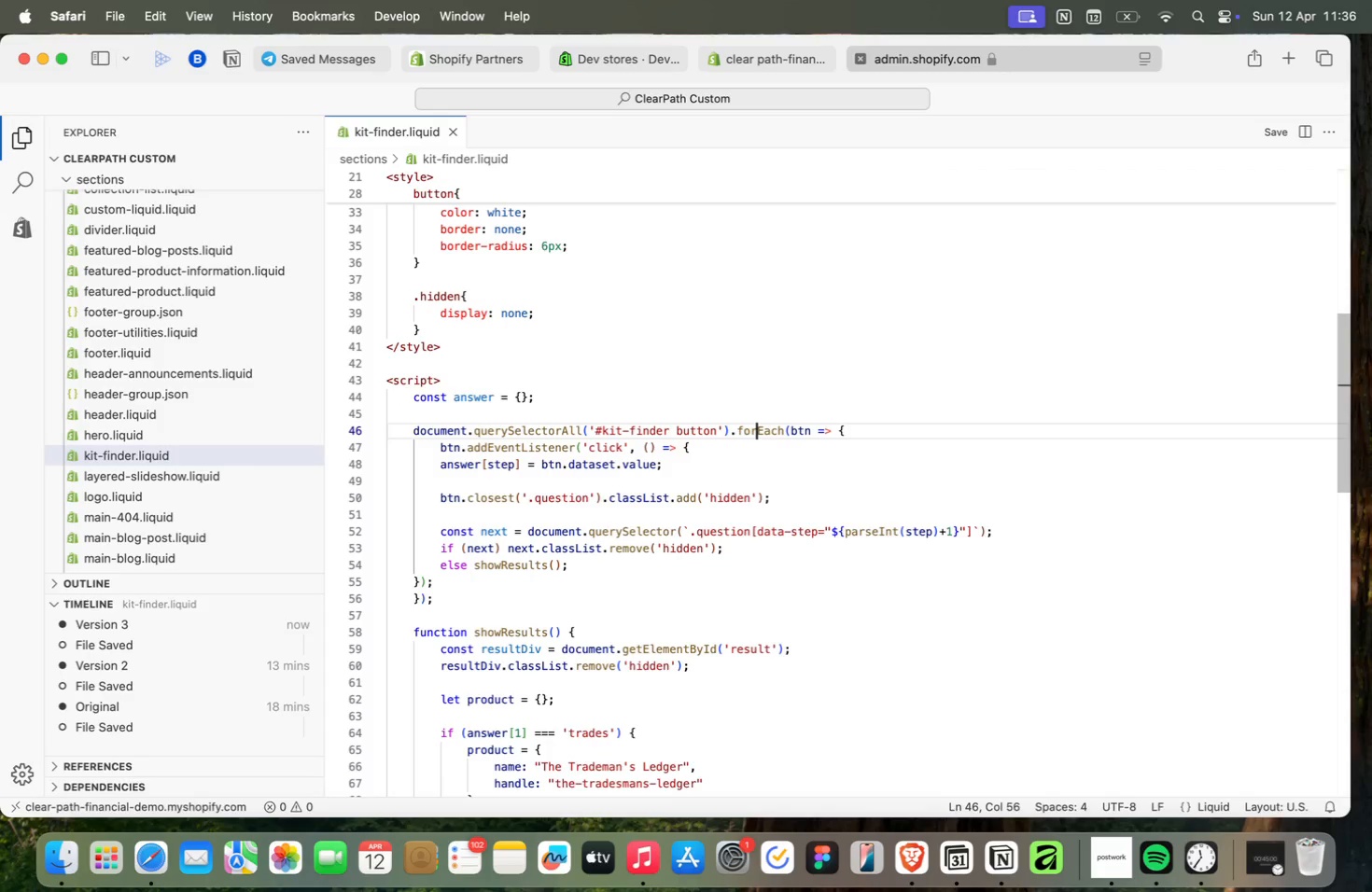 
key(ArrowRight)
 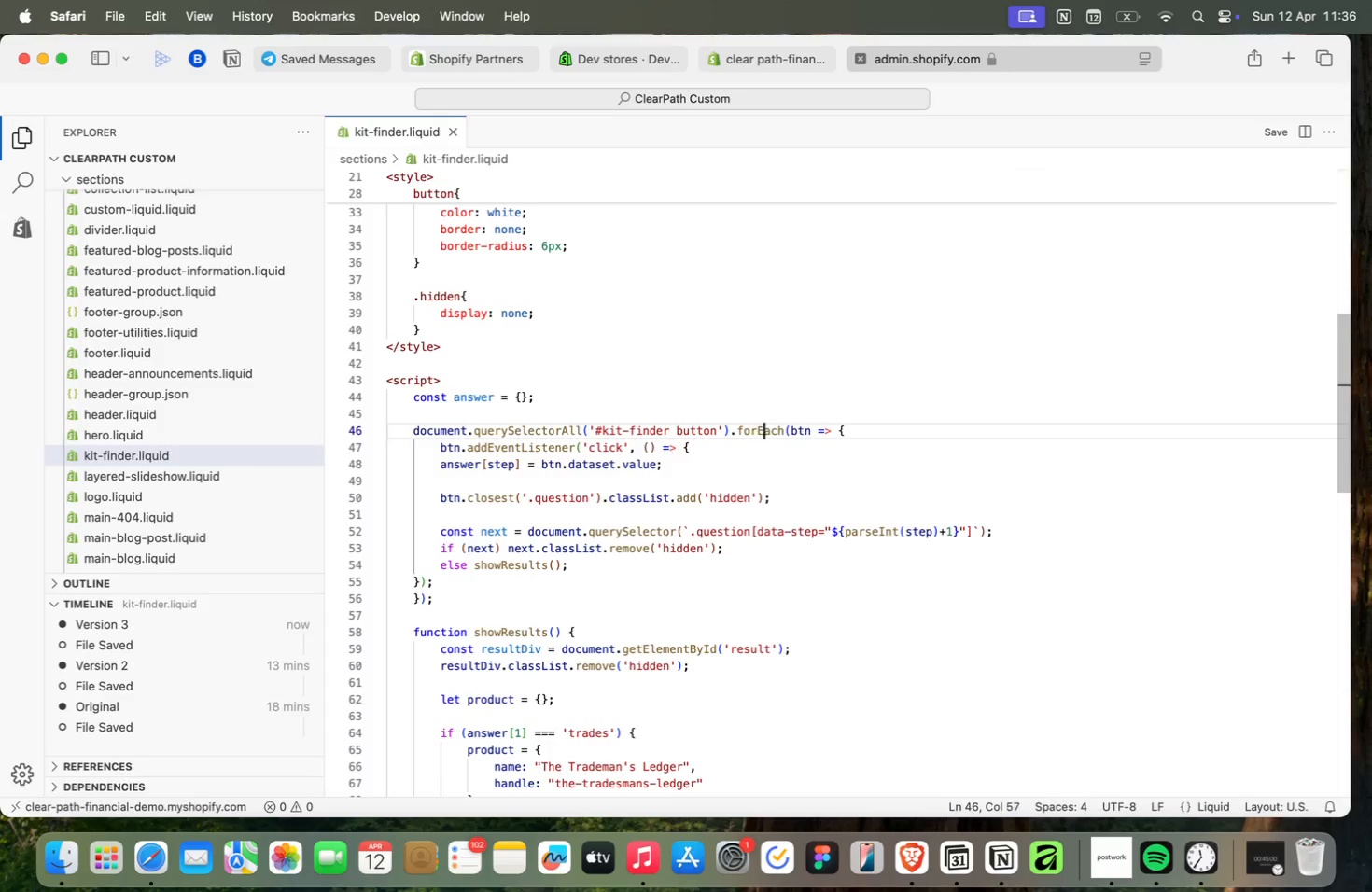 
key(ArrowRight)
 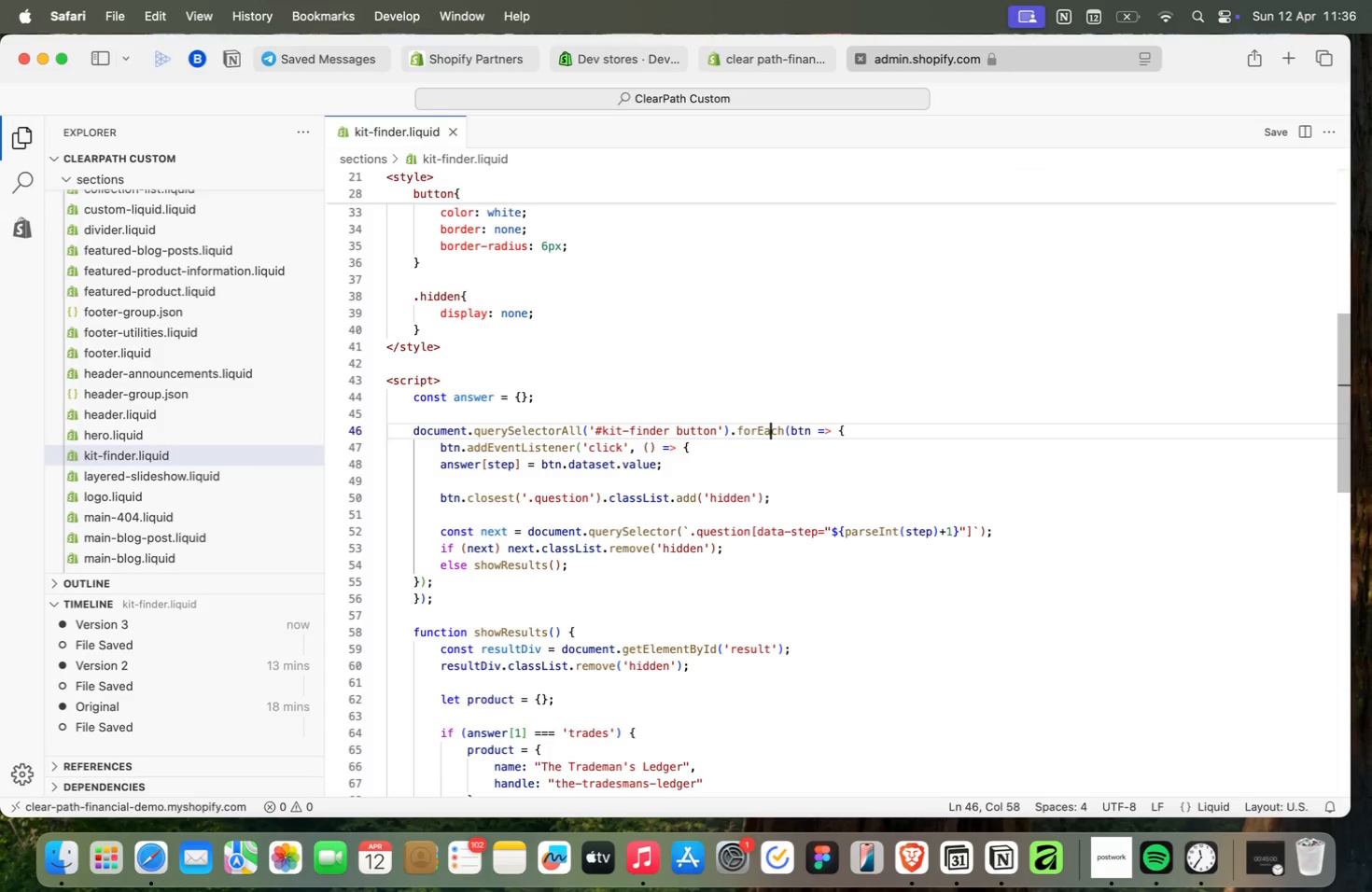 
key(ArrowRight)
 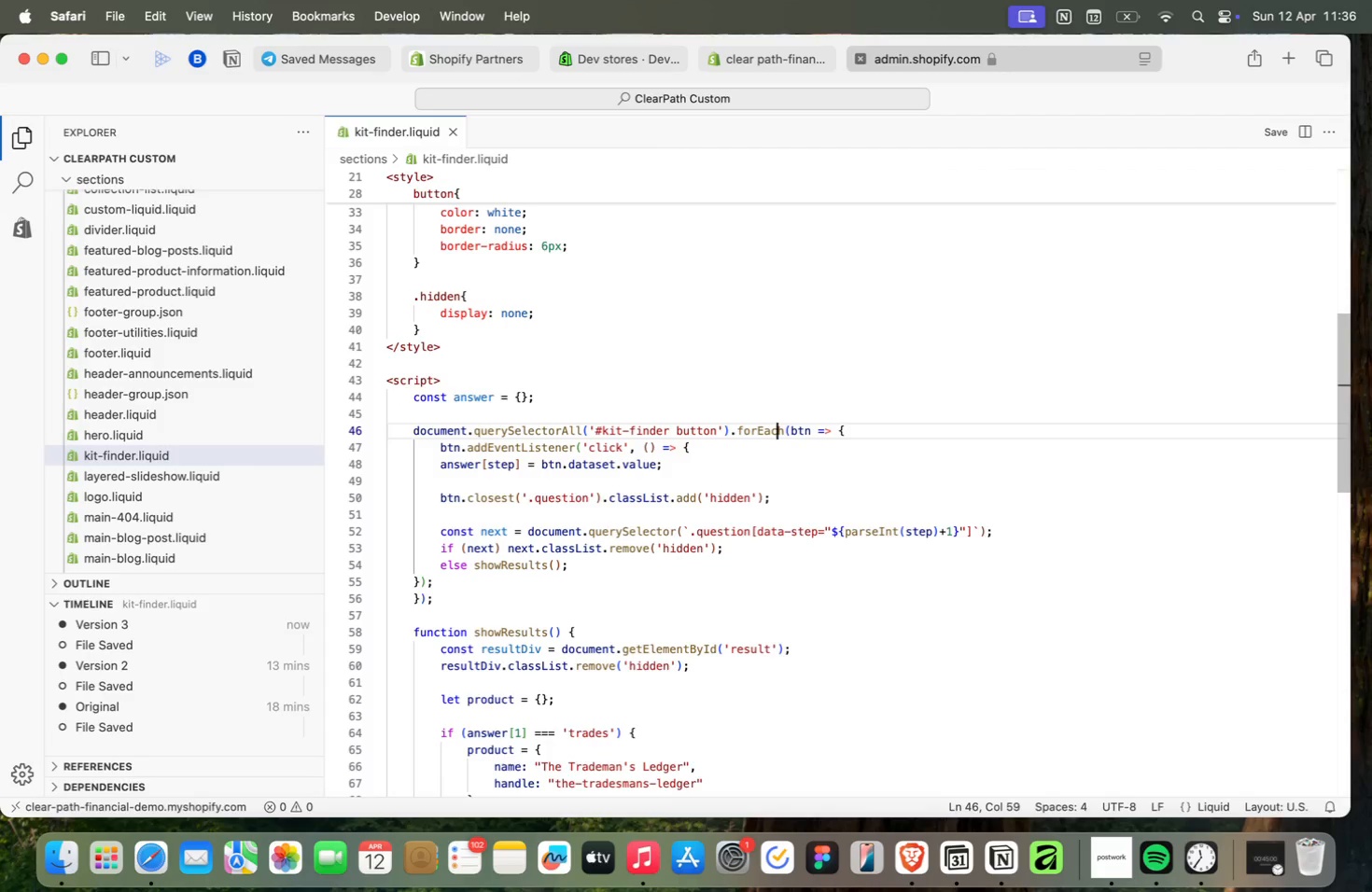 
key(ArrowRight)
 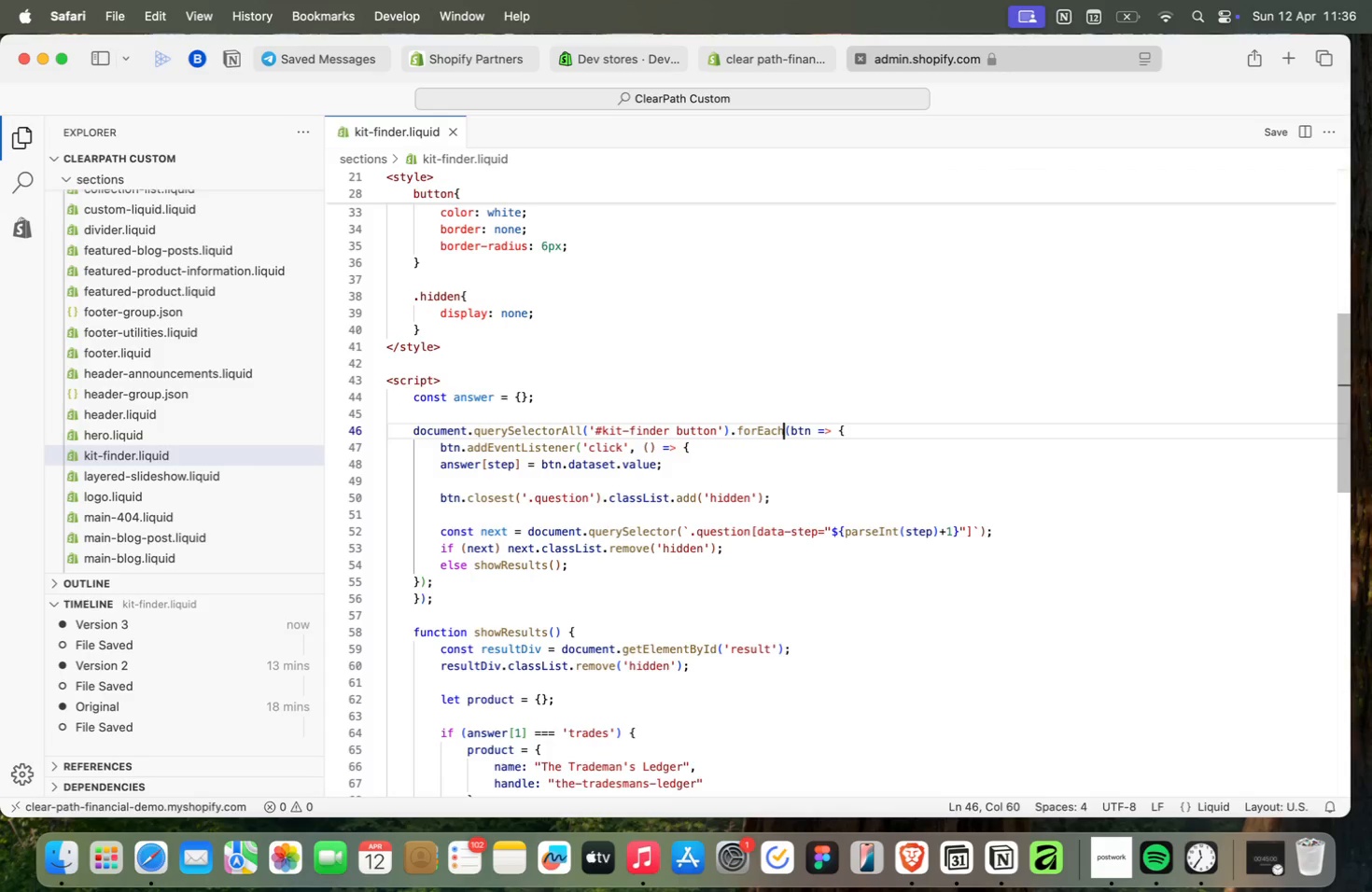 
key(ArrowRight)
 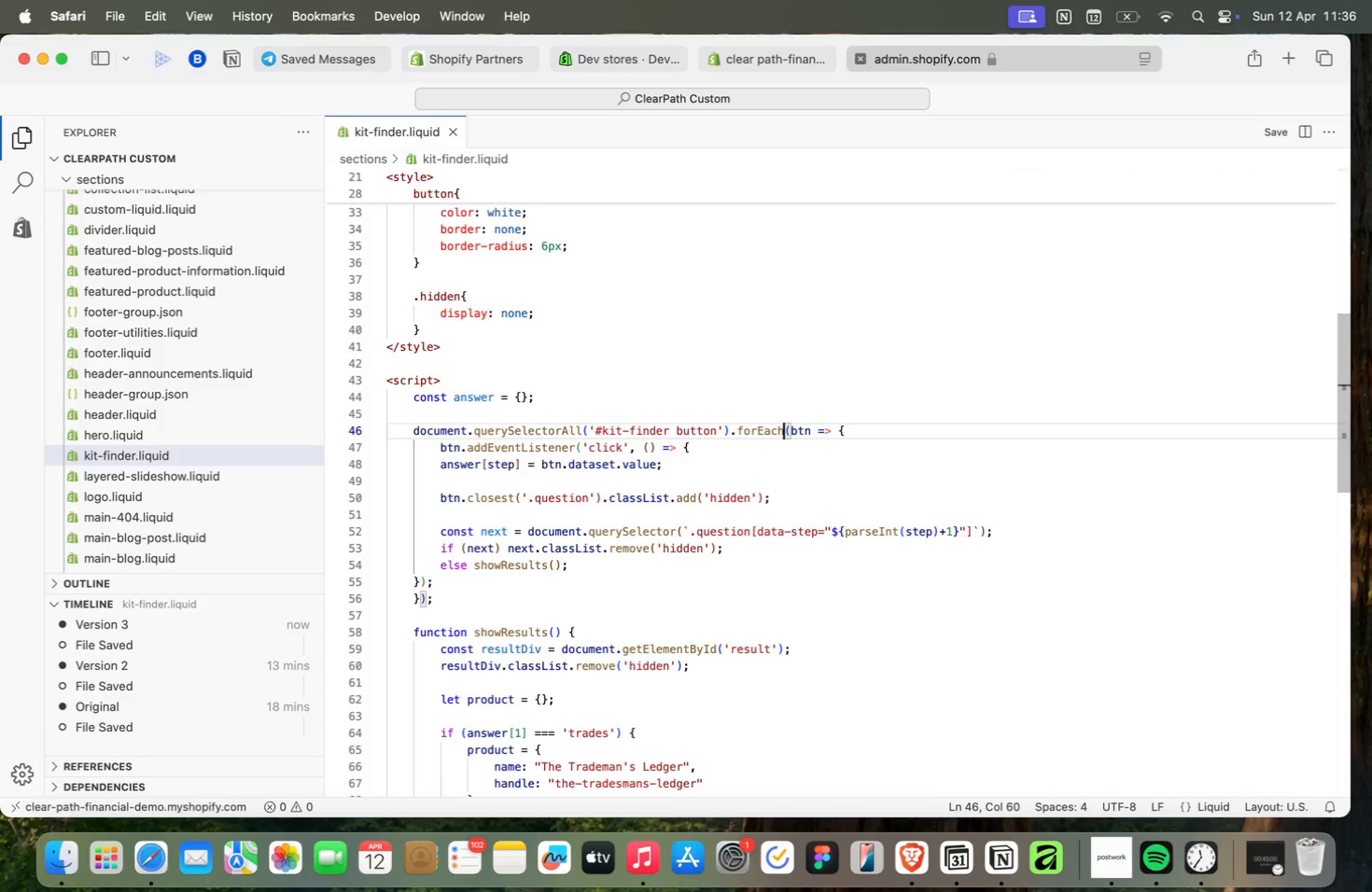 
key(ArrowRight)
 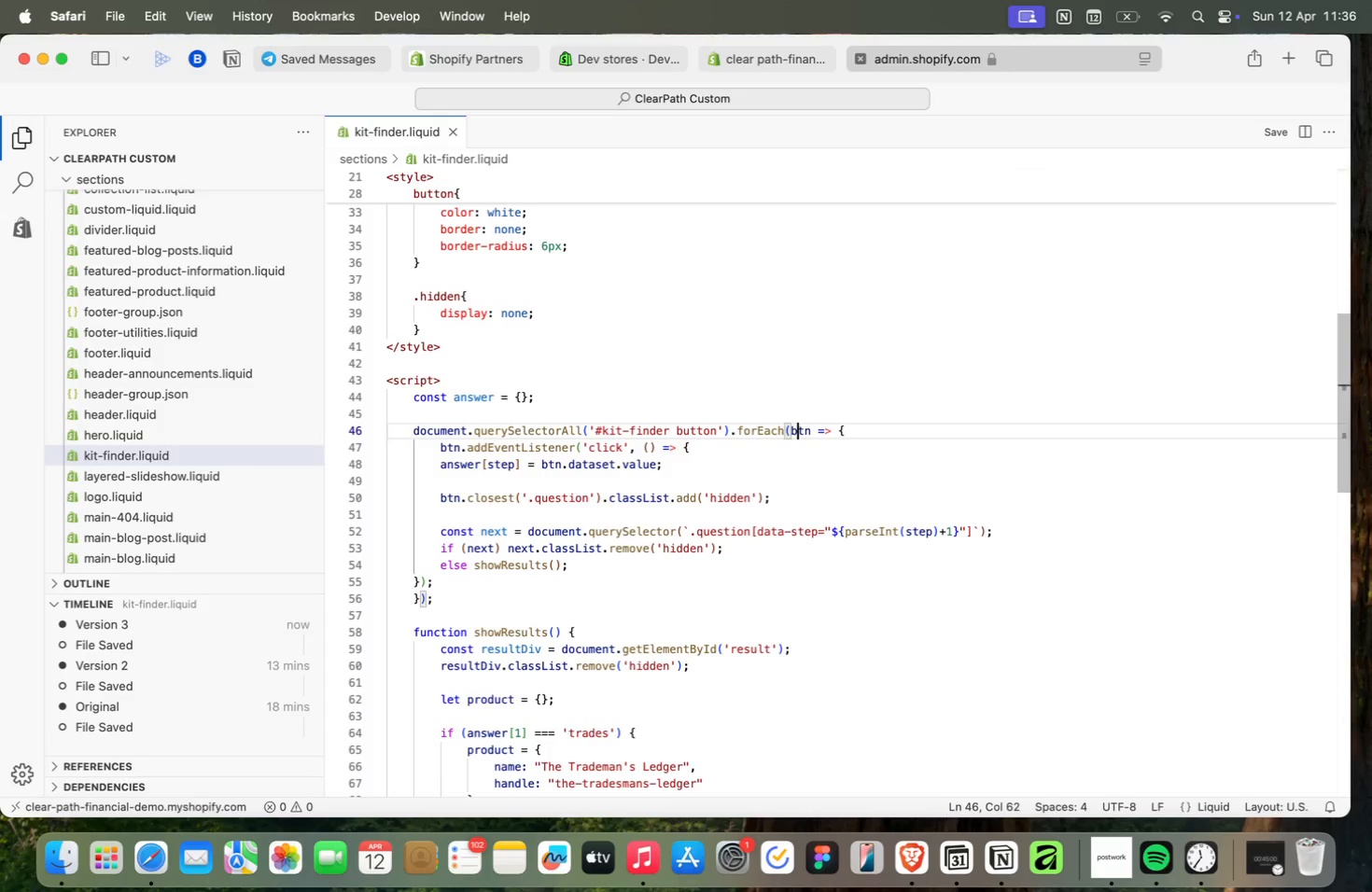 
key(ArrowRight)
 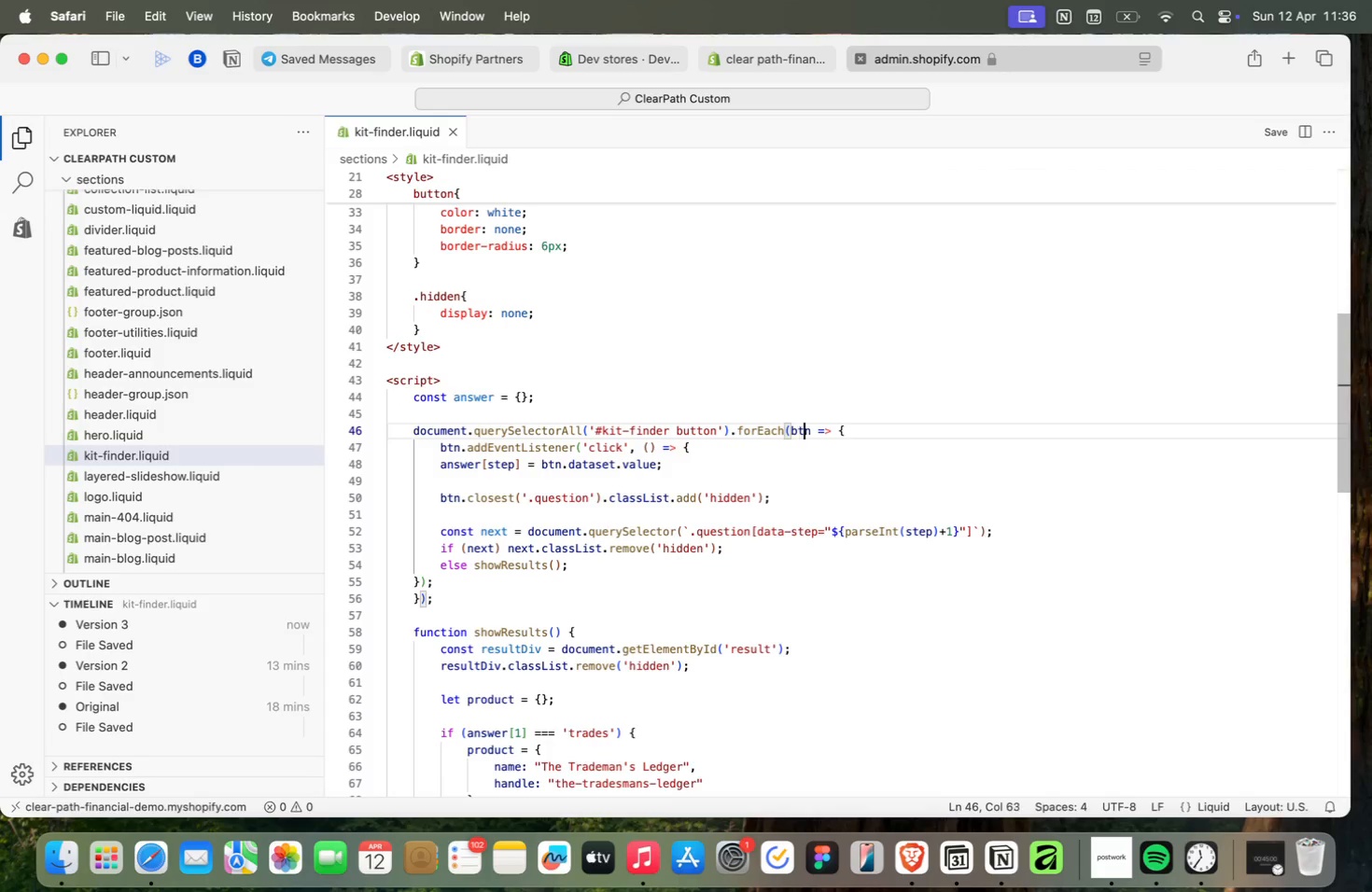 
key(ArrowRight)
 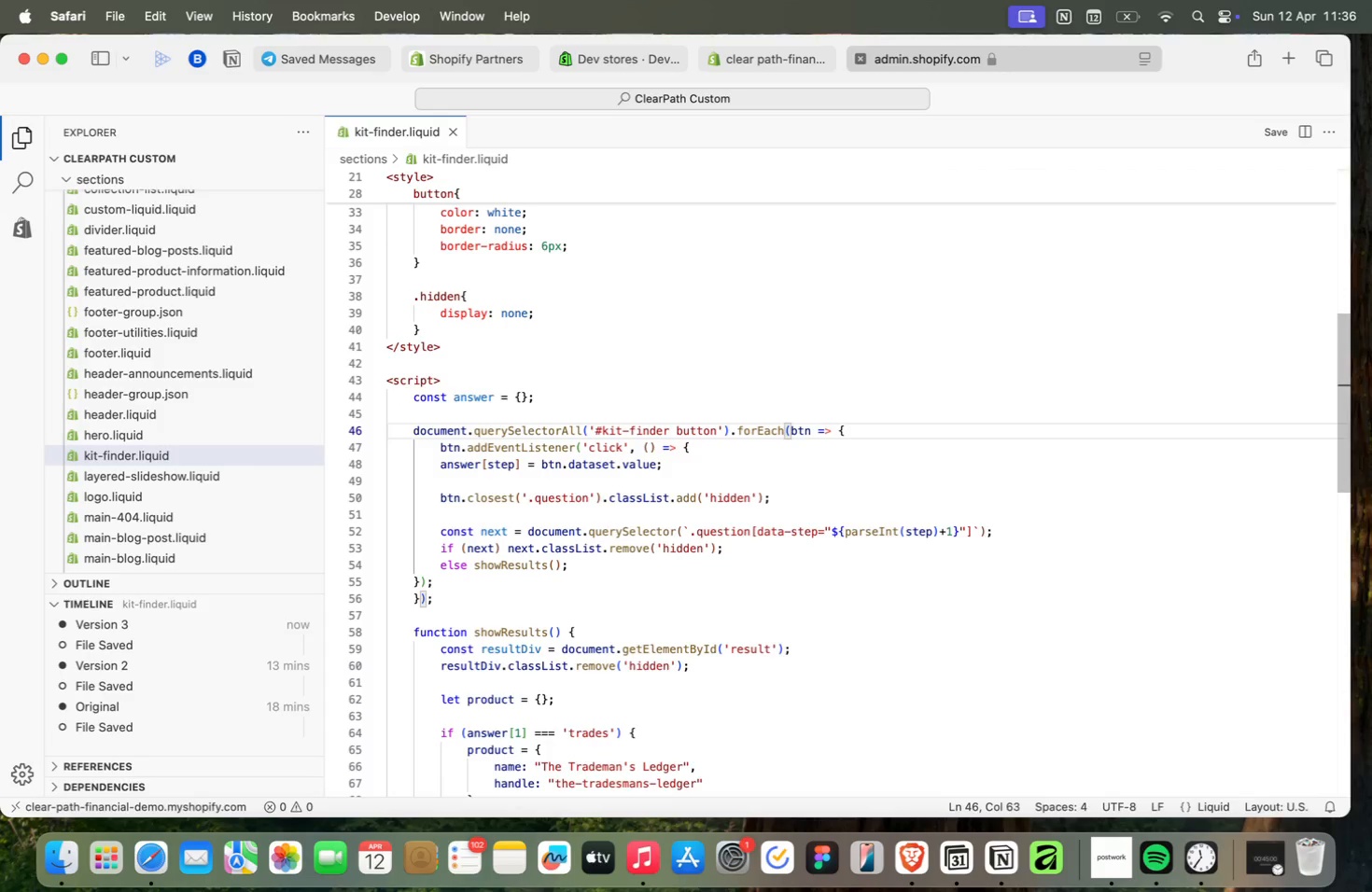 
wait(9.74)
 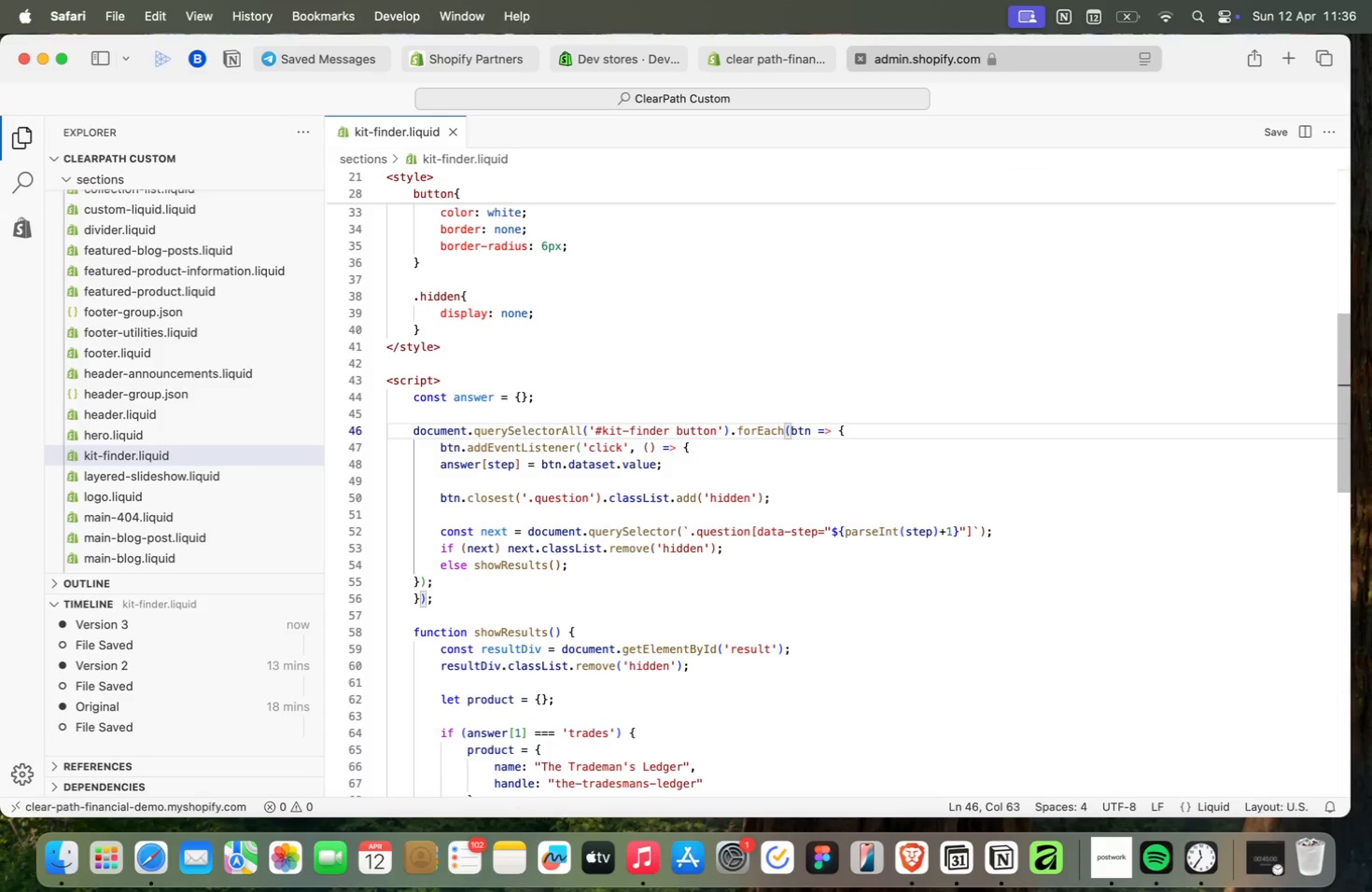 
key(ArrowDown)
 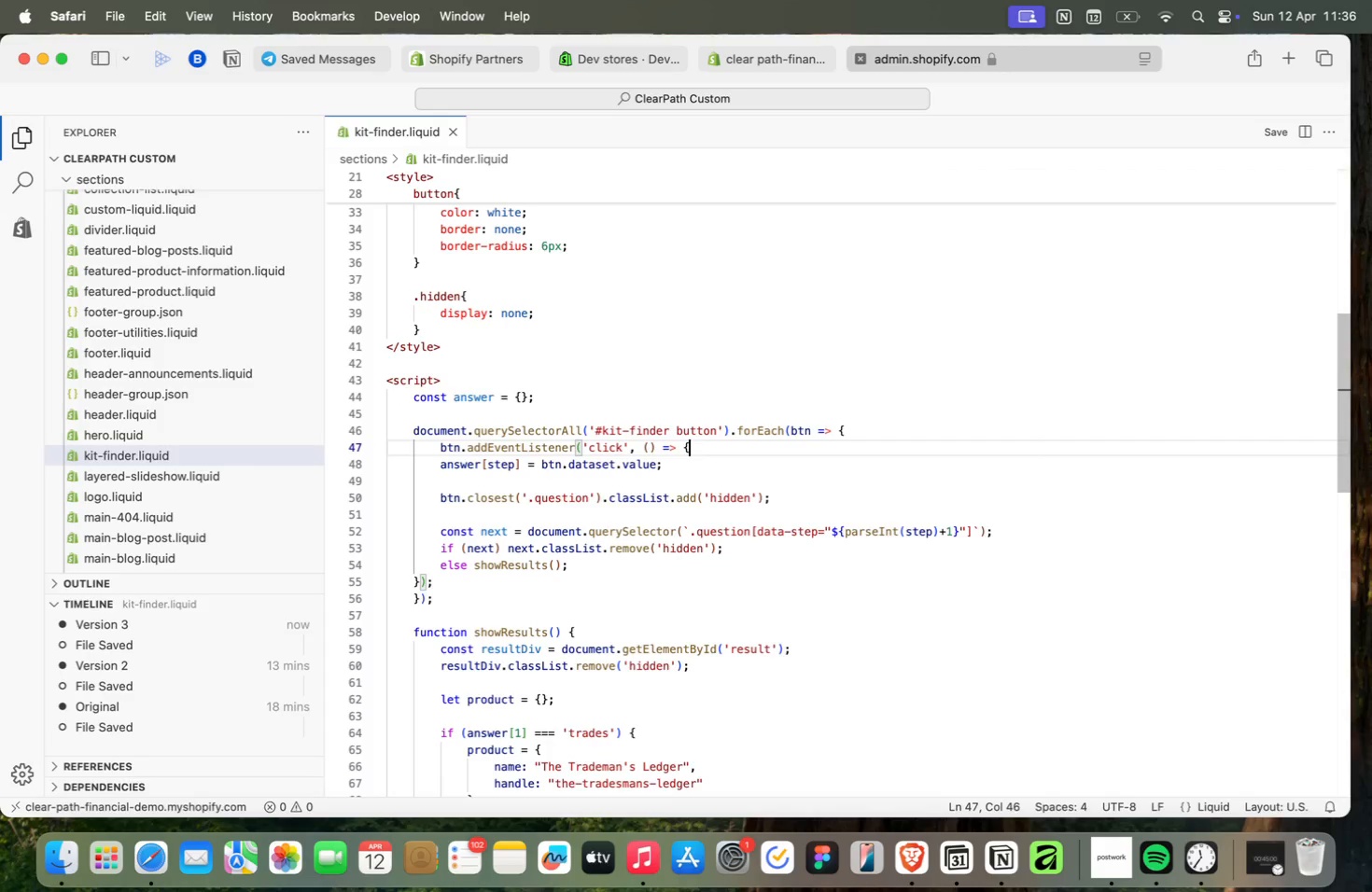 
key(ArrowLeft)
 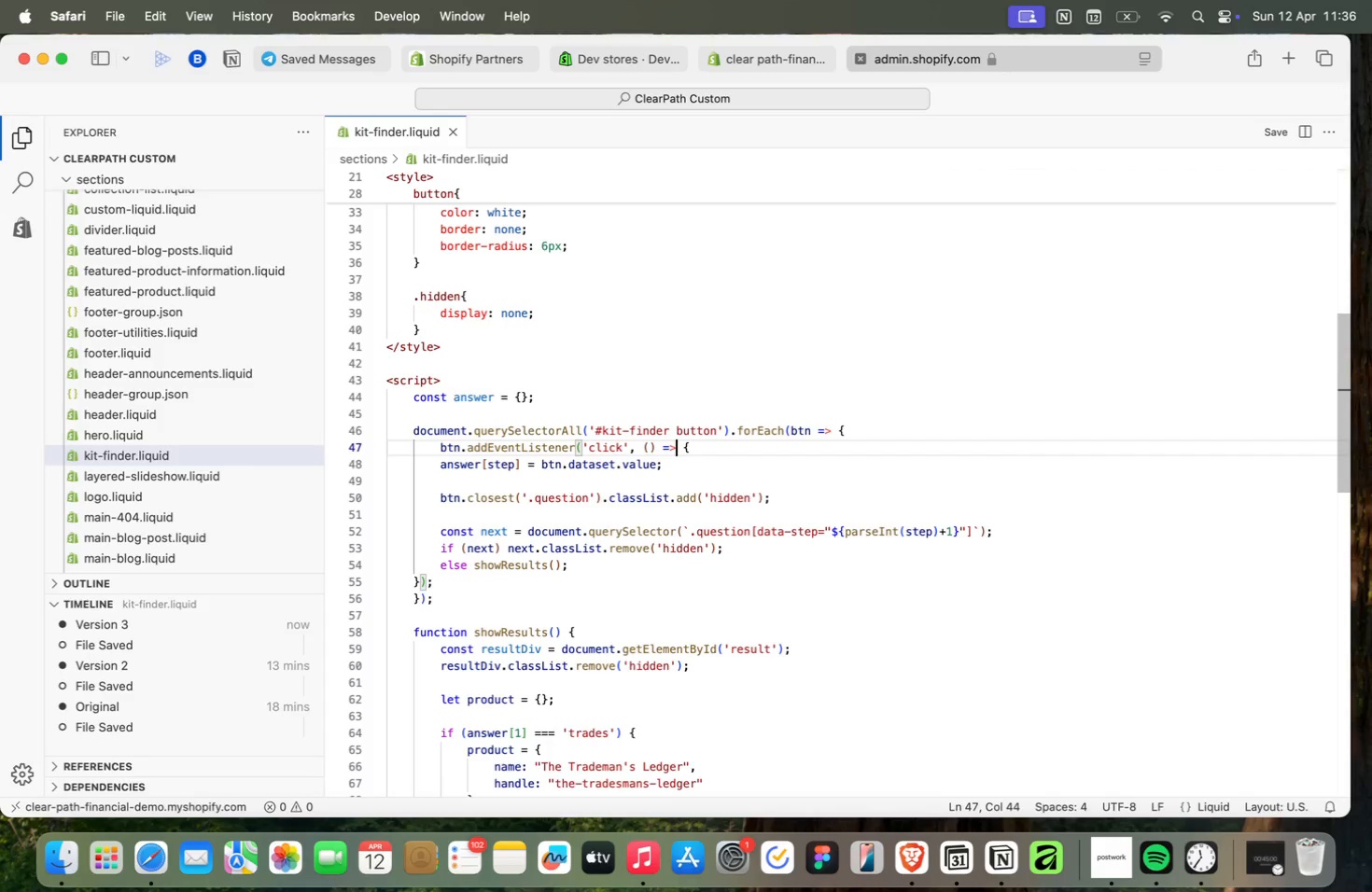 
hold_key(key=ArrowLeft, duration=1.5)
 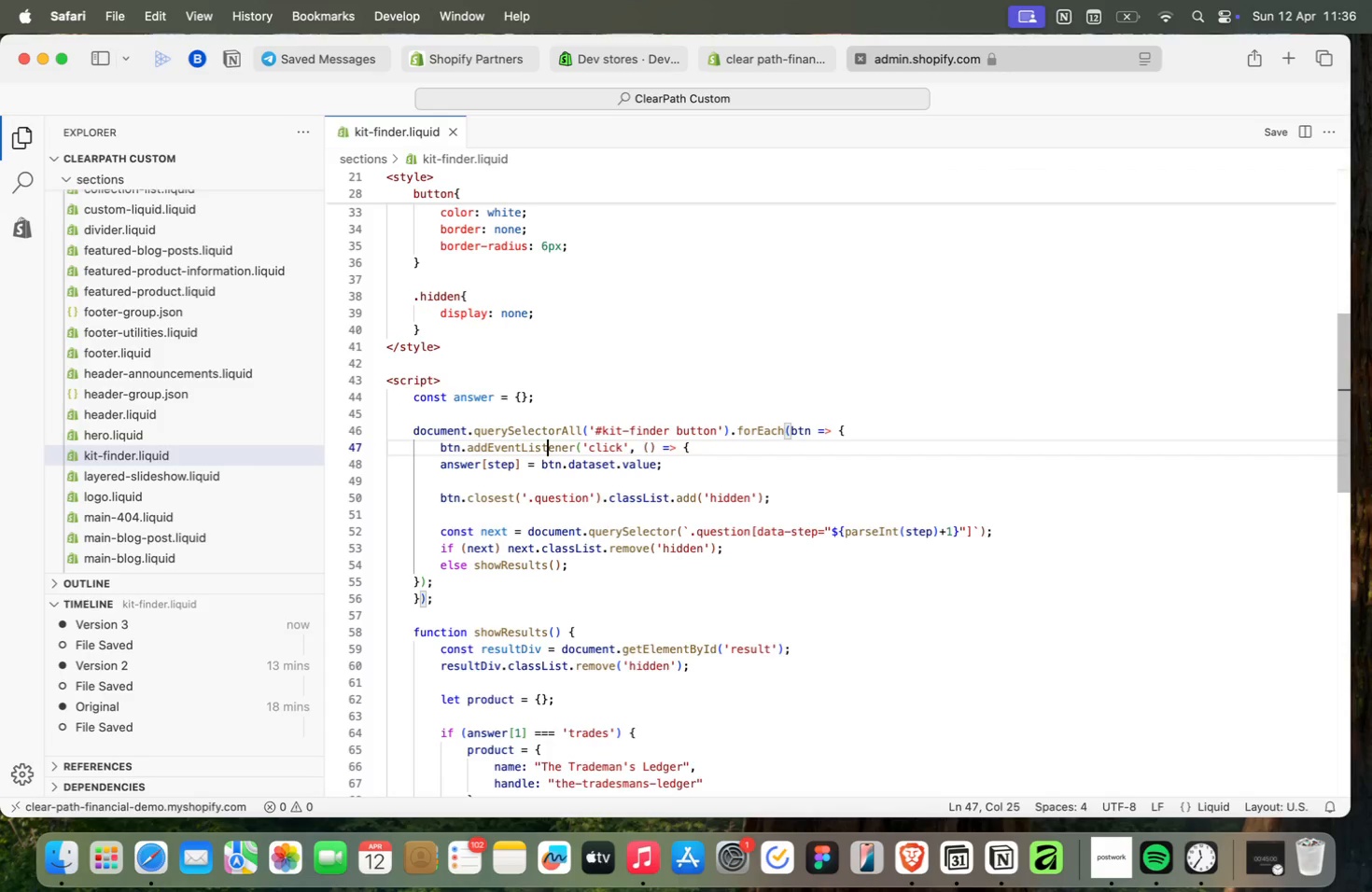 
hold_key(key=ArrowLeft, duration=0.51)
 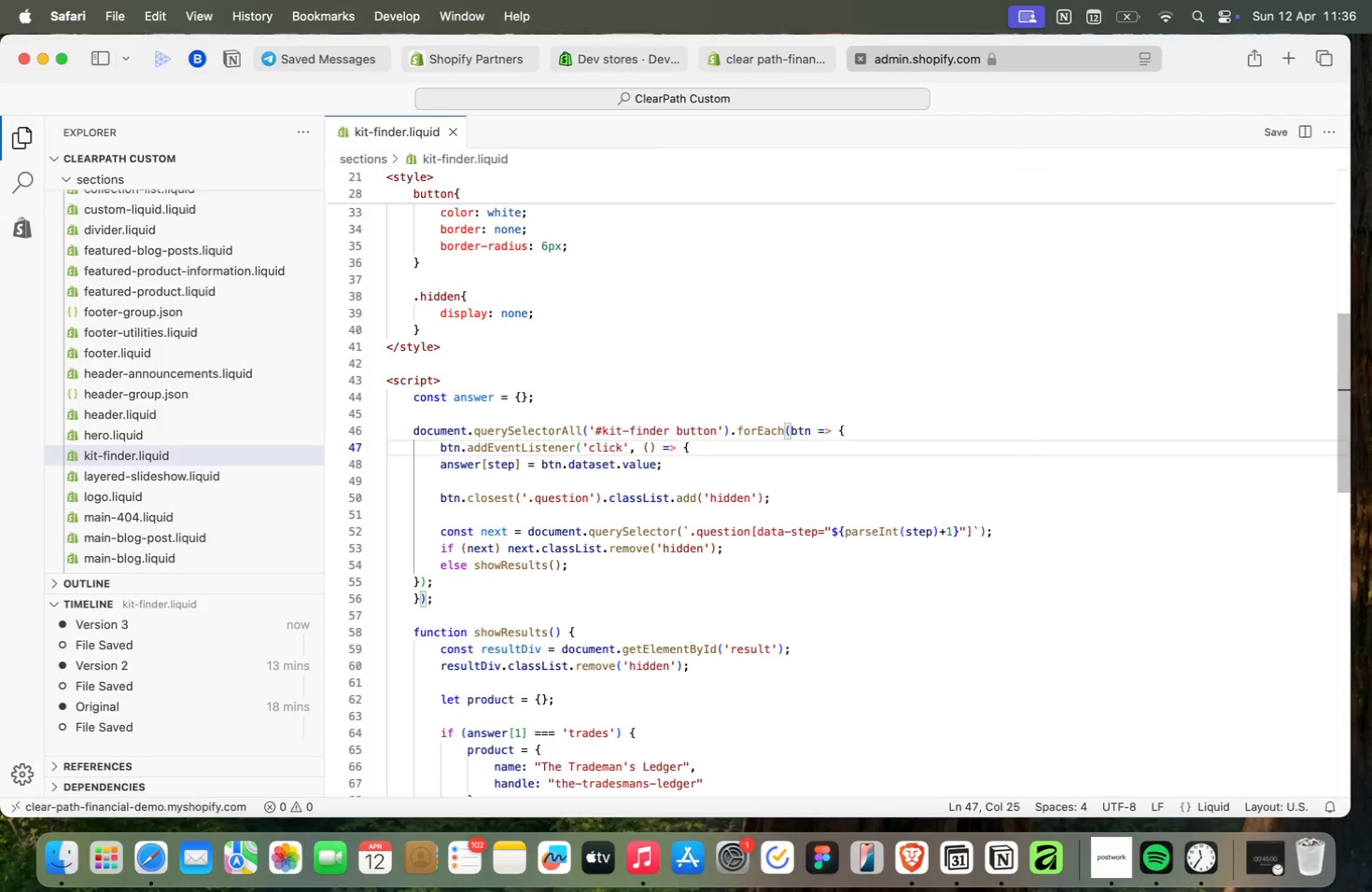 
key(ArrowLeft)
 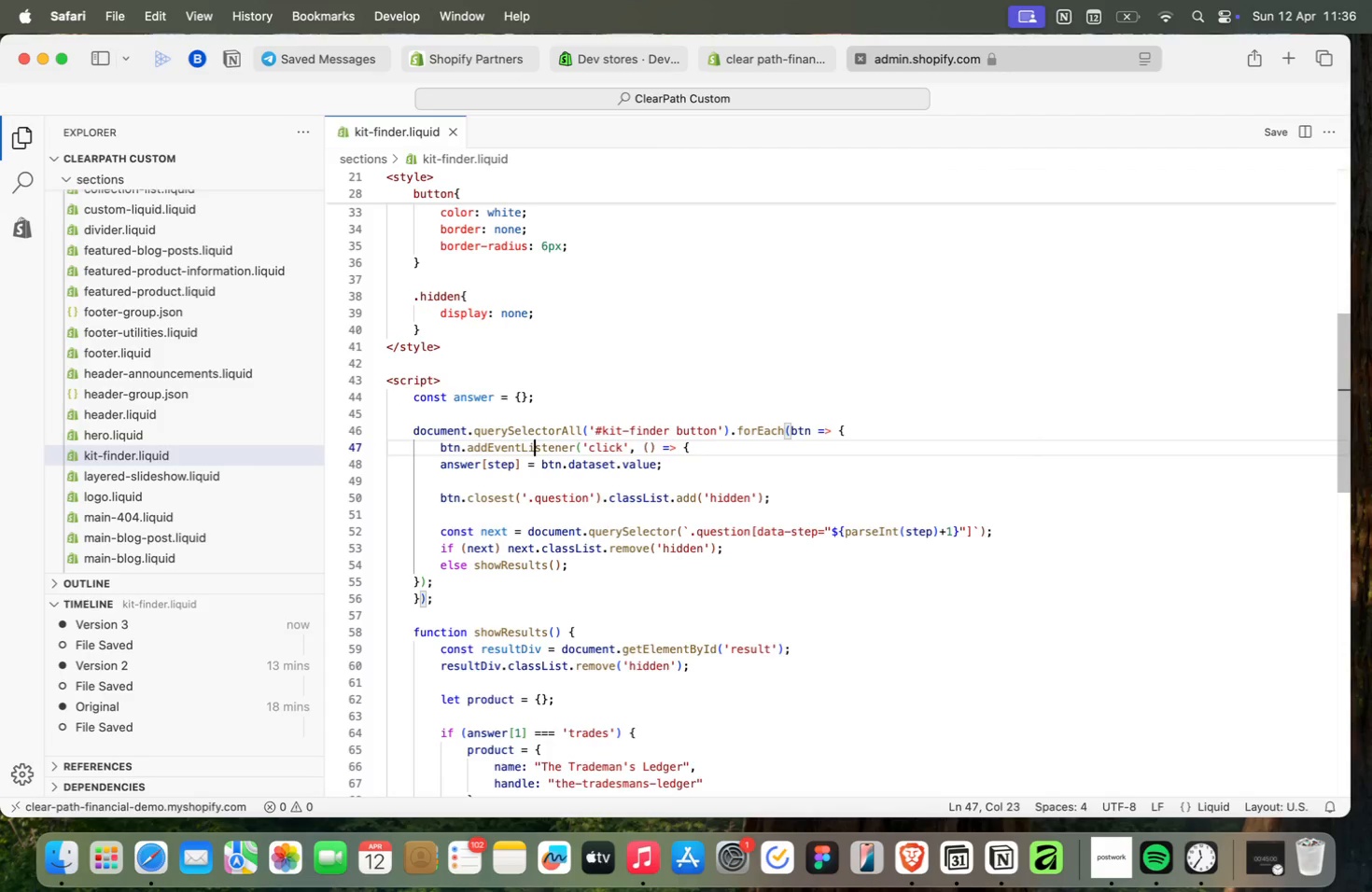 
key(ArrowLeft)
 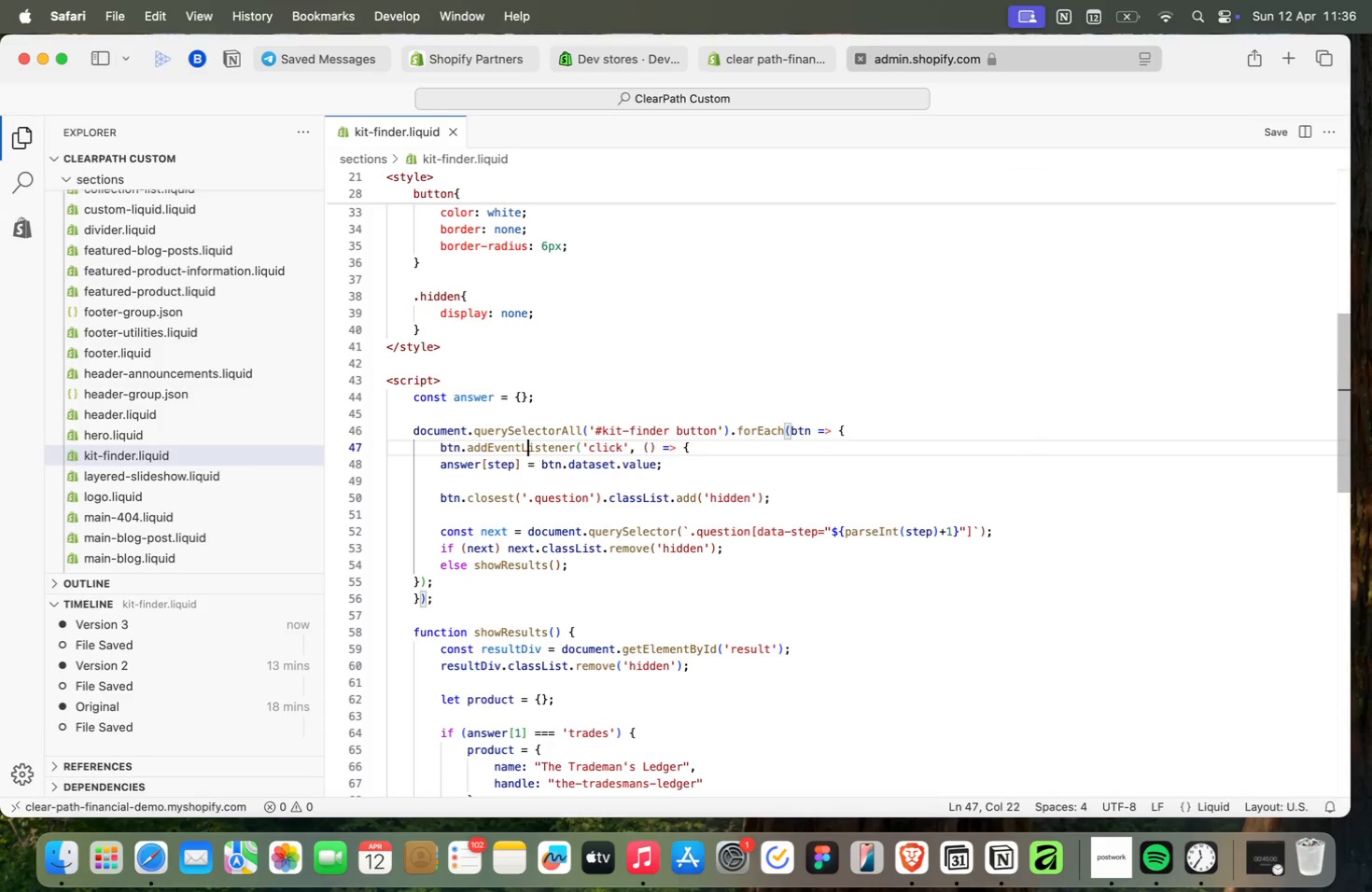 
key(ArrowLeft)
 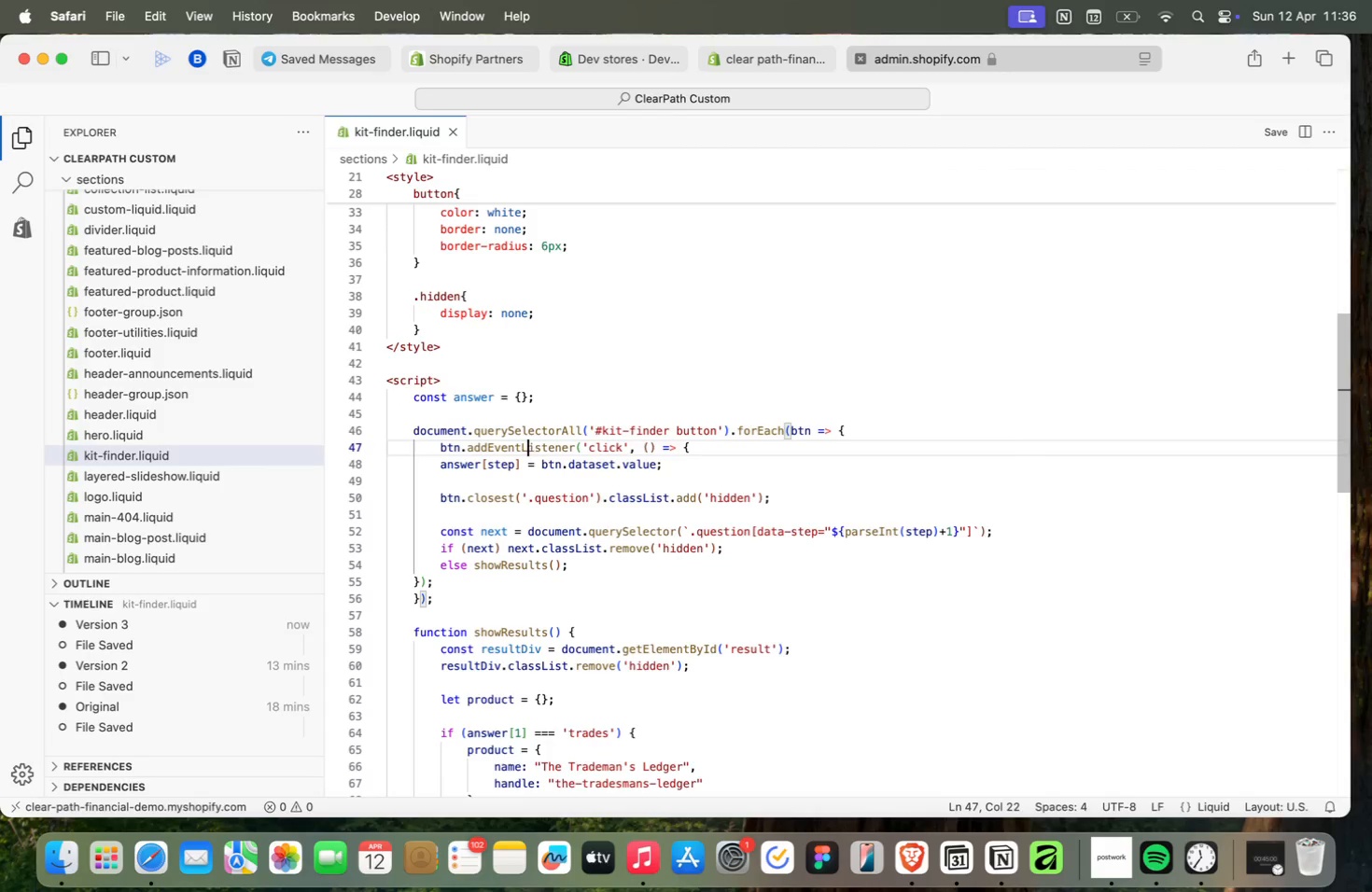 
key(ArrowLeft)
 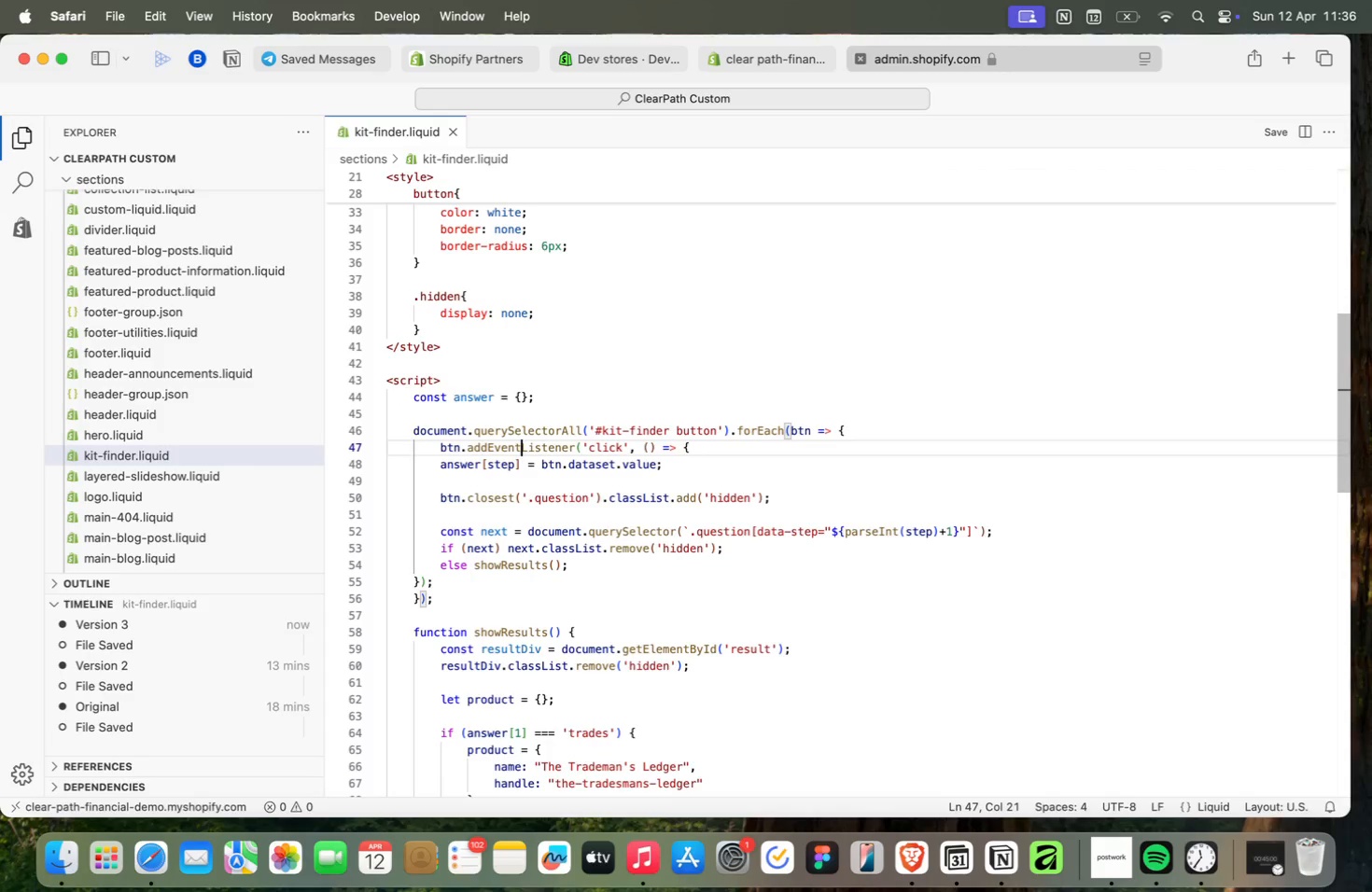 
key(ArrowRight)
 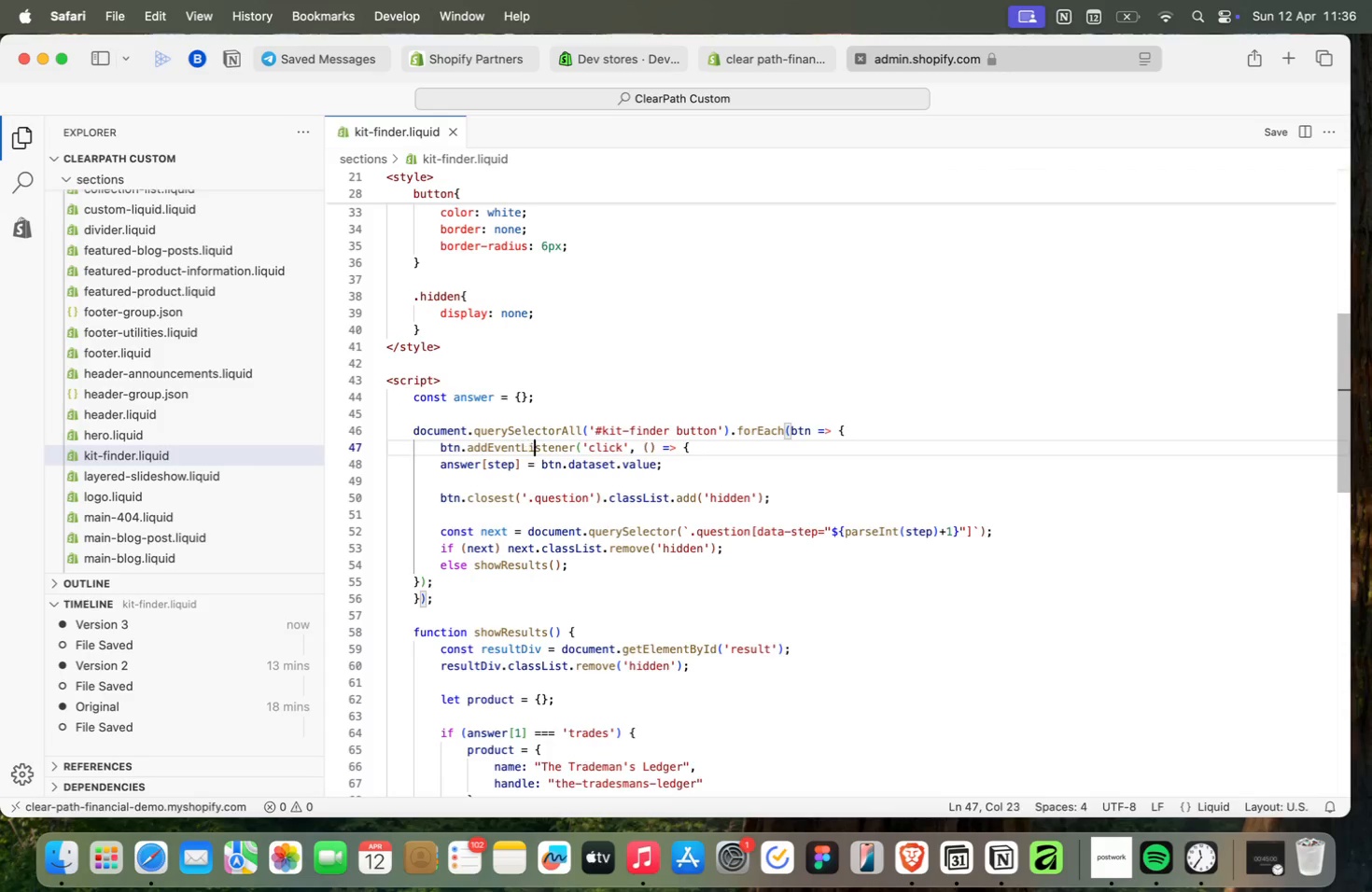 
key(ArrowRight)
 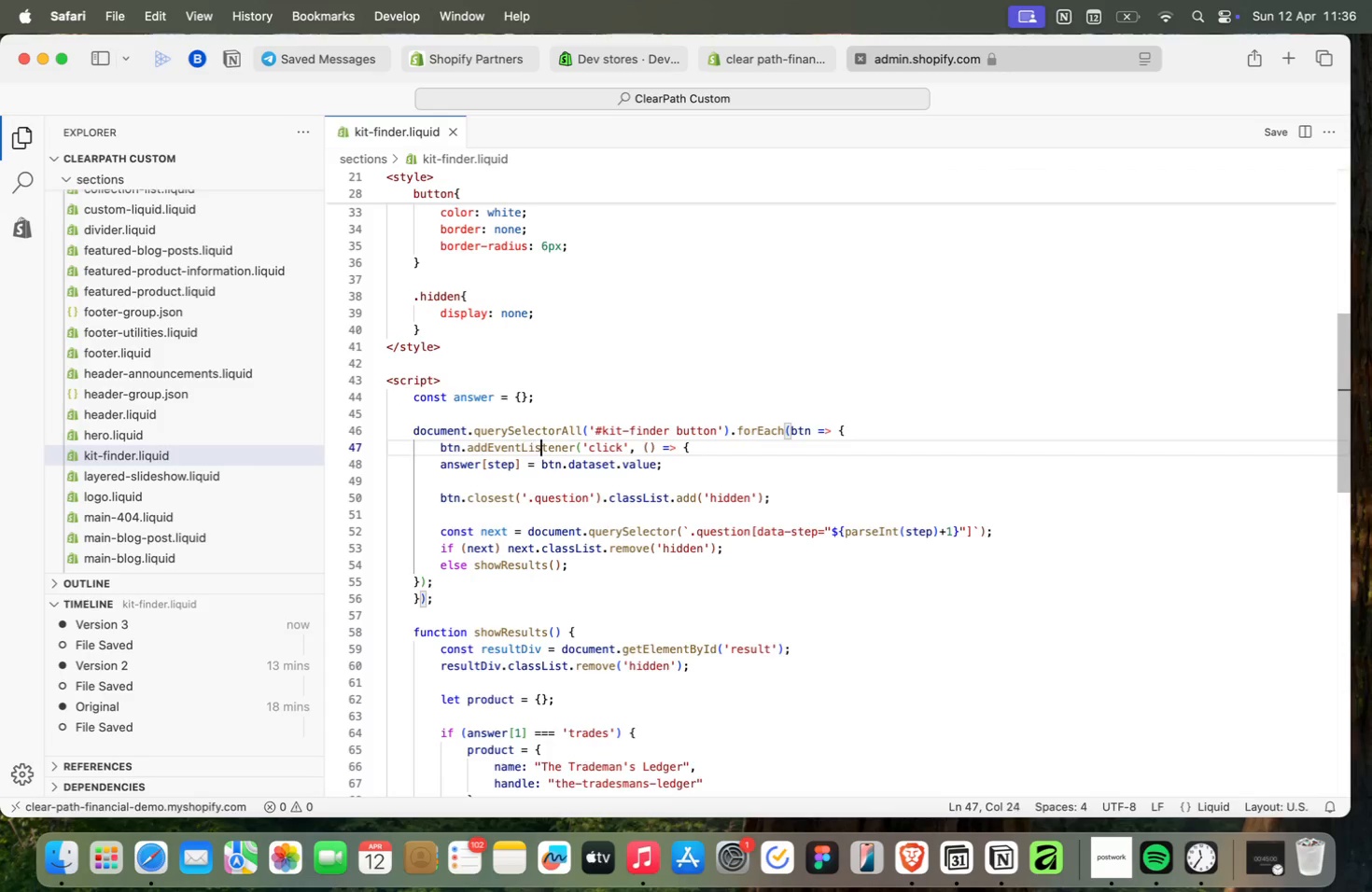 
key(ArrowRight)
 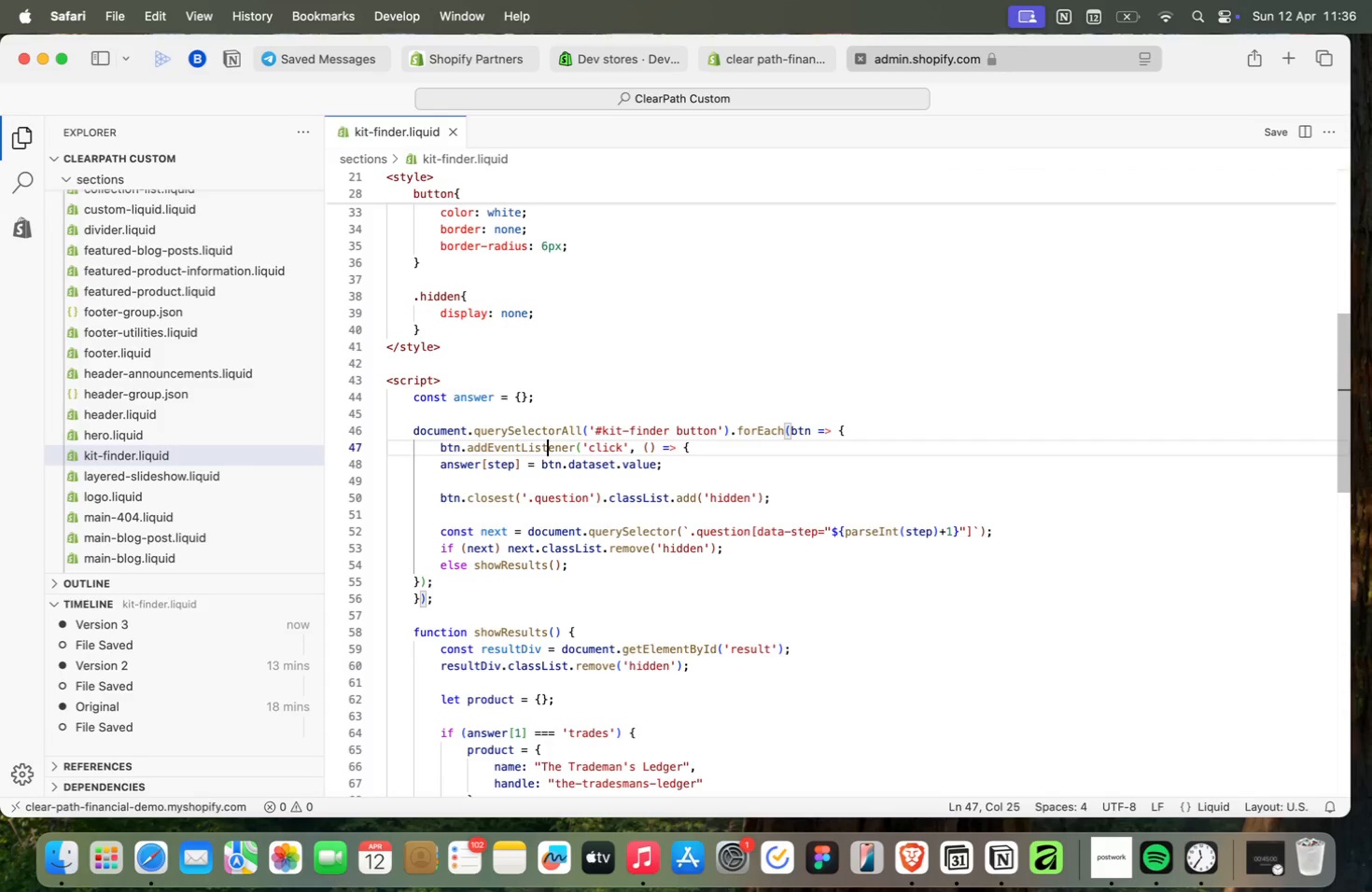 
key(ArrowRight)
 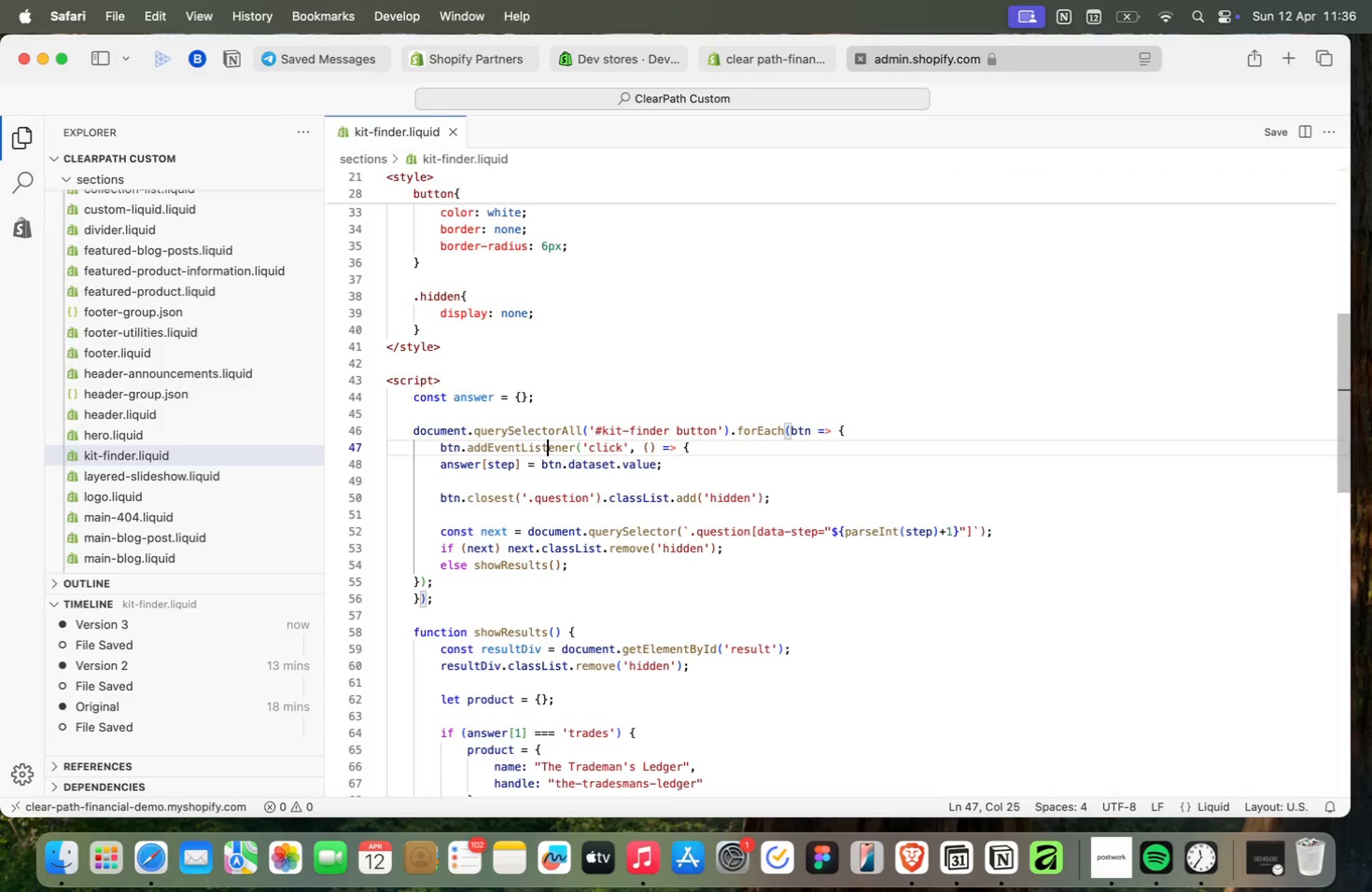 
key(ArrowRight)
 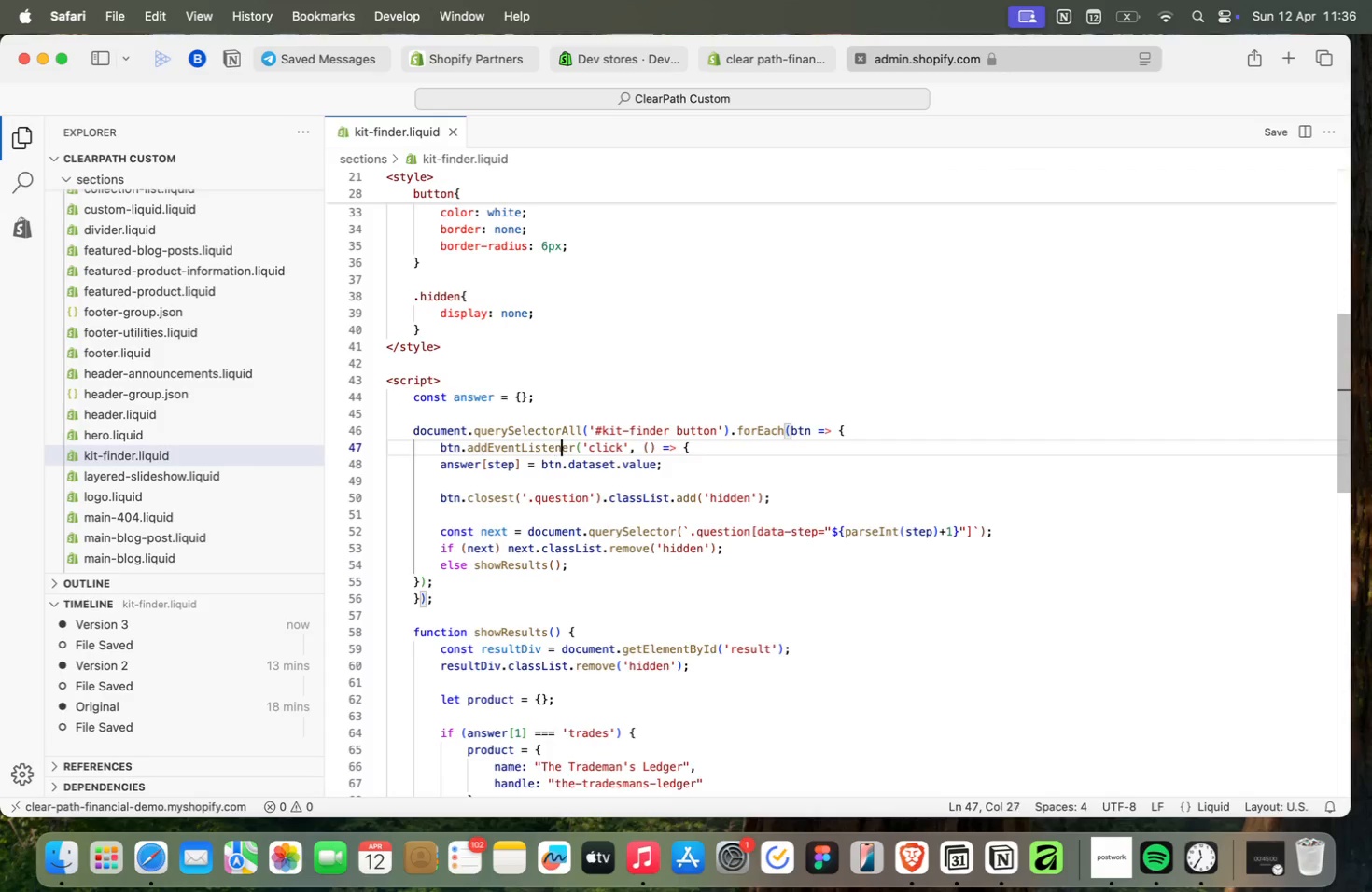 
key(ArrowRight)
 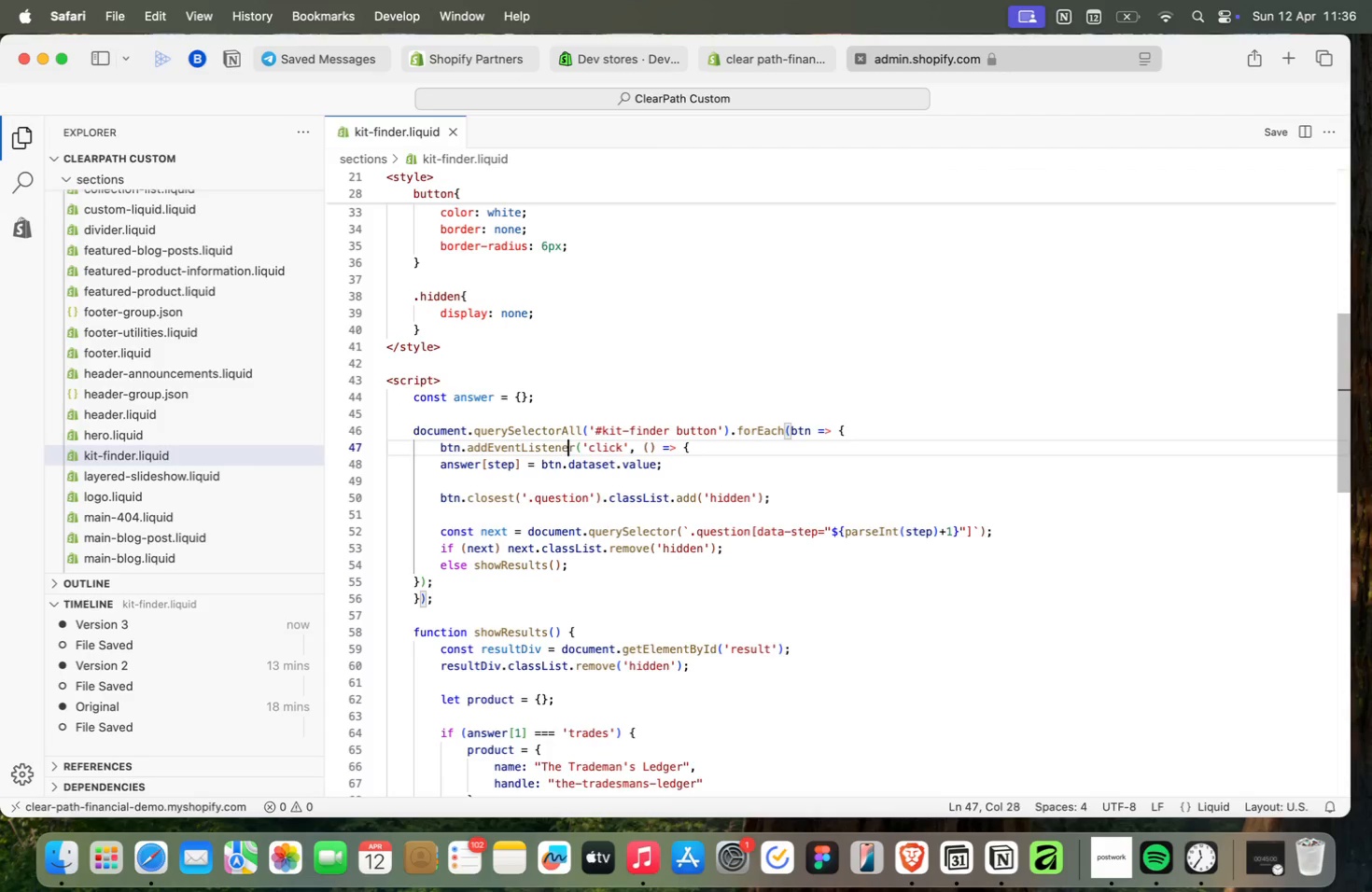 
key(ArrowRight)
 